 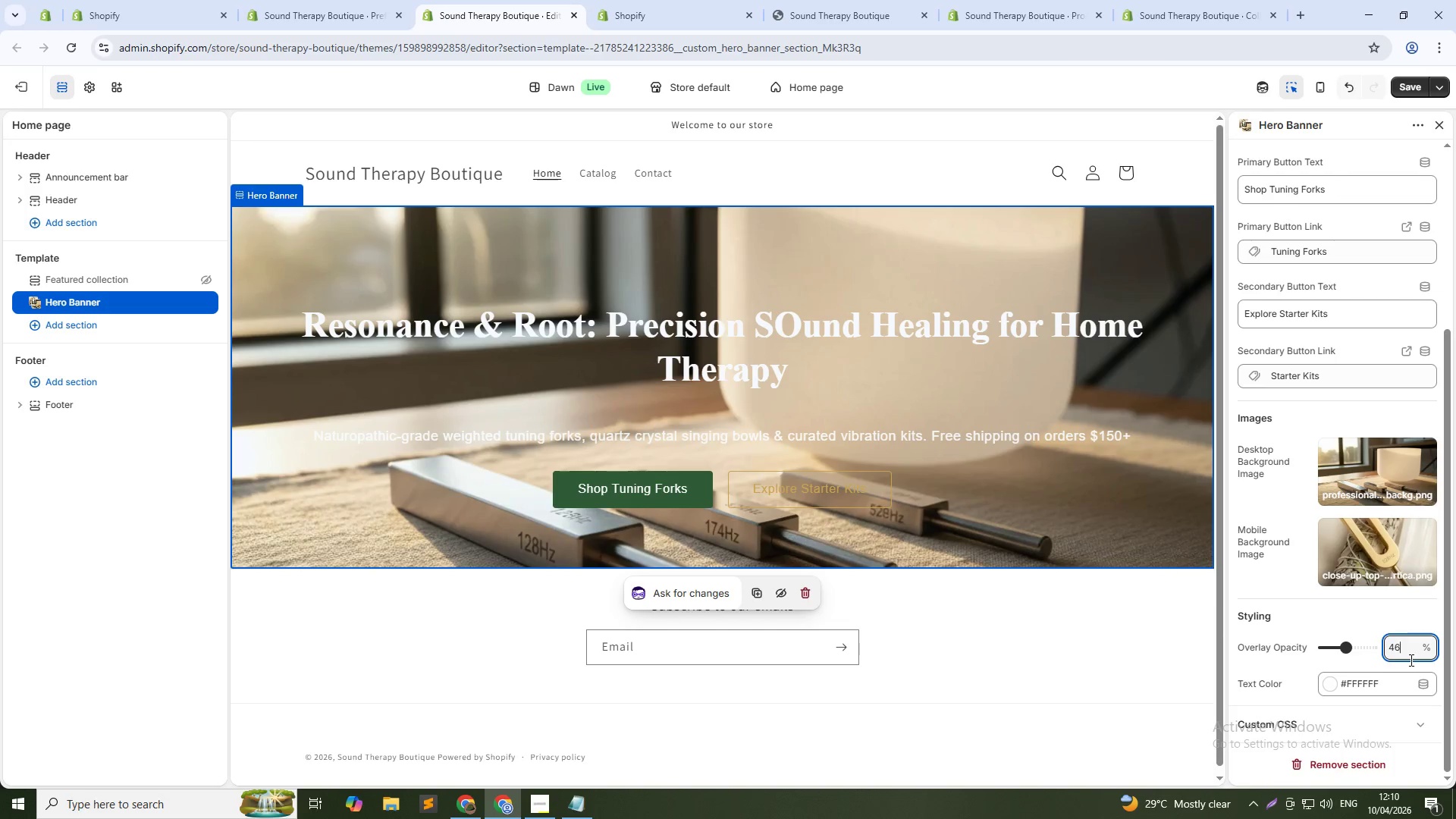 
key(ArrowUp)
 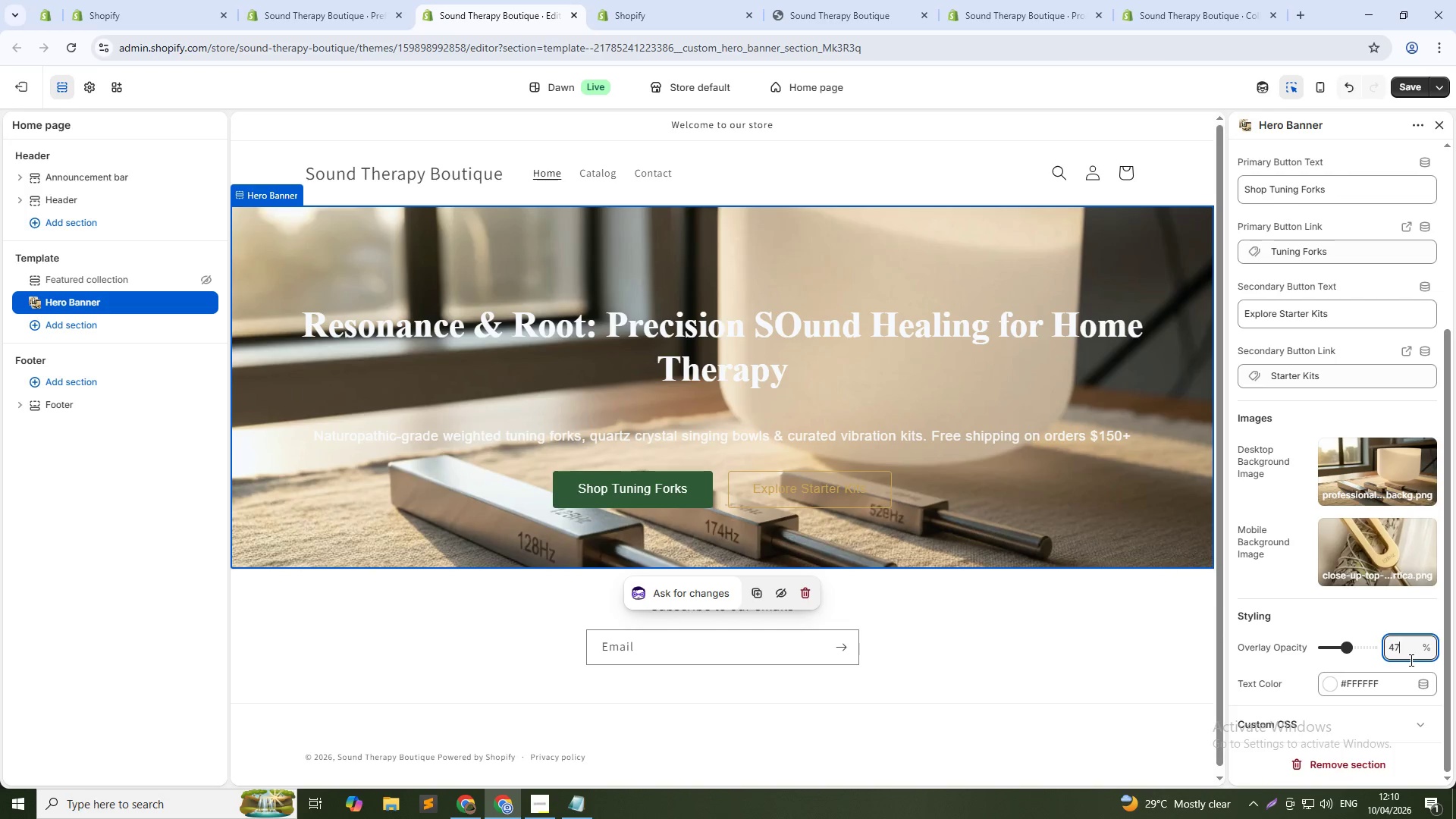 
key(ArrowUp)
 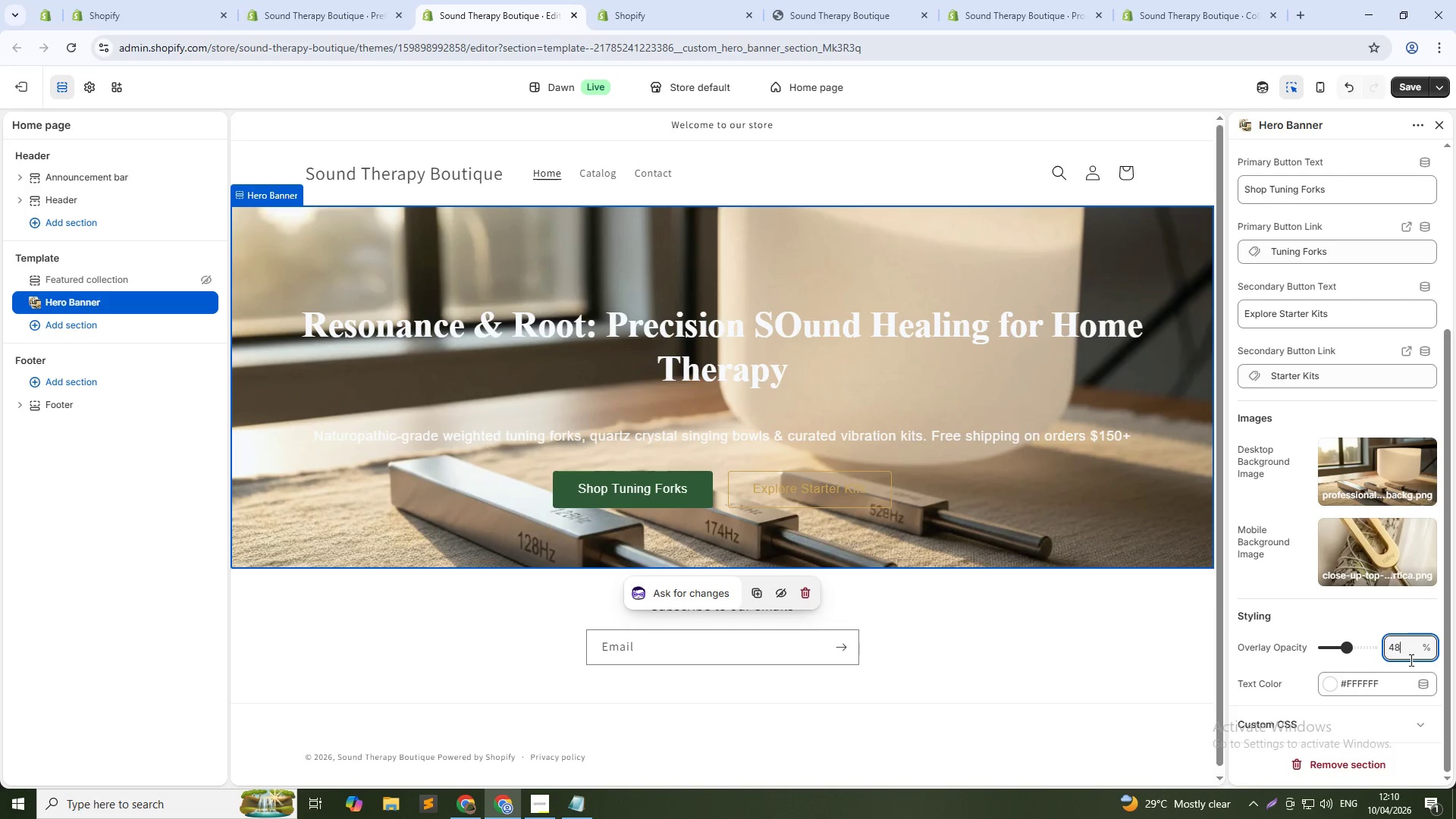 
key(ArrowUp)
 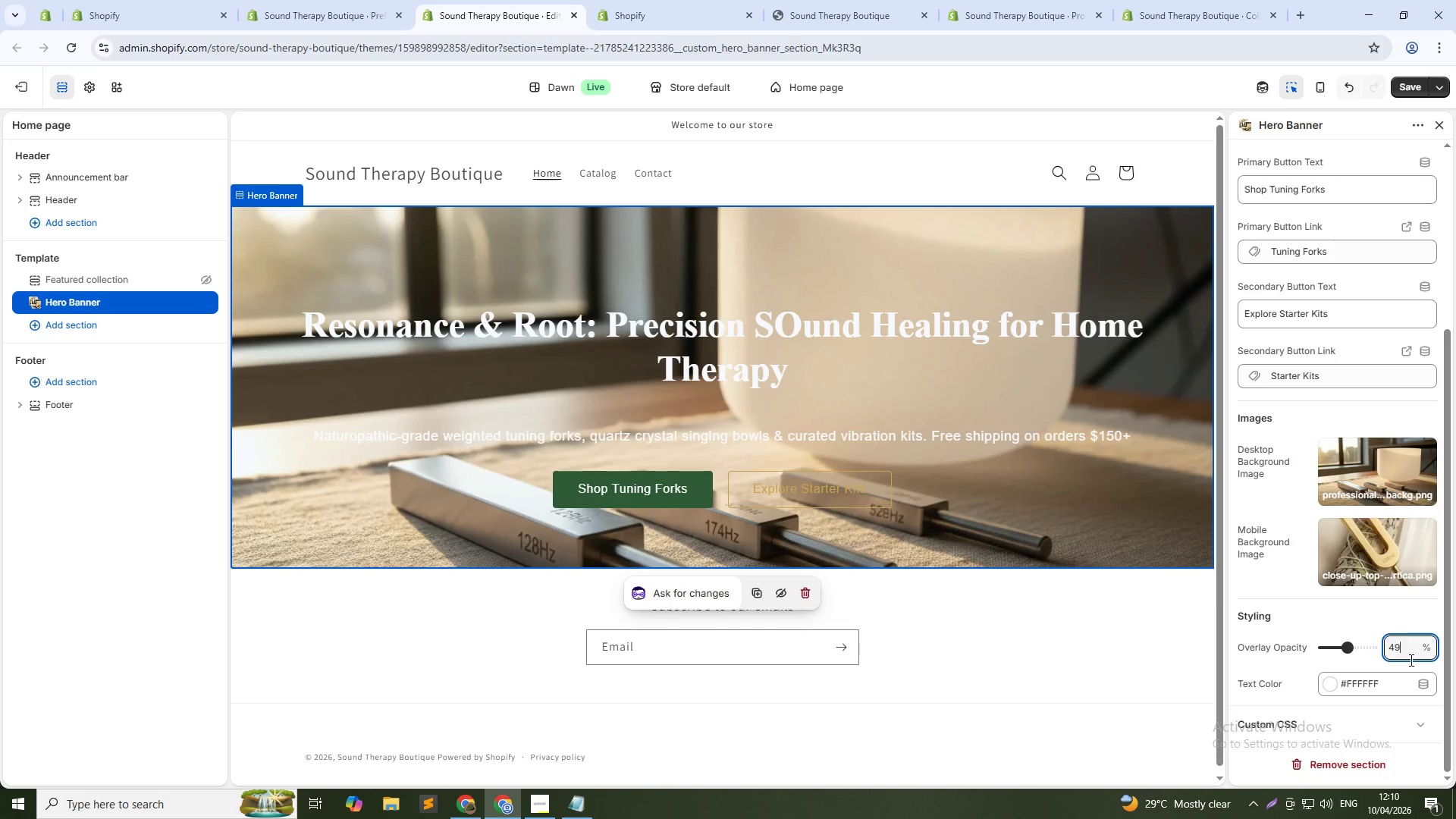 
key(ArrowUp)
 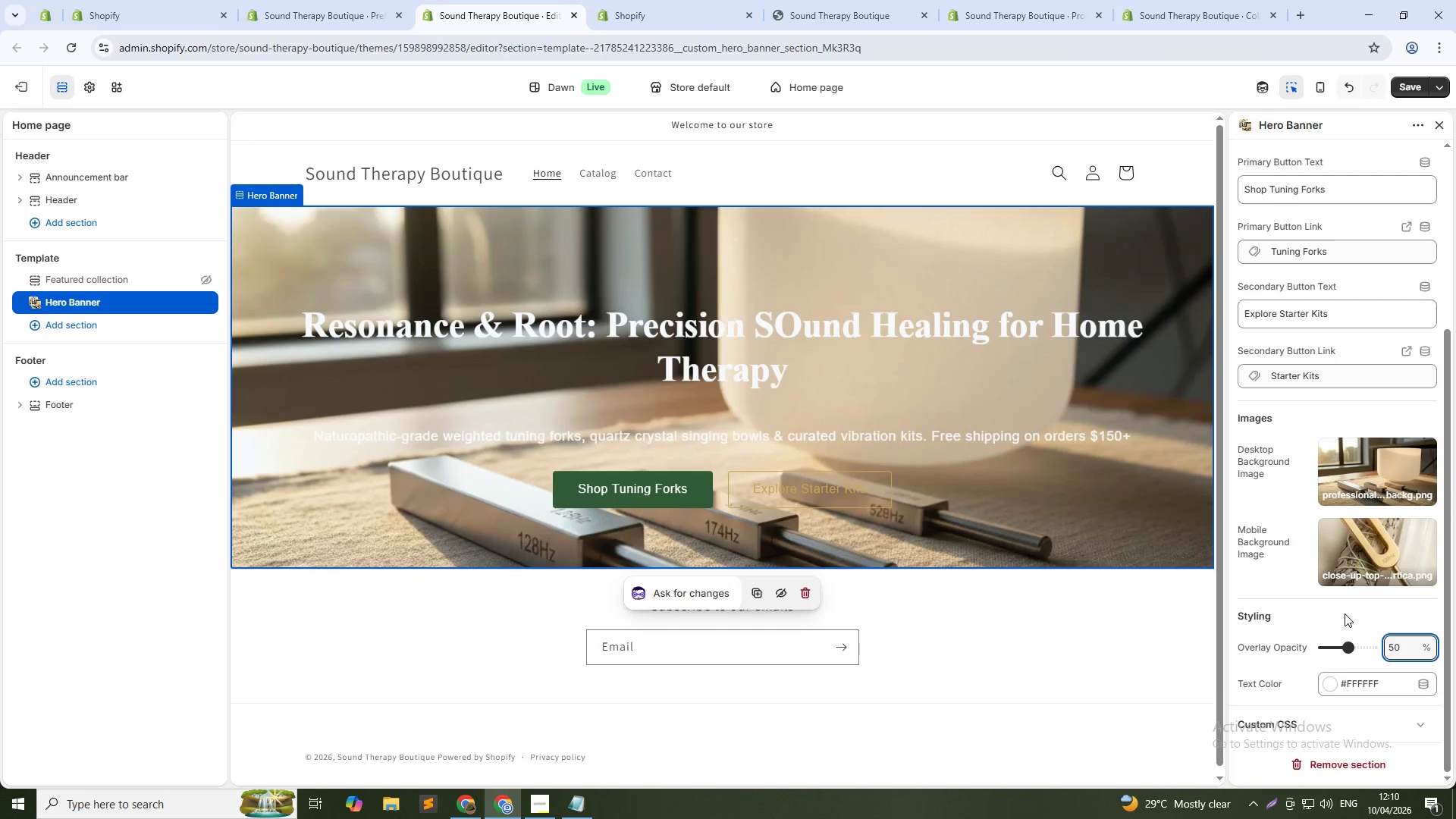 
key(ArrowUp)
 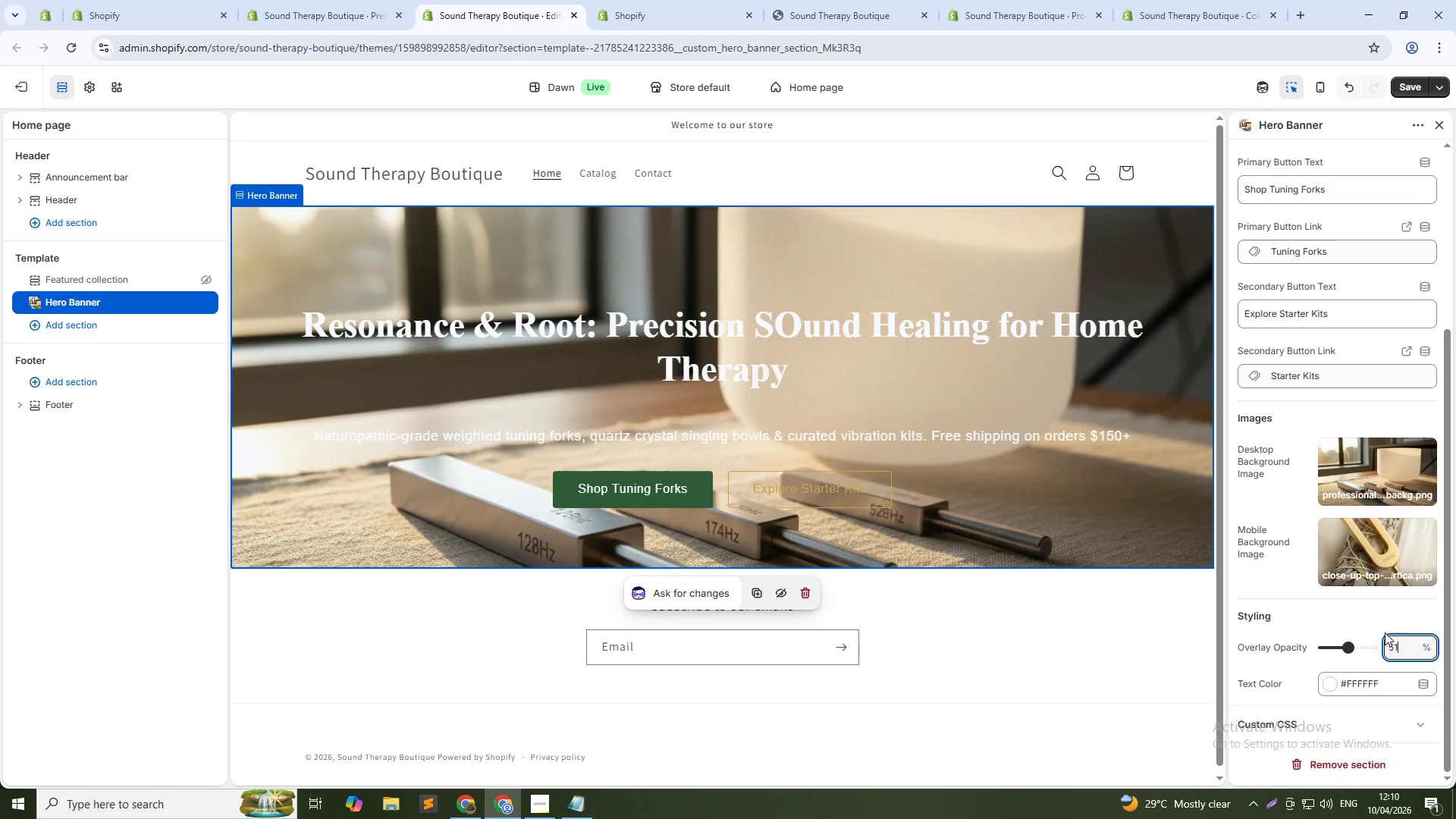 
key(ArrowUp)
 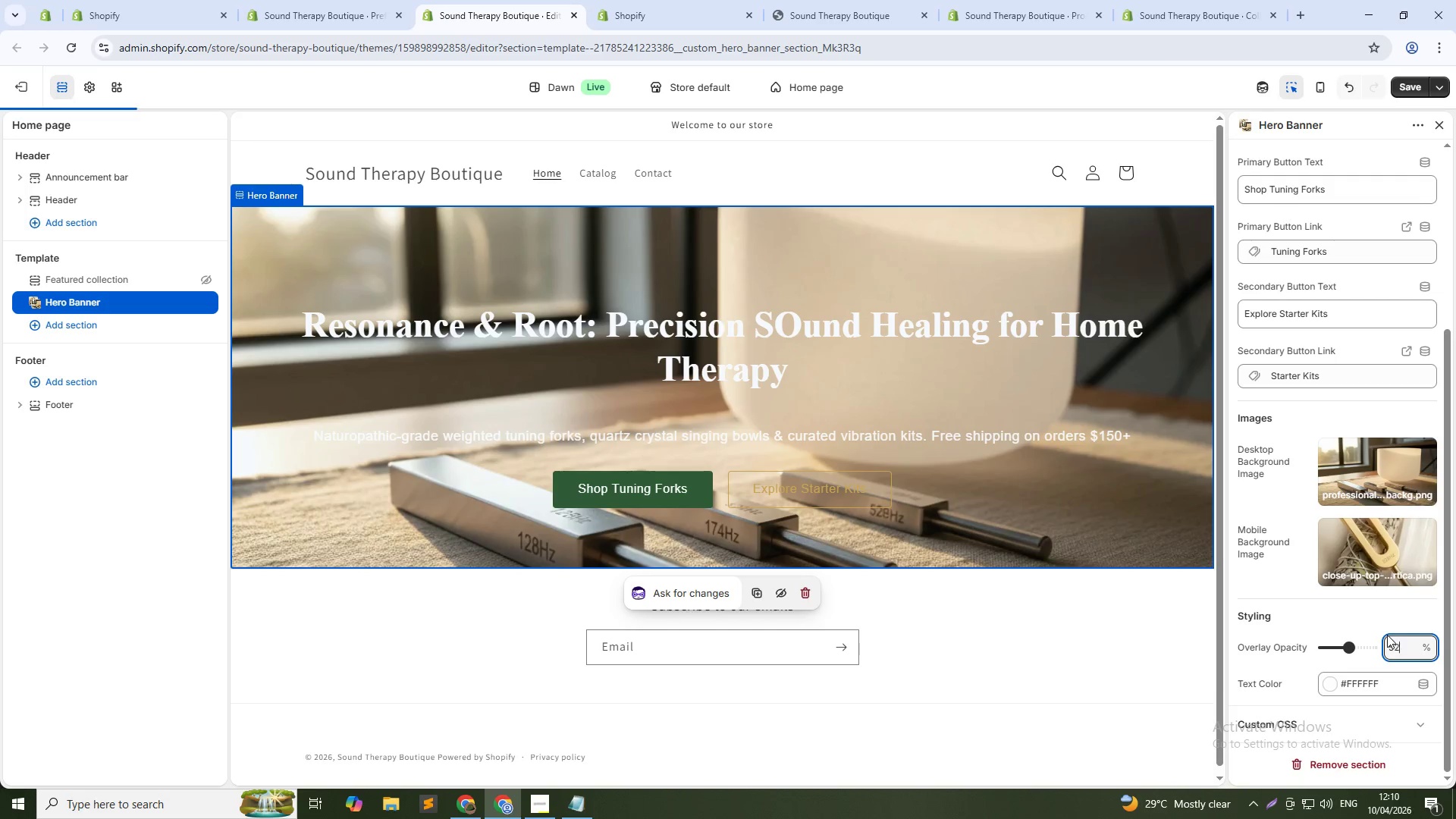 
key(ArrowUp)
 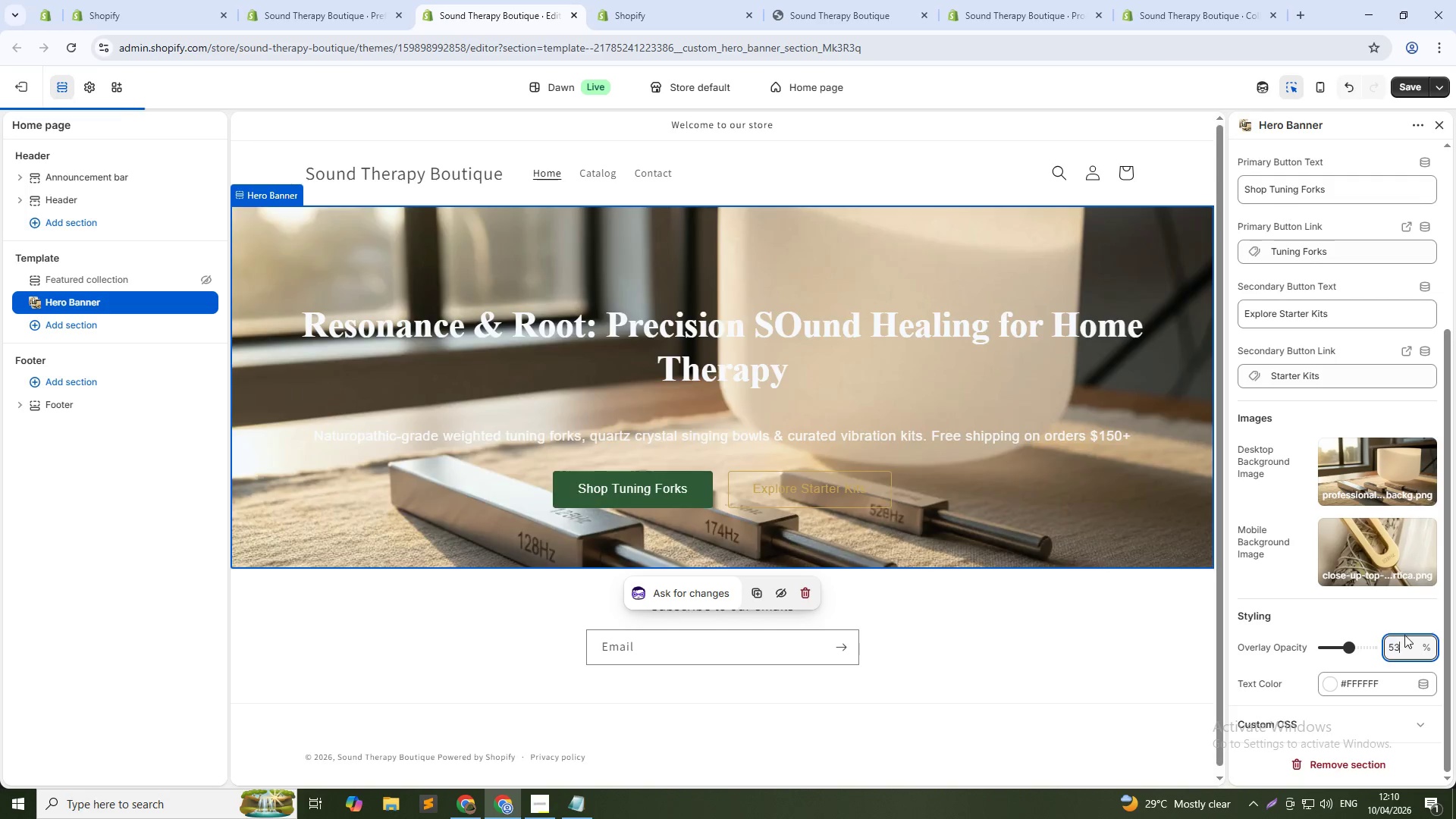 
key(ArrowUp)
 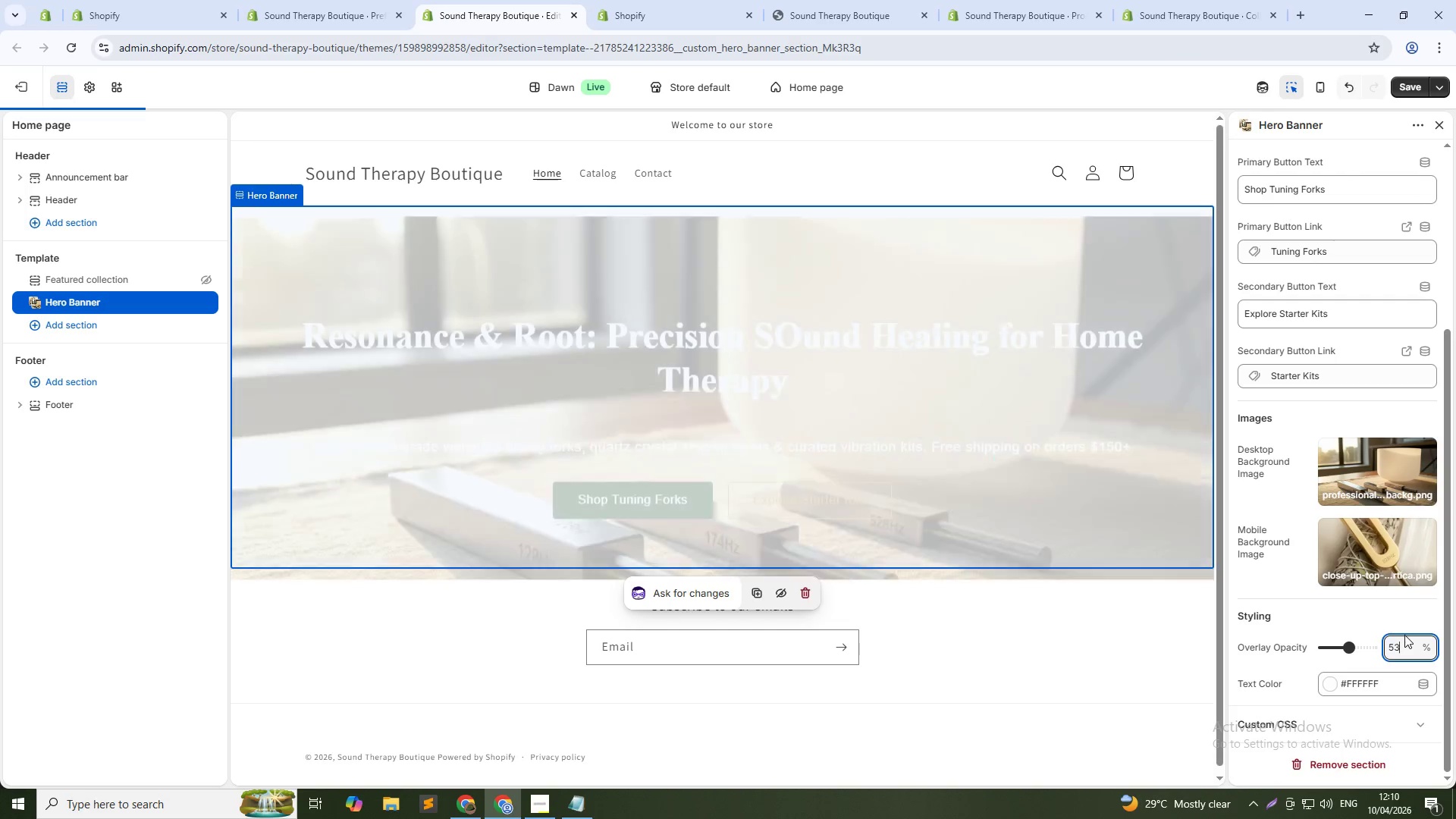 
key(ArrowUp)
 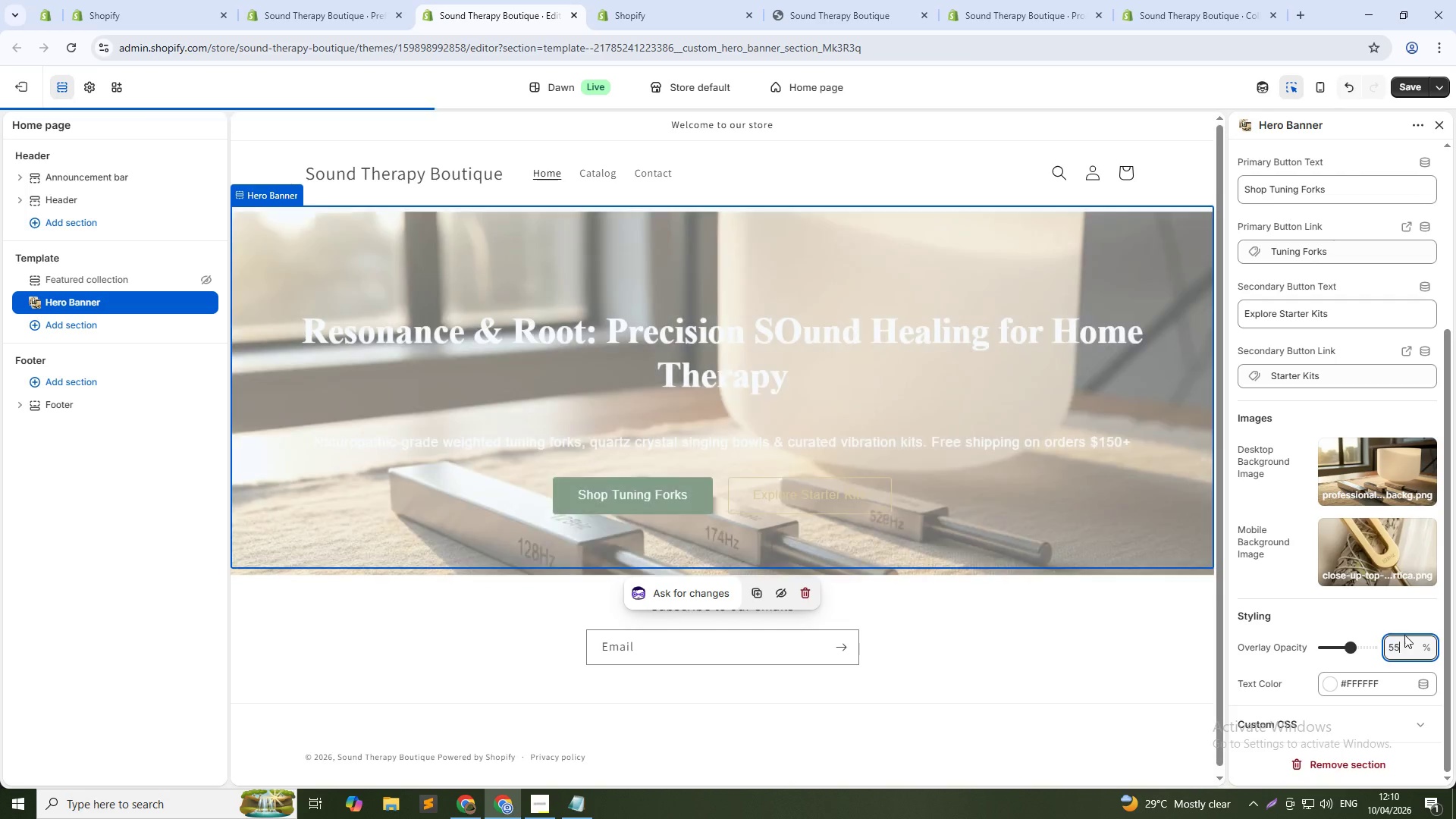 
key(ArrowUp)
 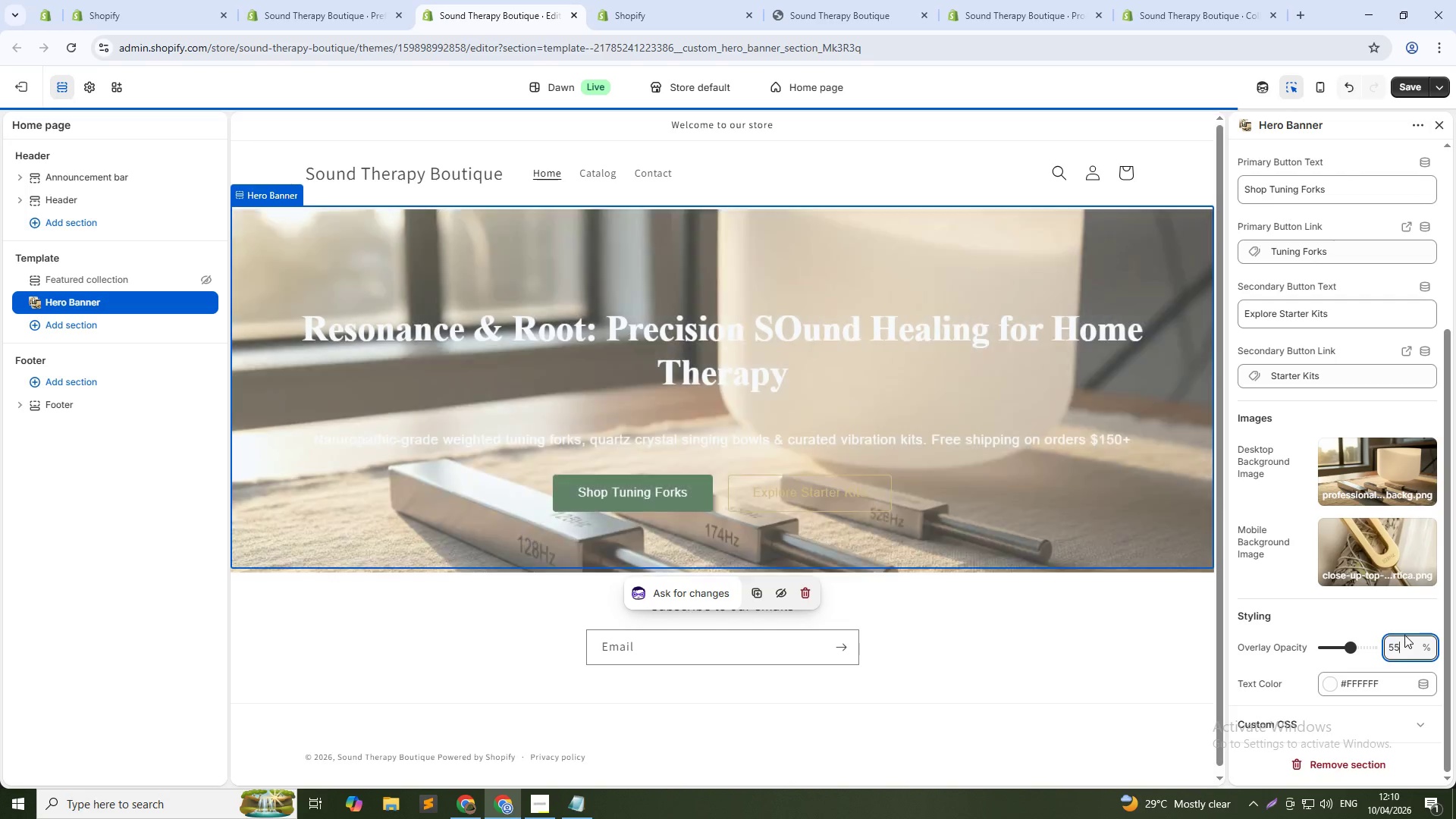 
key(ArrowUp)
 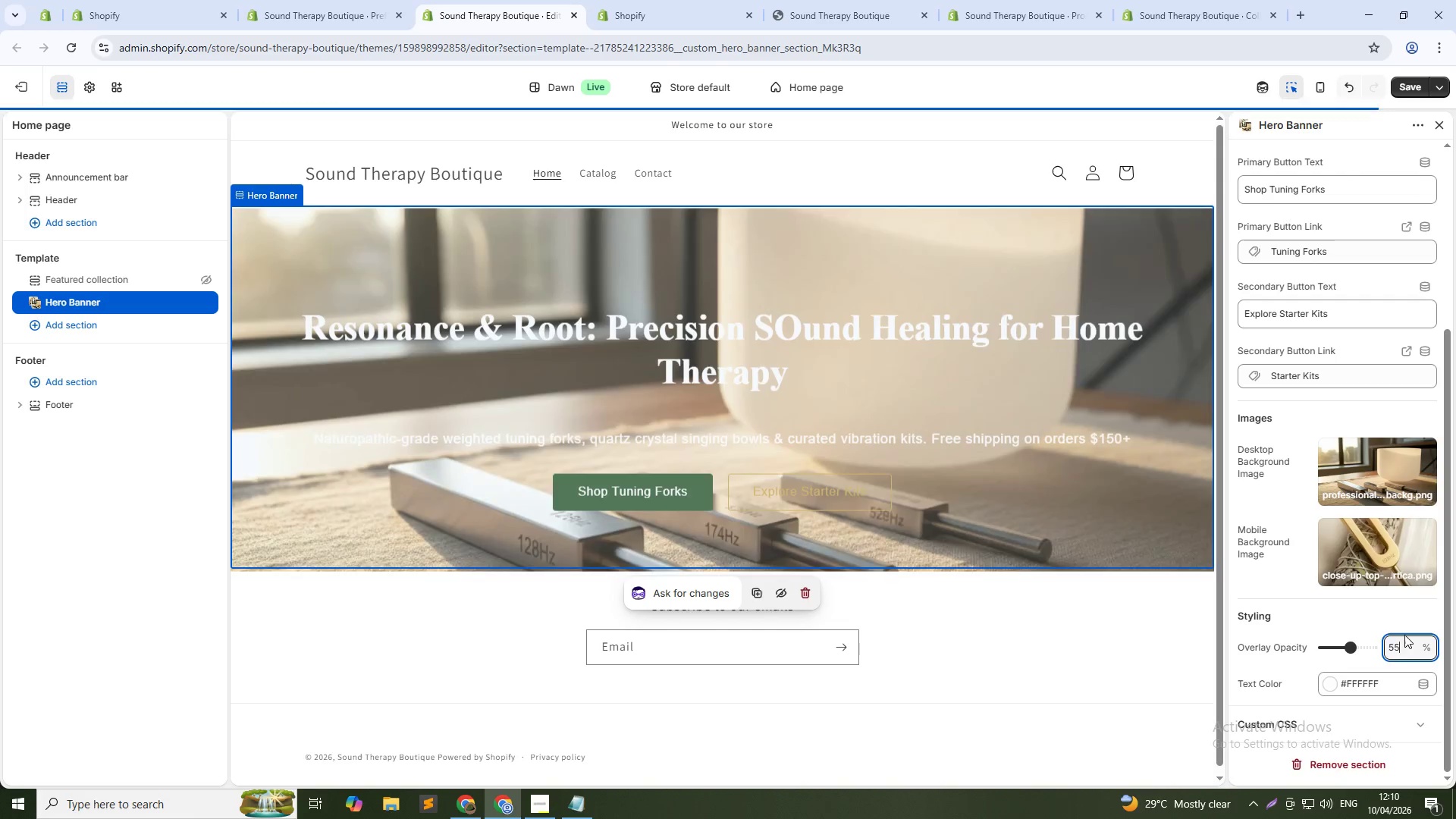 
key(ArrowUp)
 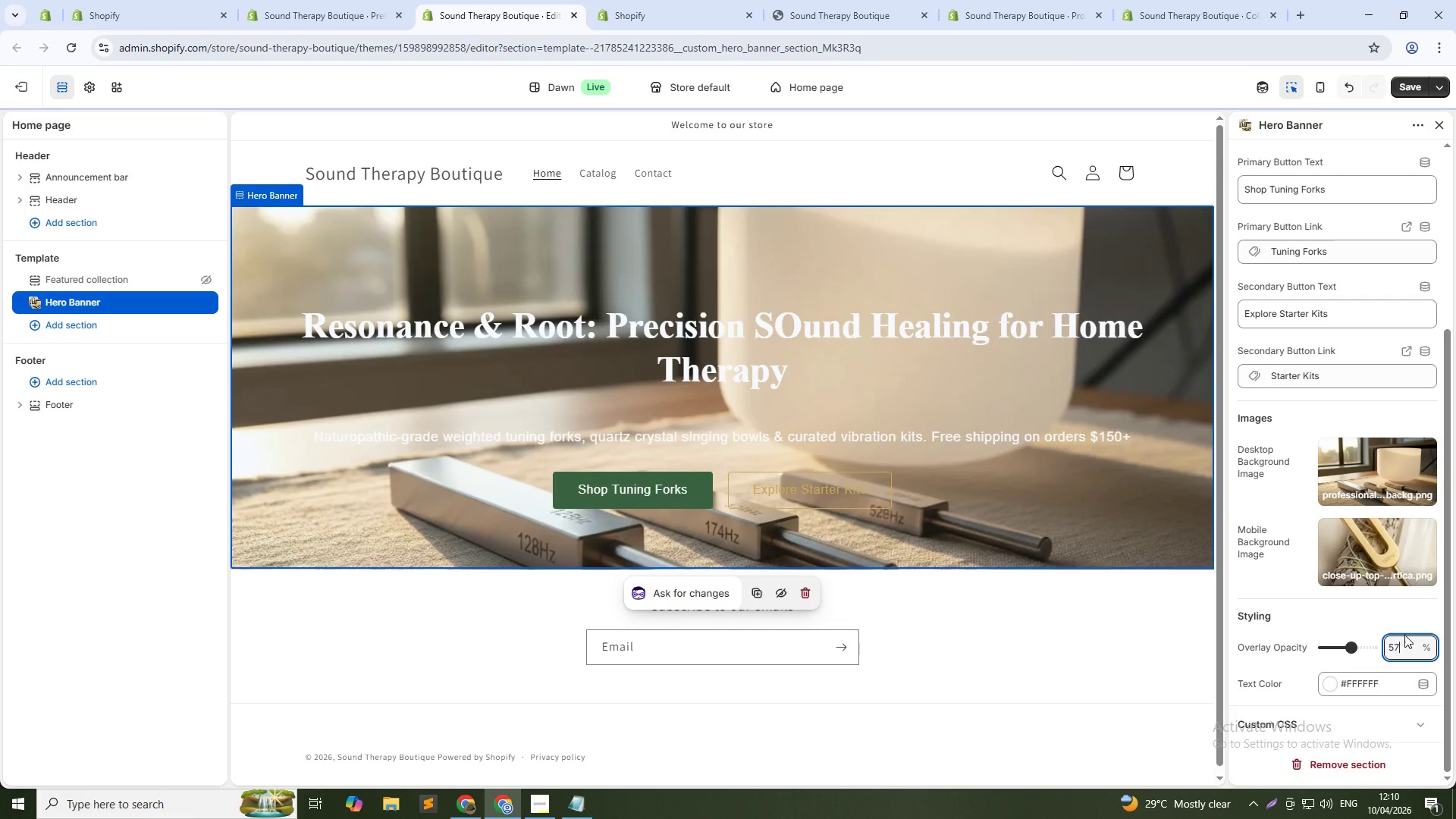 
key(ArrowUp)
 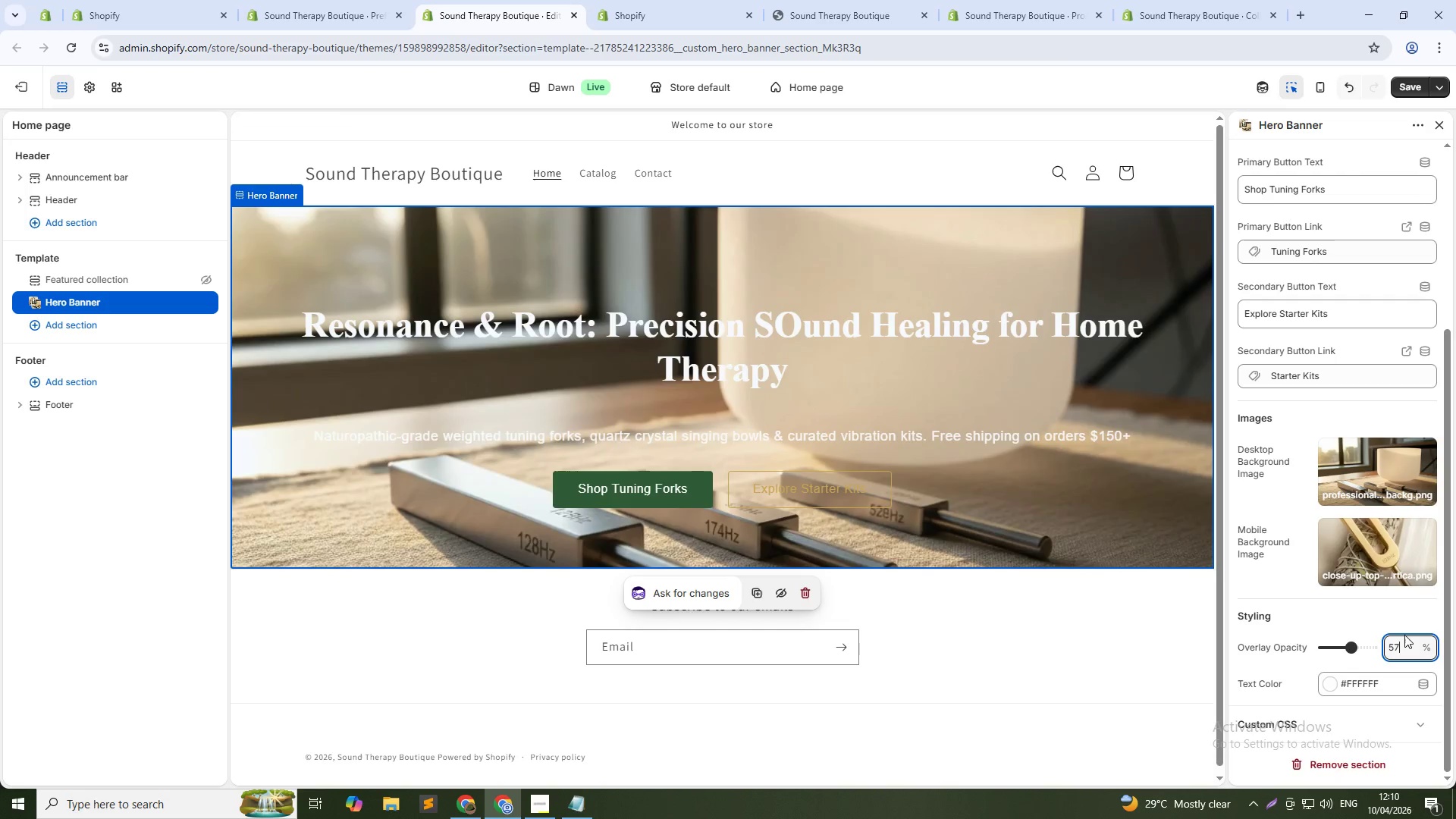 
key(ArrowUp)
 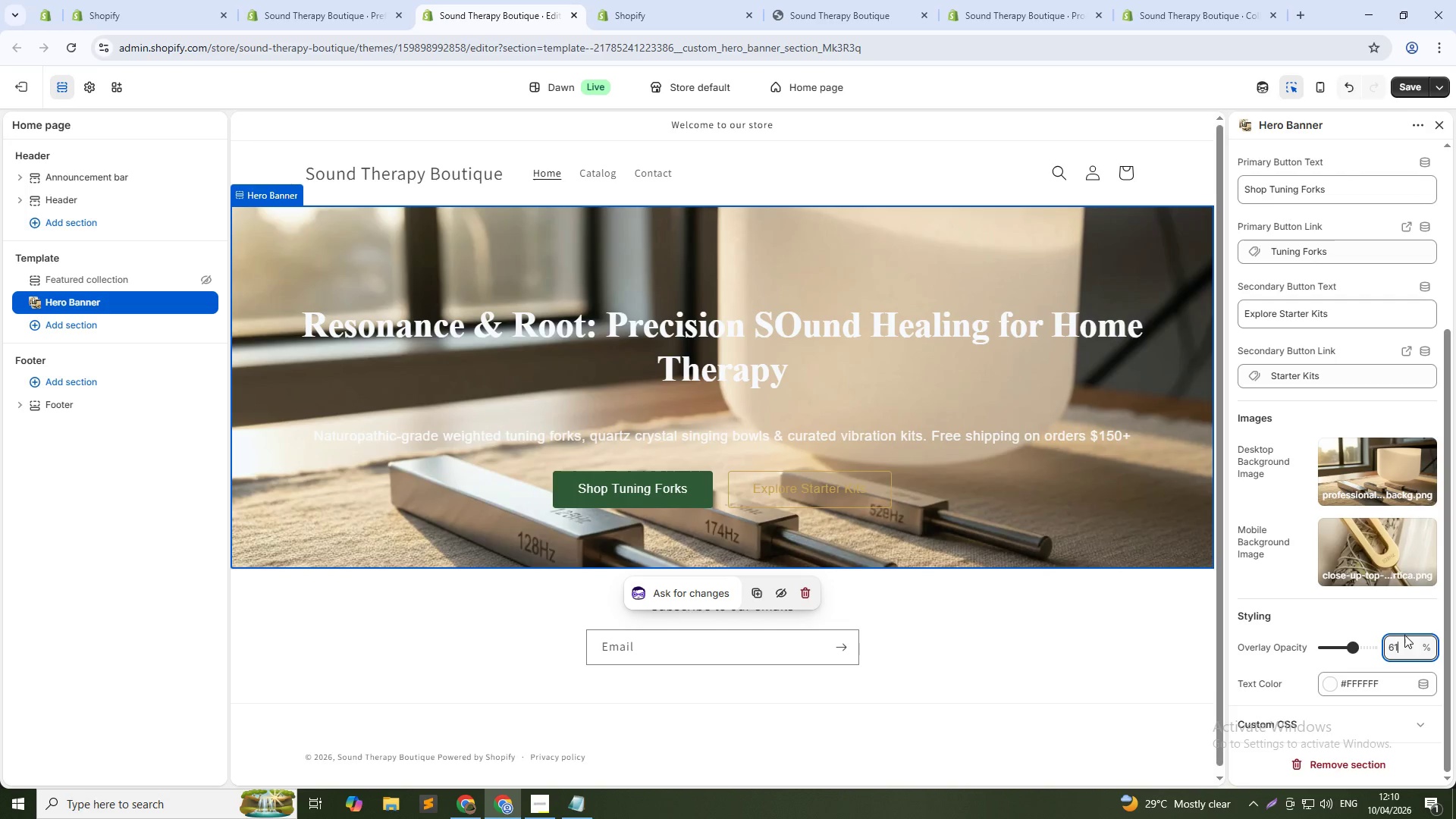 
key(ArrowUp)
 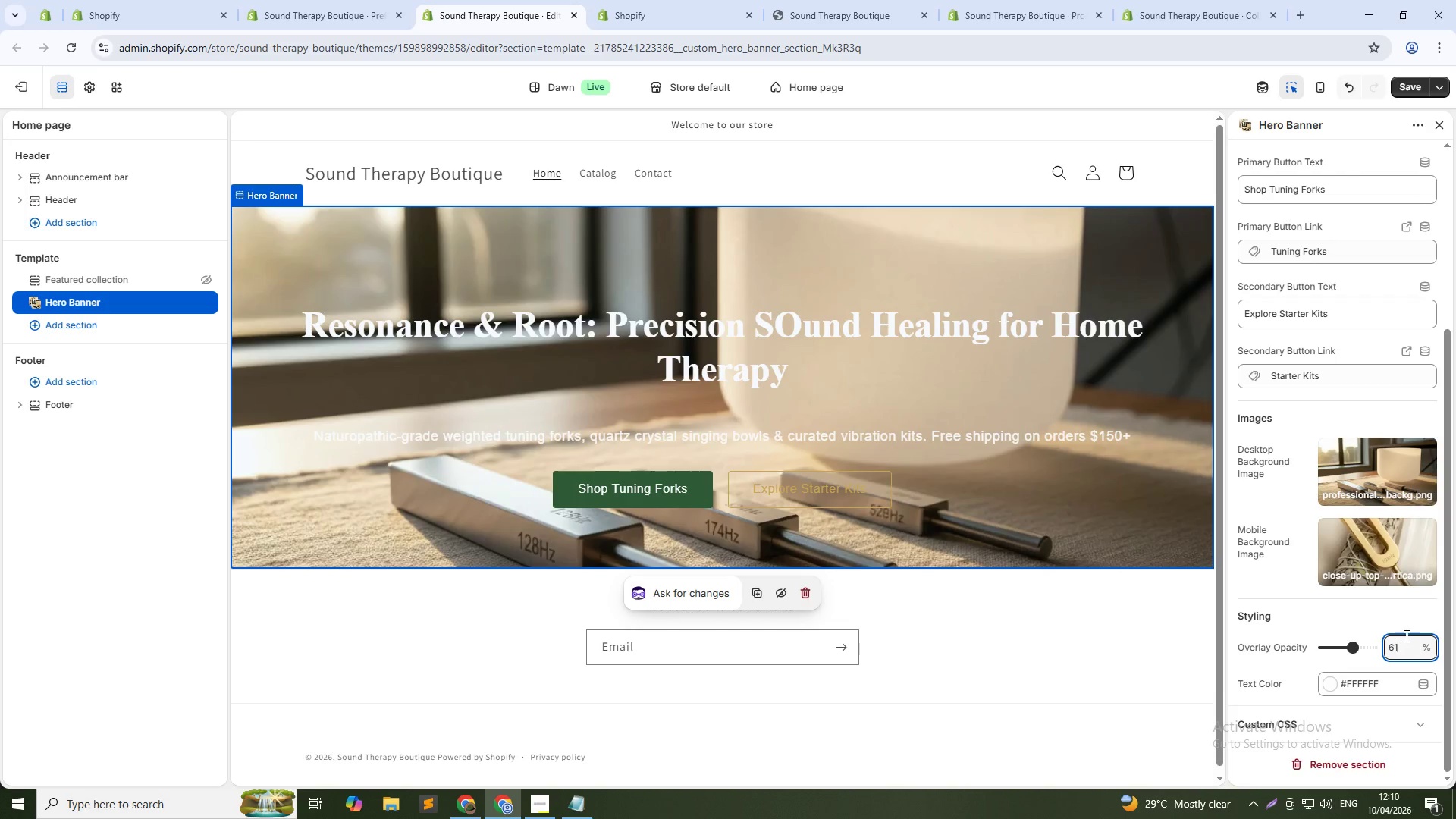 
key(ArrowUp)
 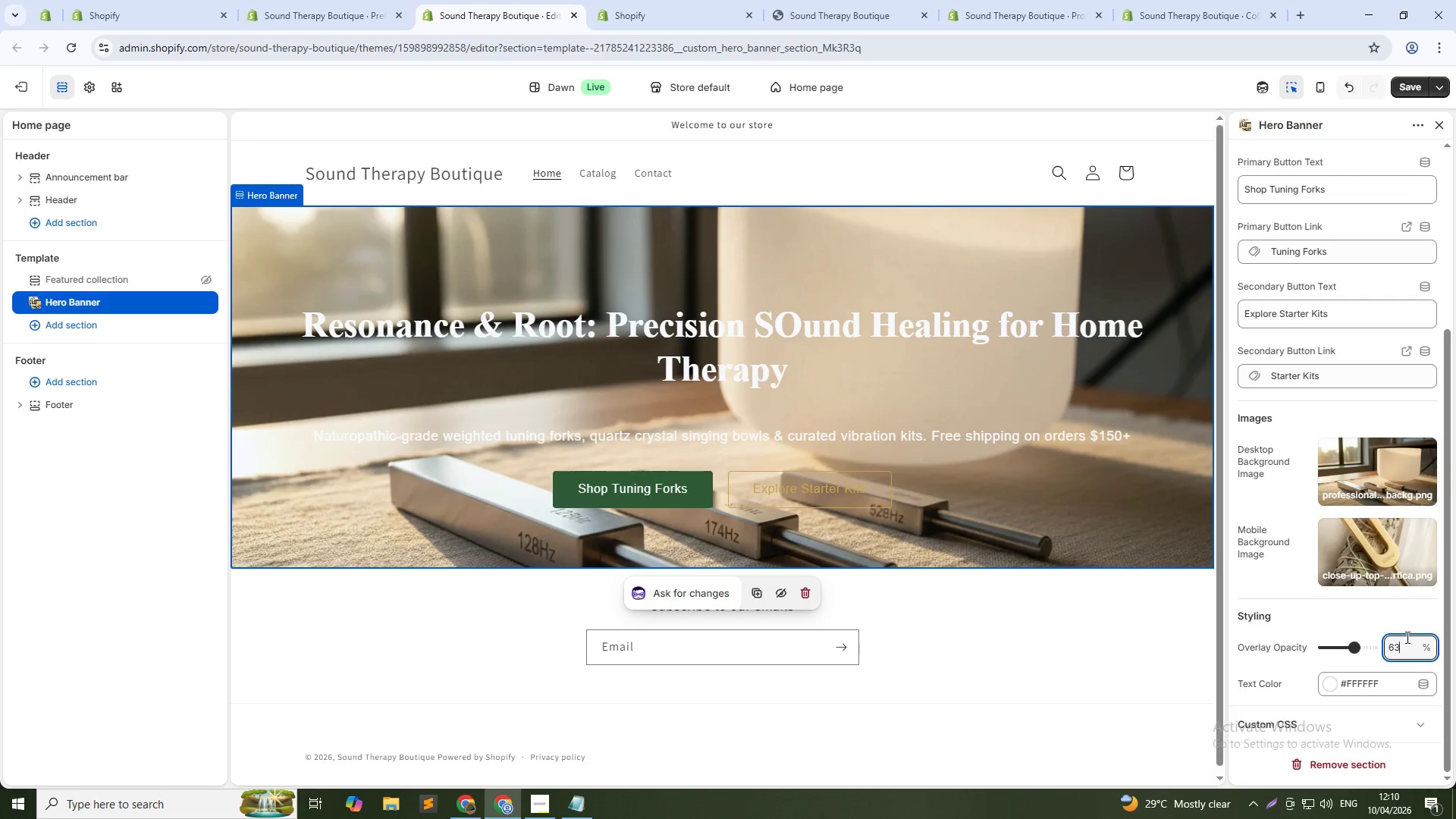 
key(ArrowUp)
 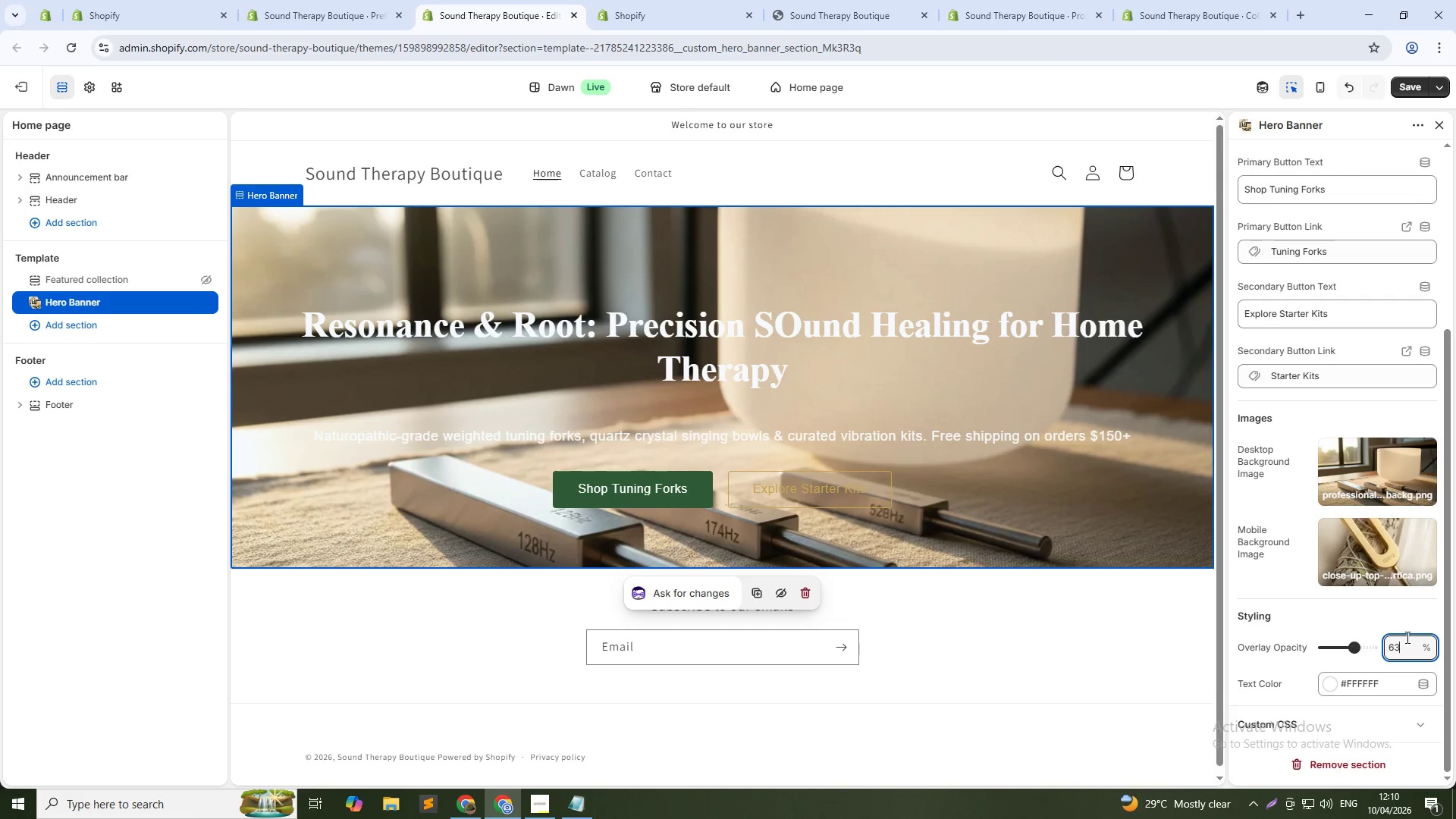 
key(ArrowUp)
 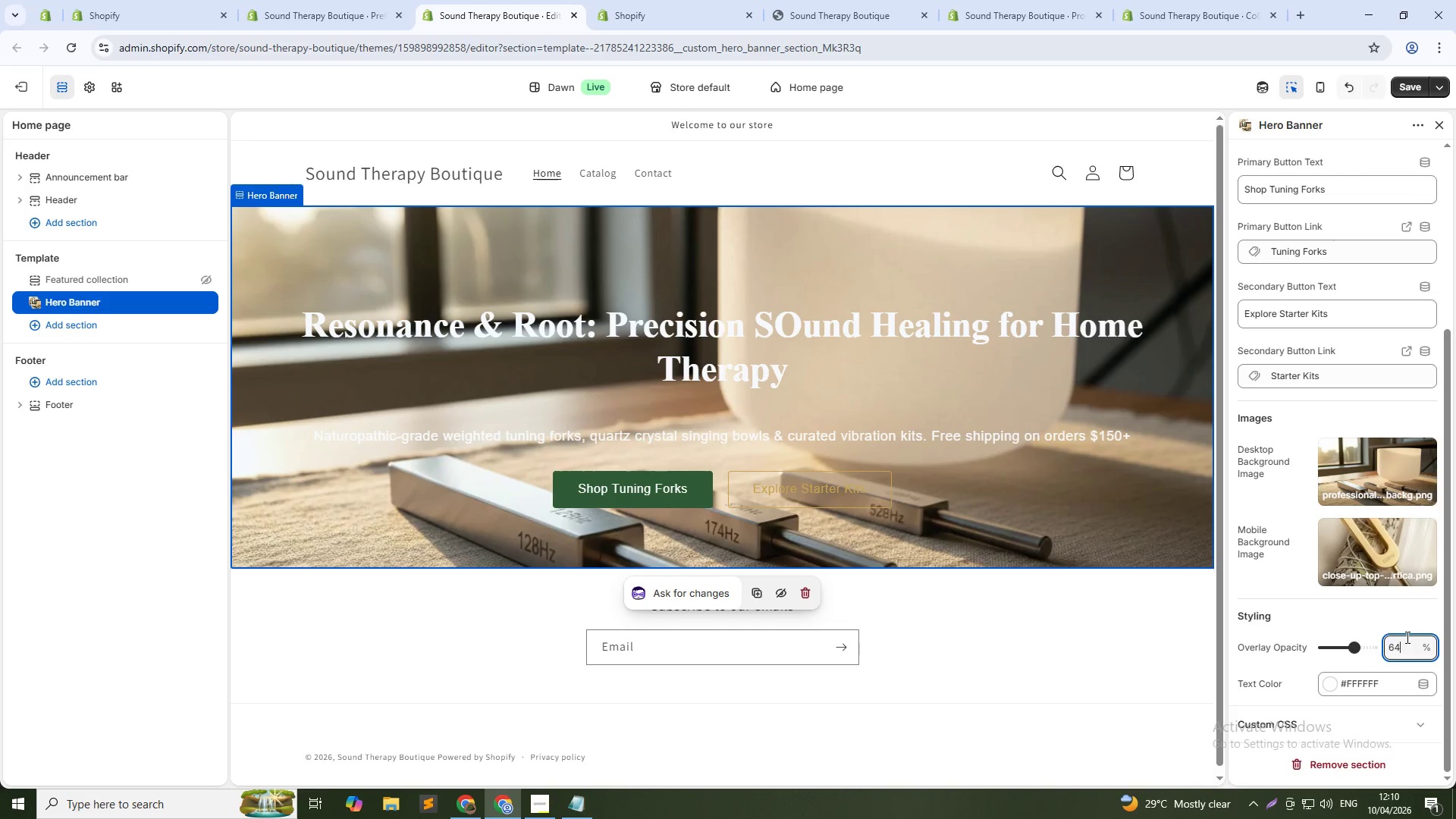 
key(ArrowUp)
 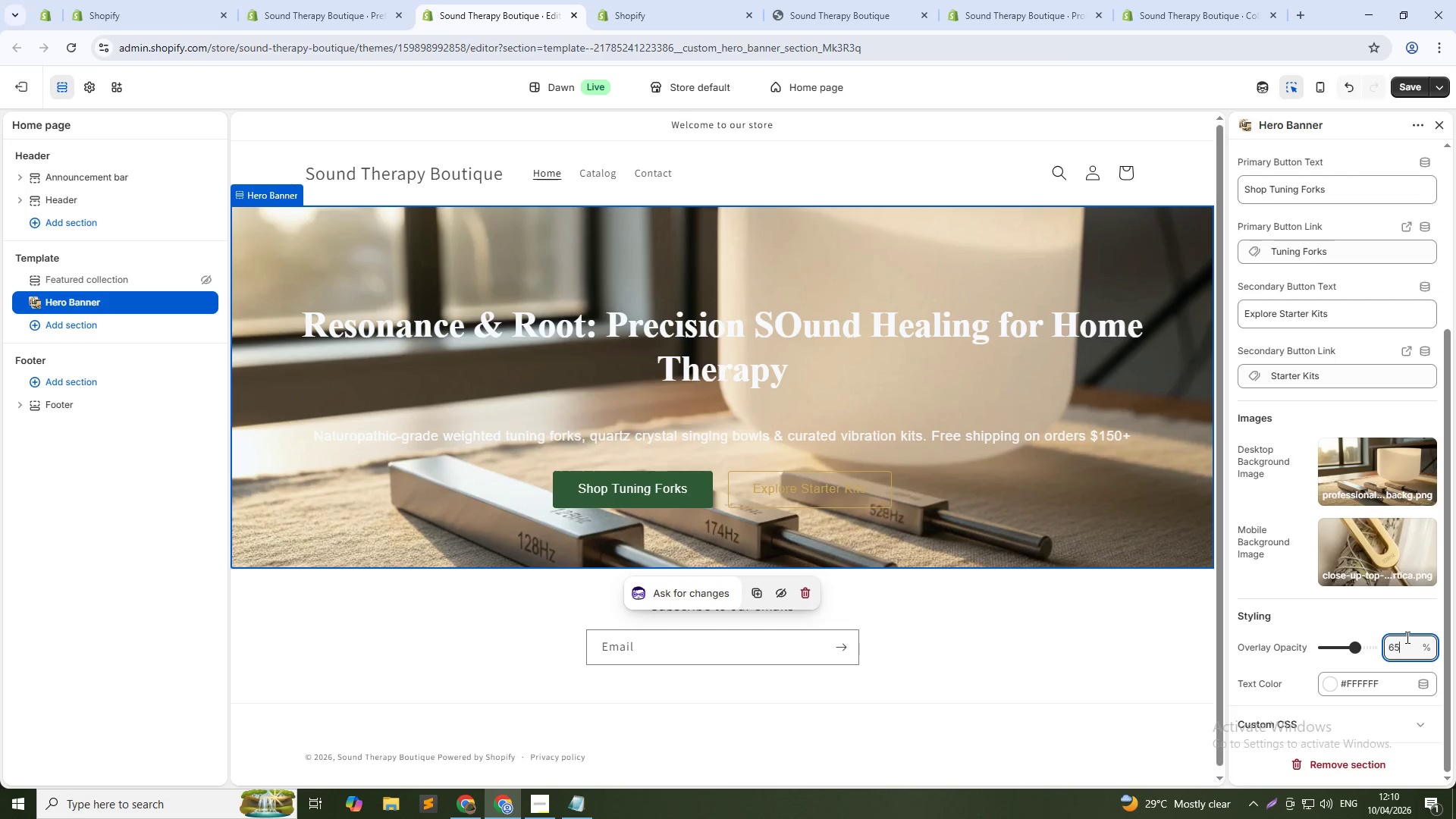 
key(ArrowUp)
 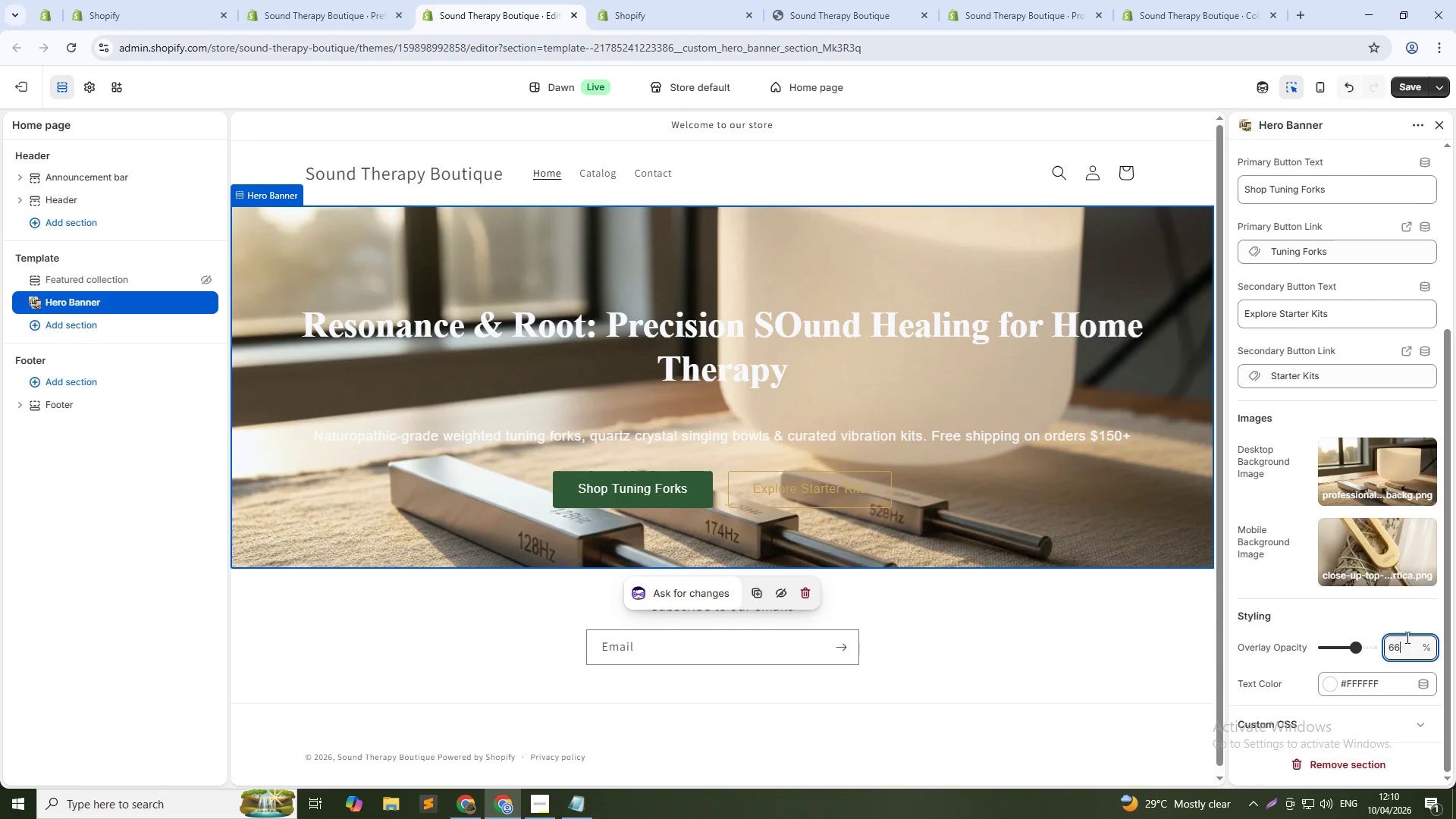 
key(ArrowUp)
 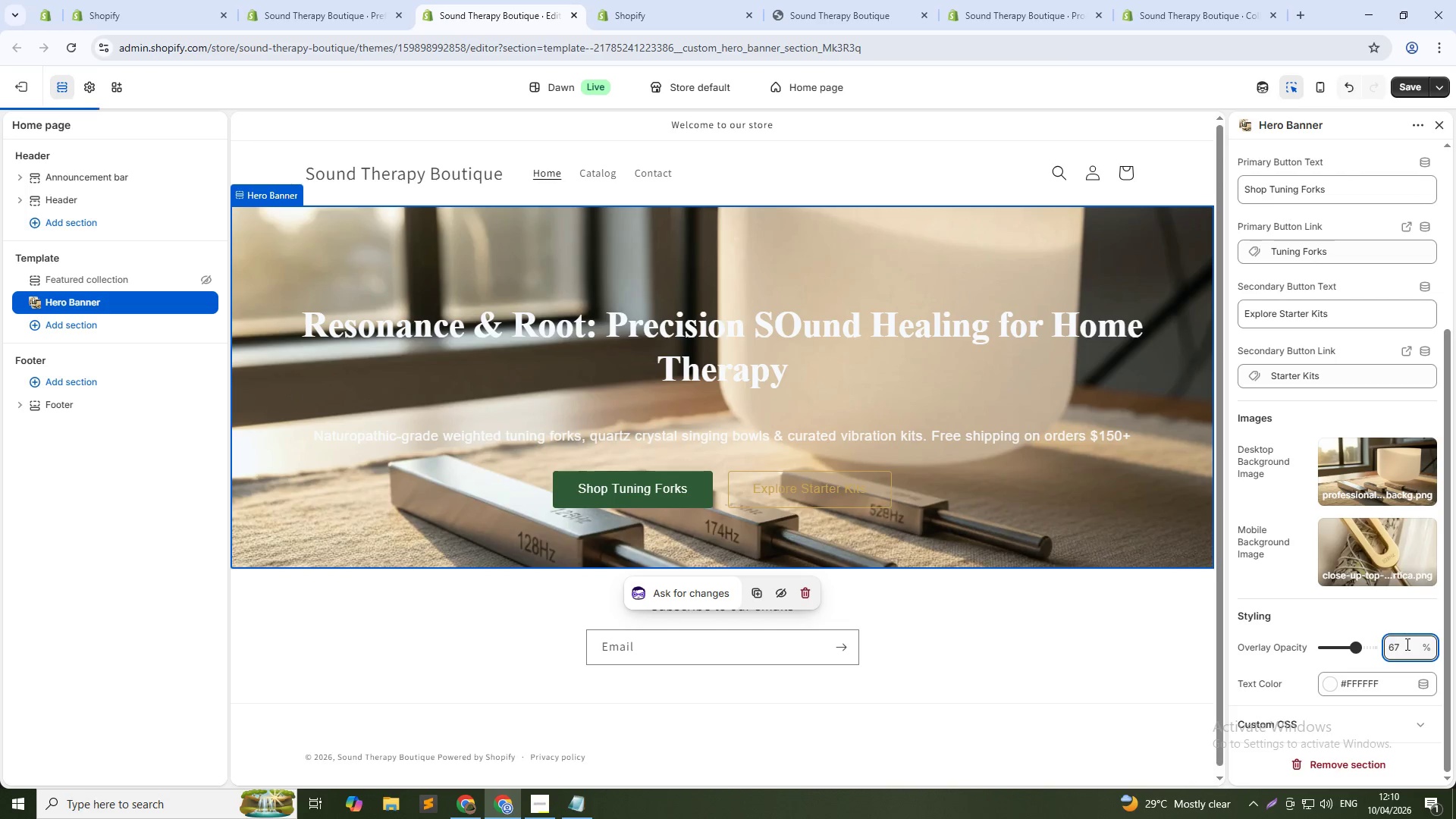 
double_click([1406, 644])
 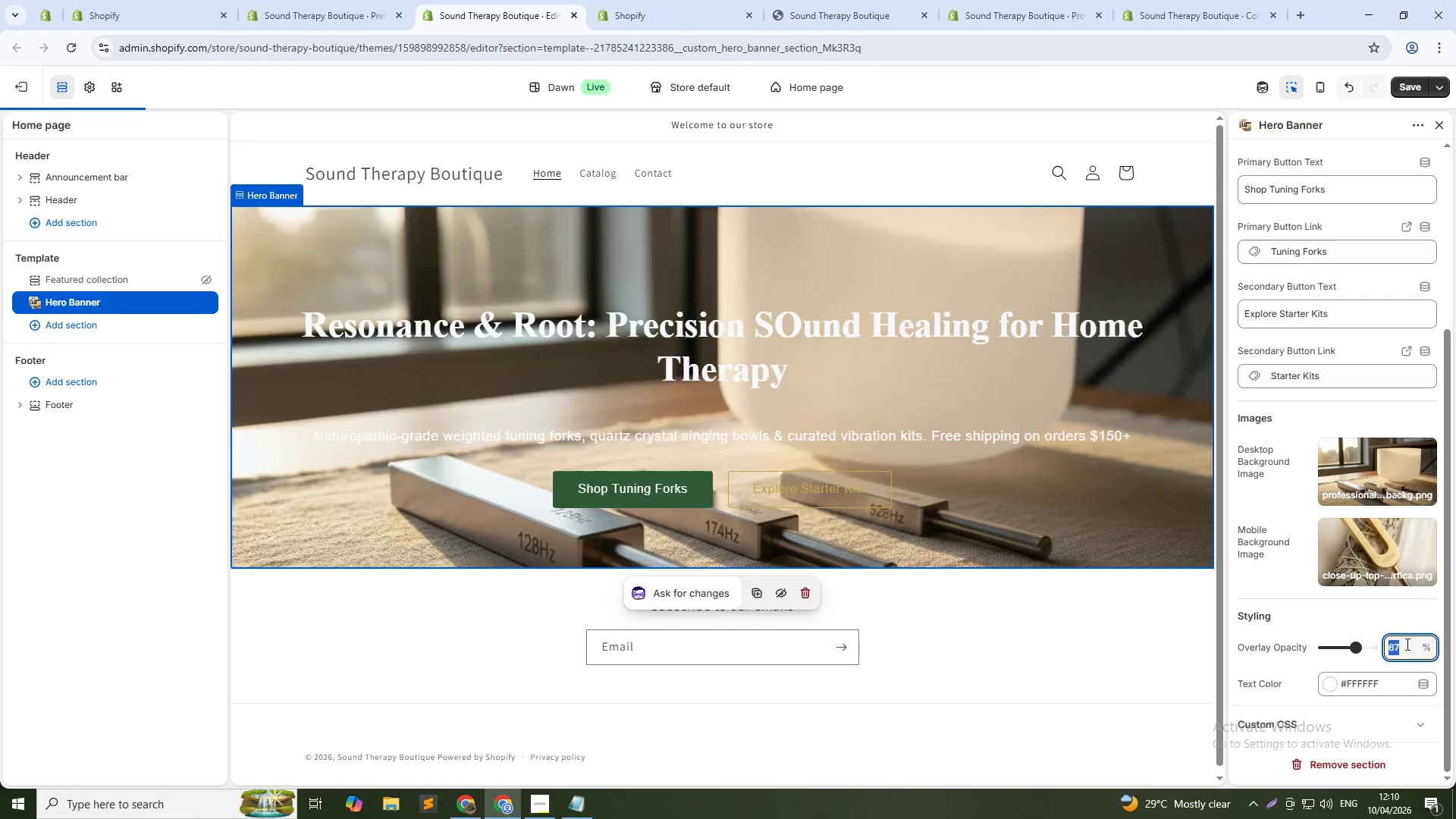 
key(Numpad1)
 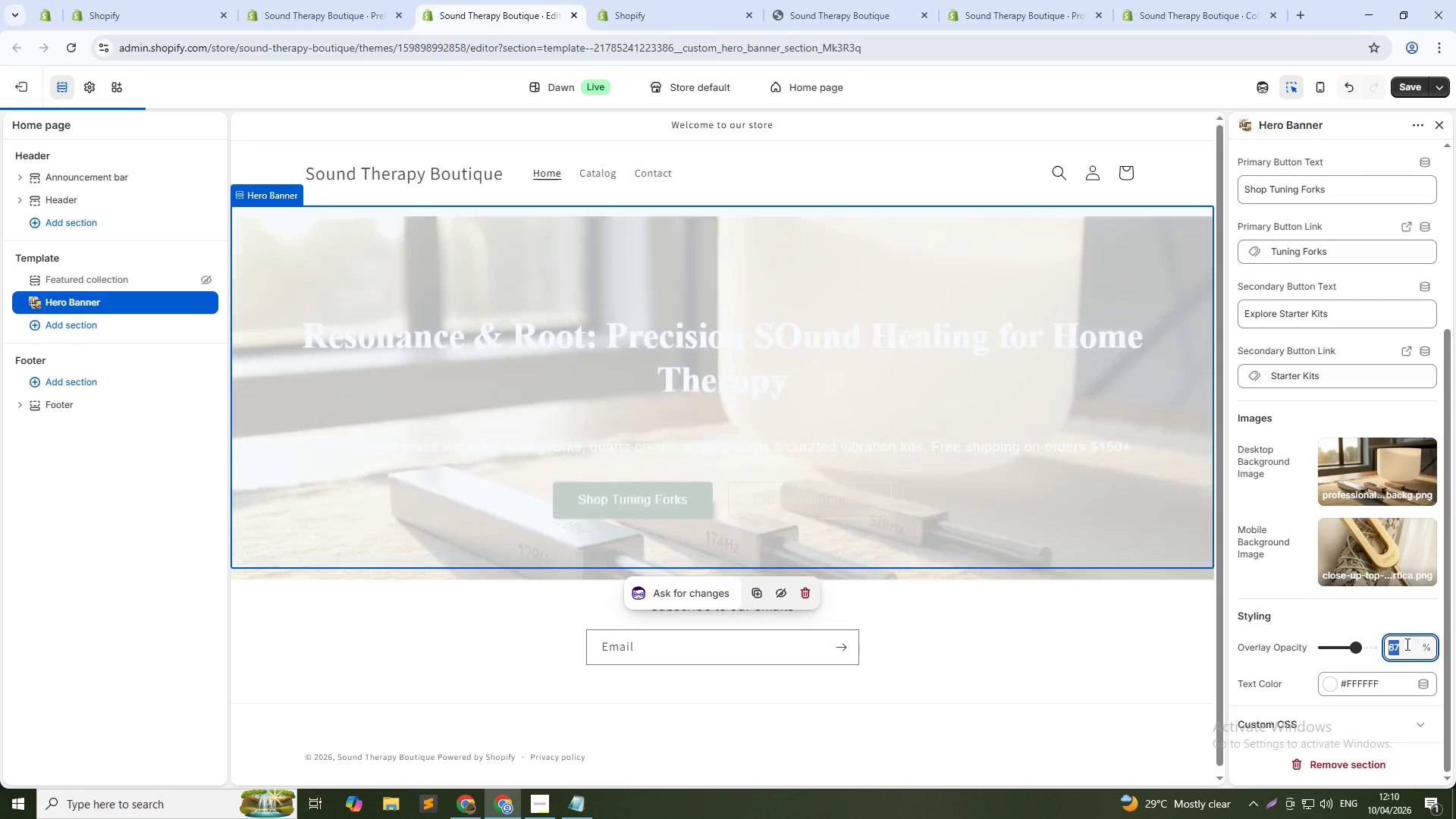 
key(Numpad0)
 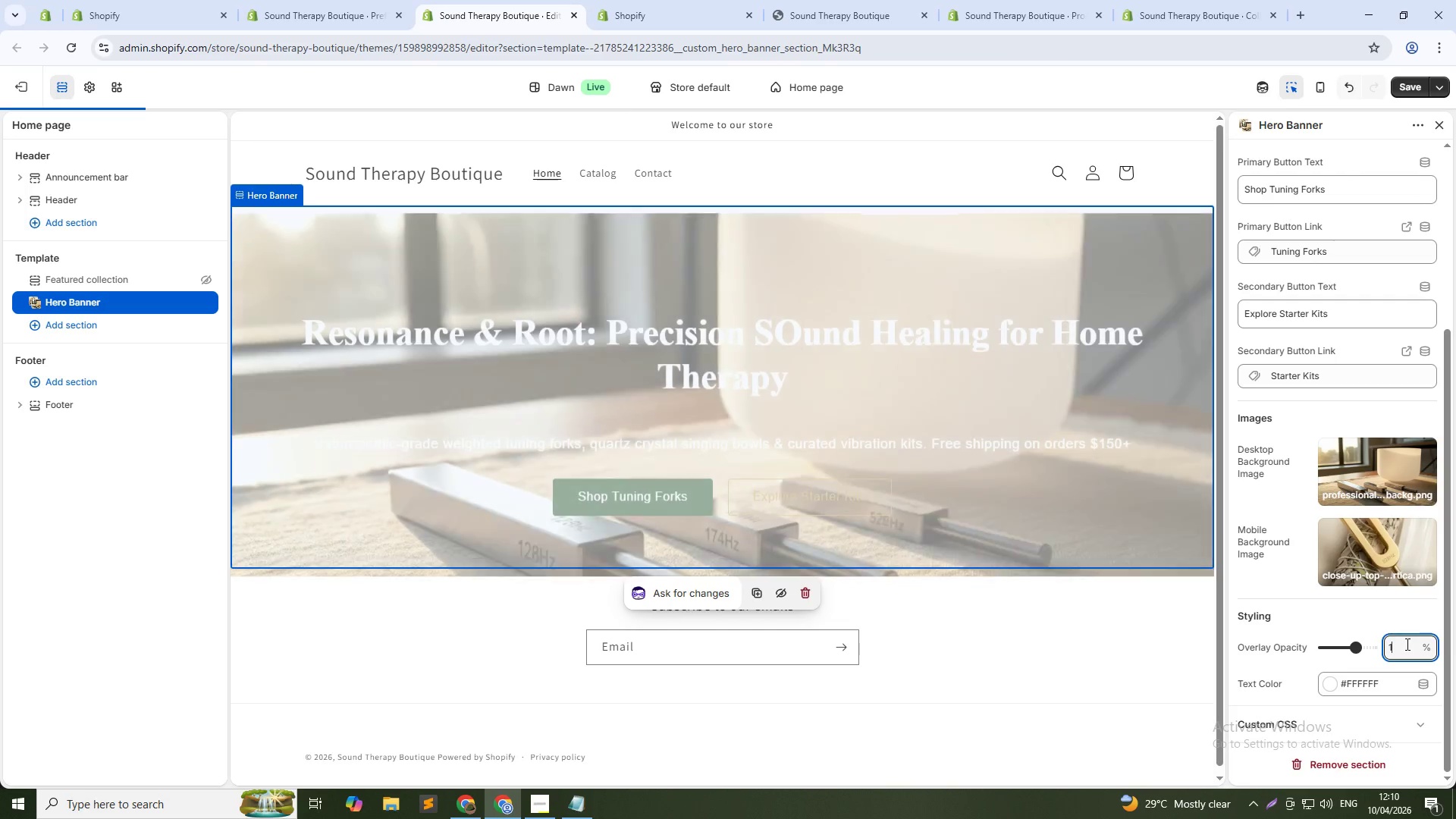 
key(Numpad0)
 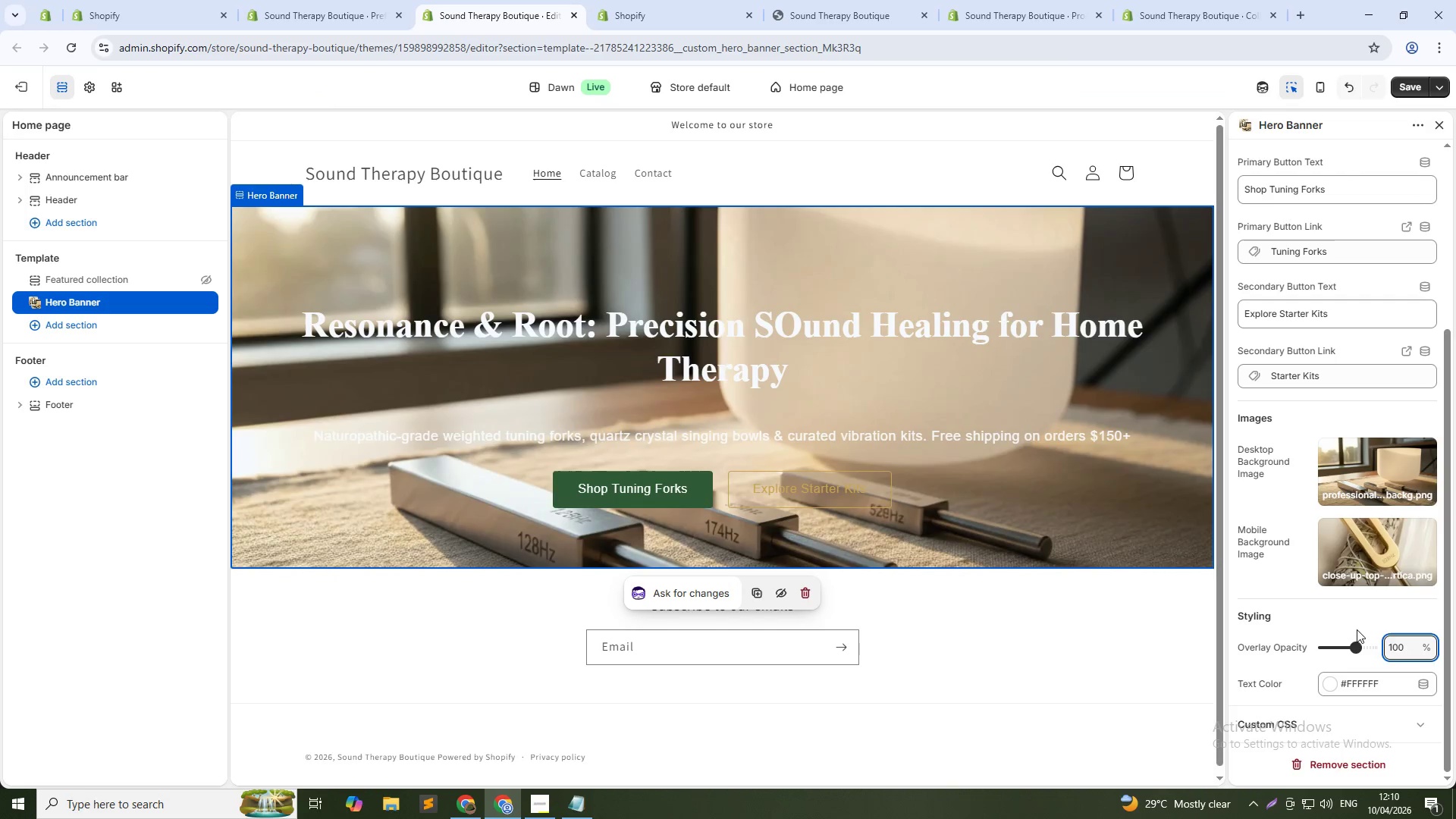 
left_click([1354, 619])
 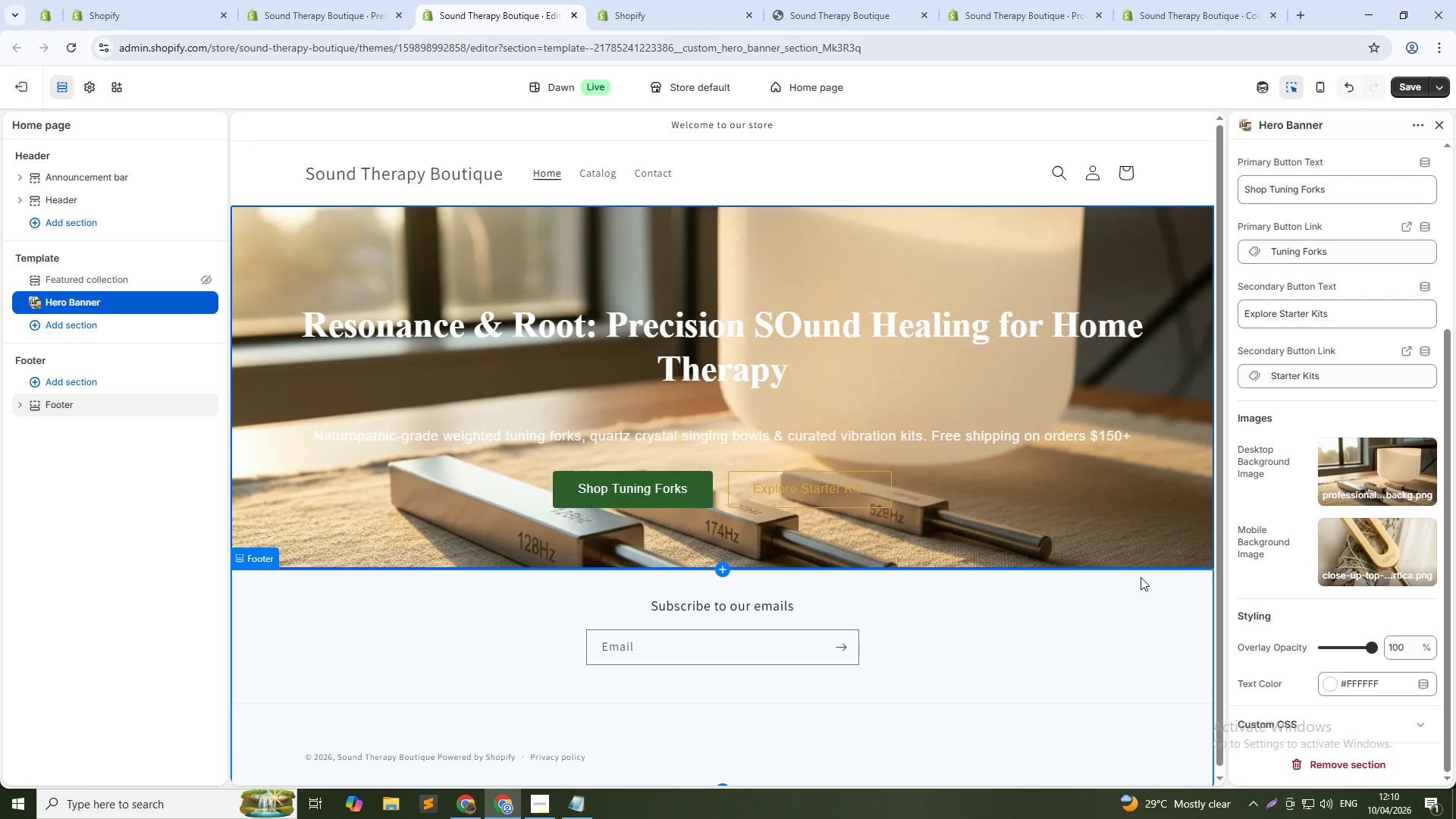 
wait(9.94)
 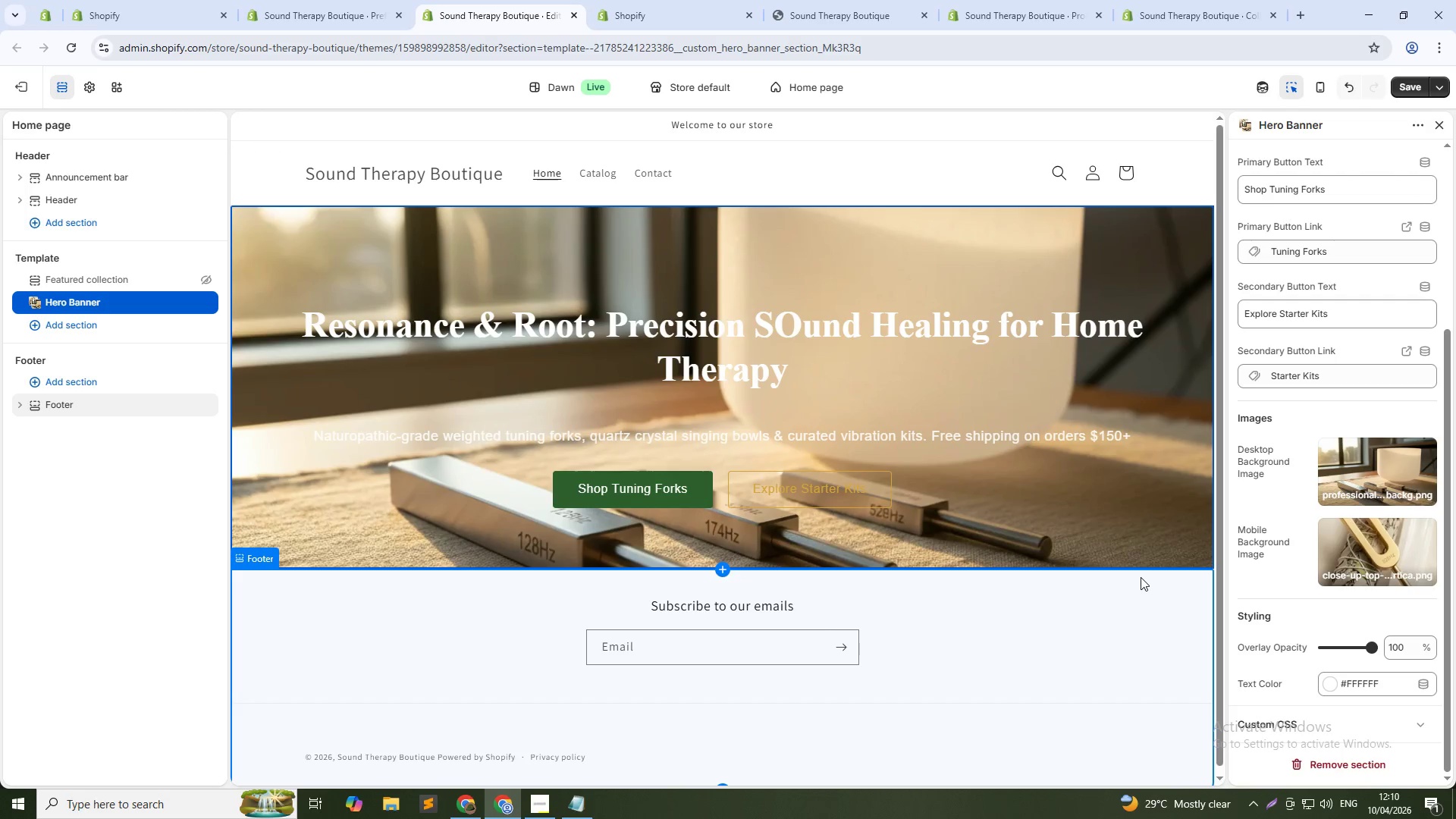 
left_click([1406, 90])
 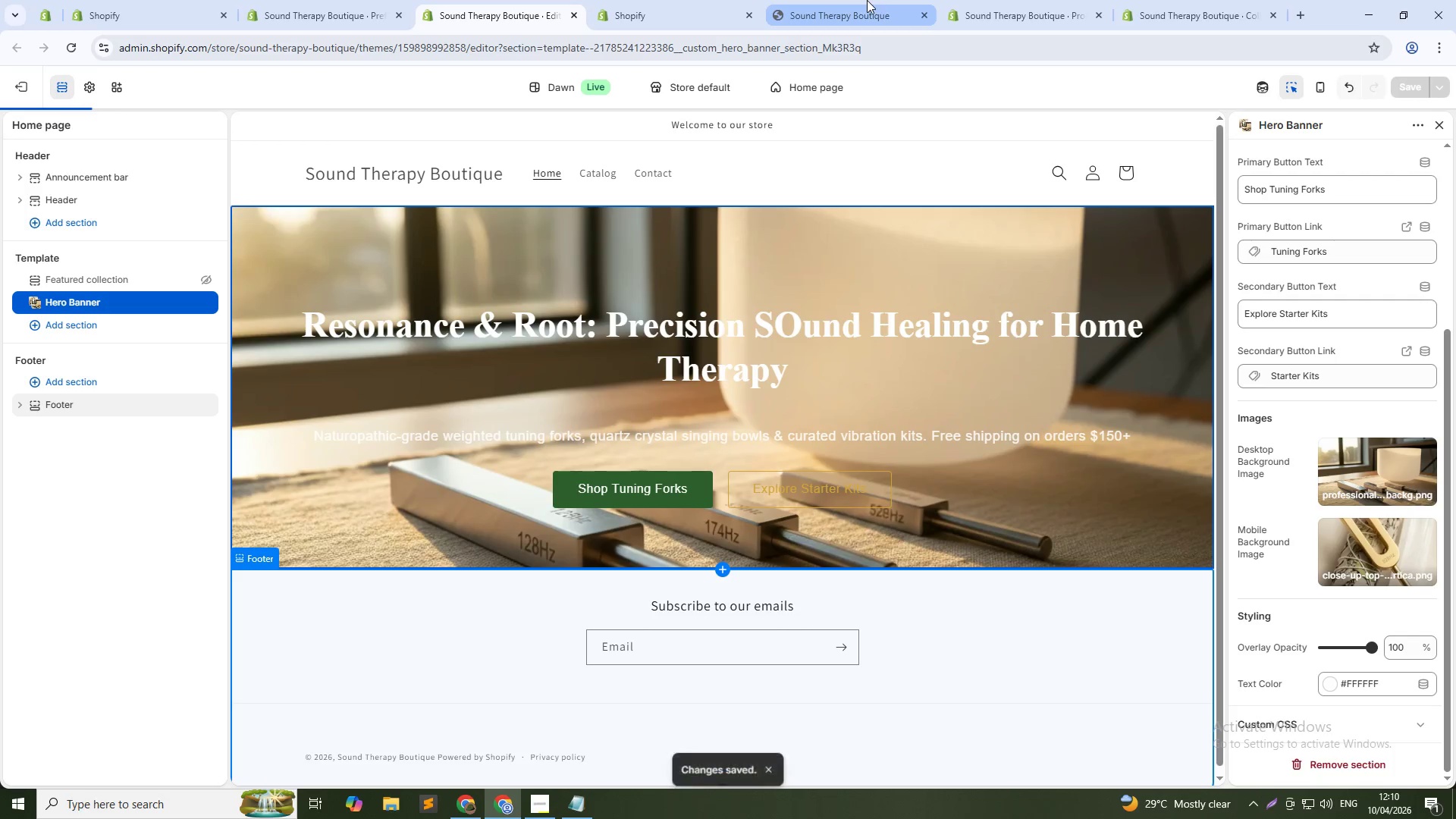 
left_click([867, 0])
 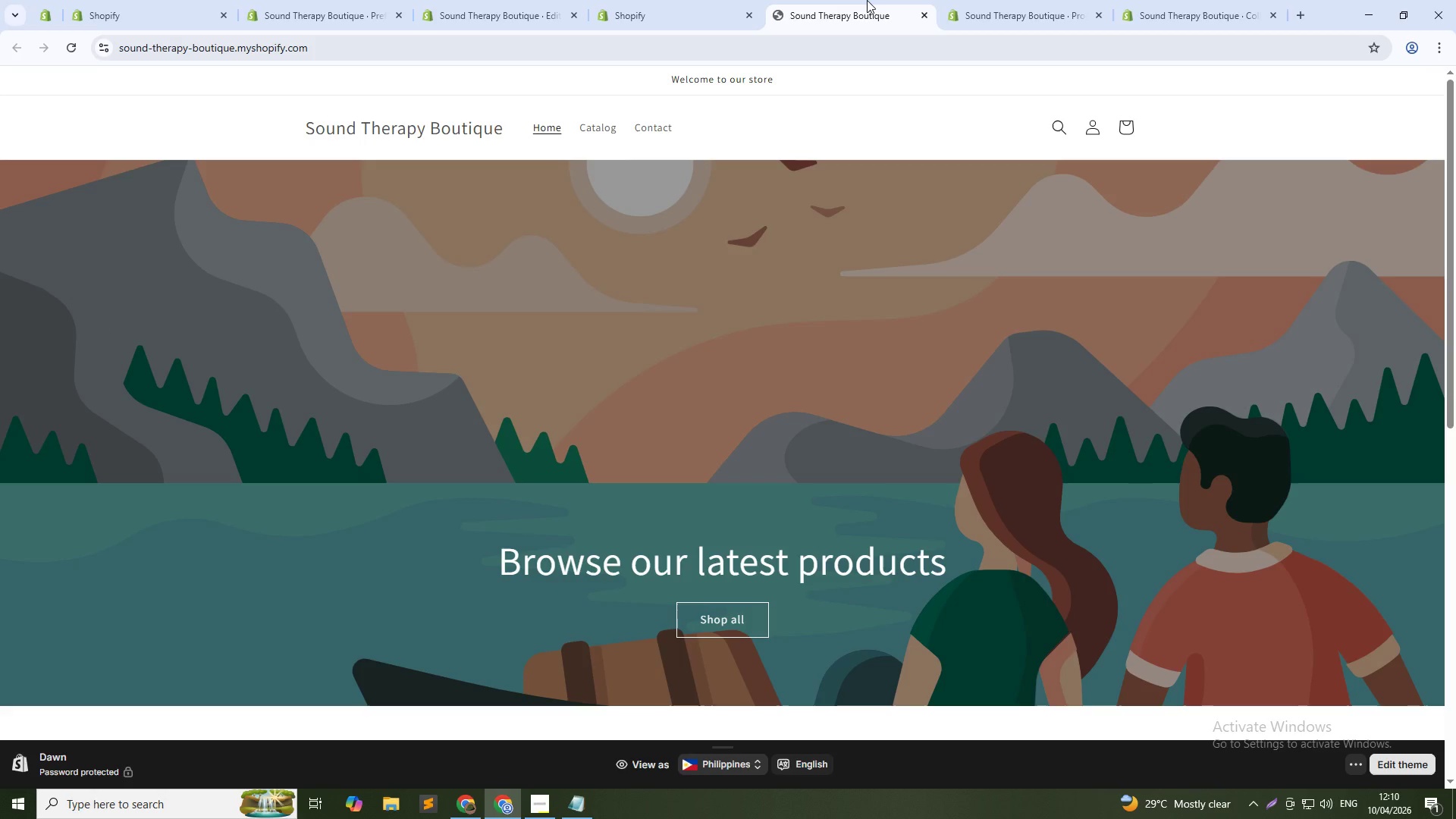 
key(Control+Shift+R)
 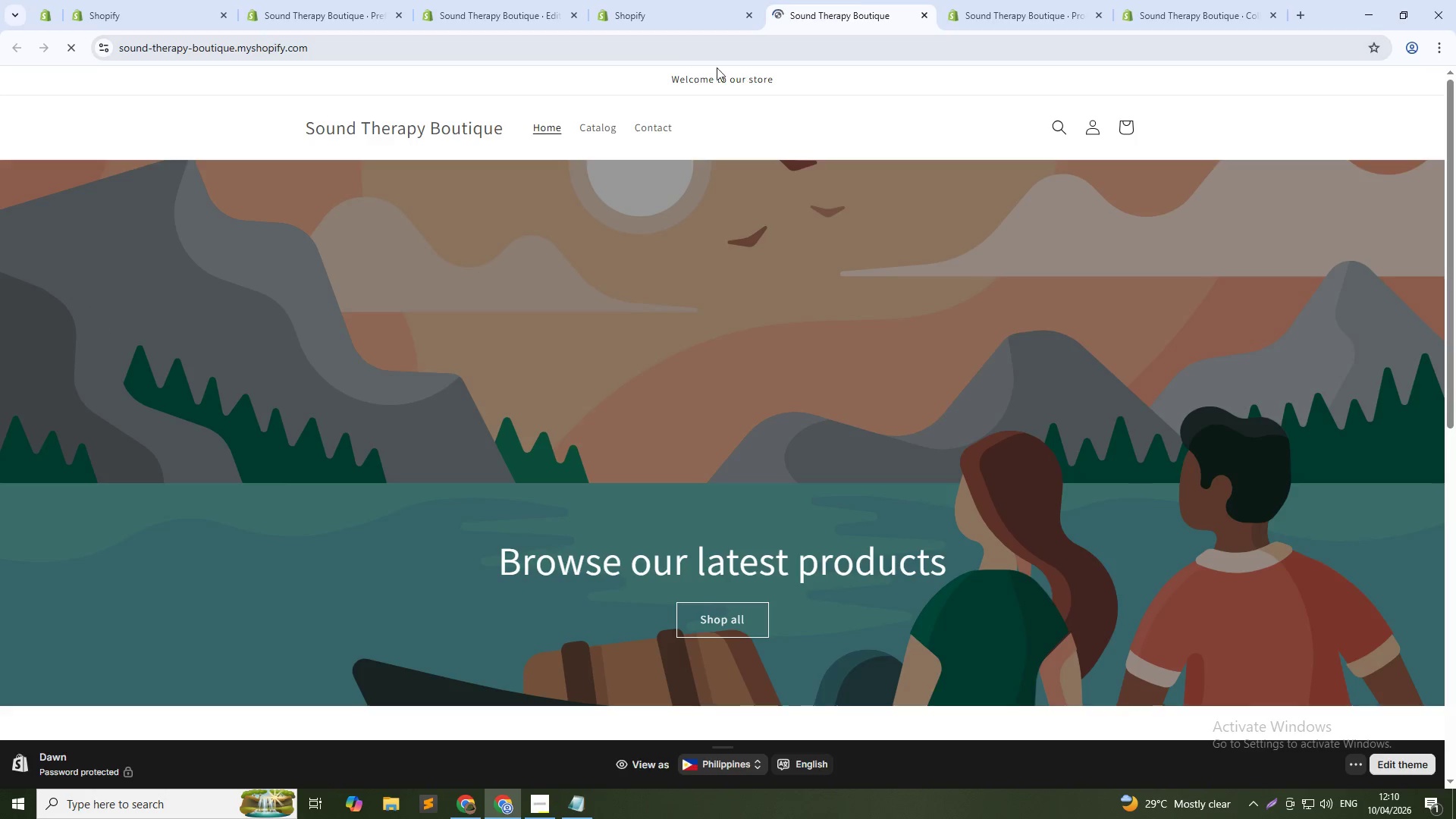 
left_click([680, 16])
 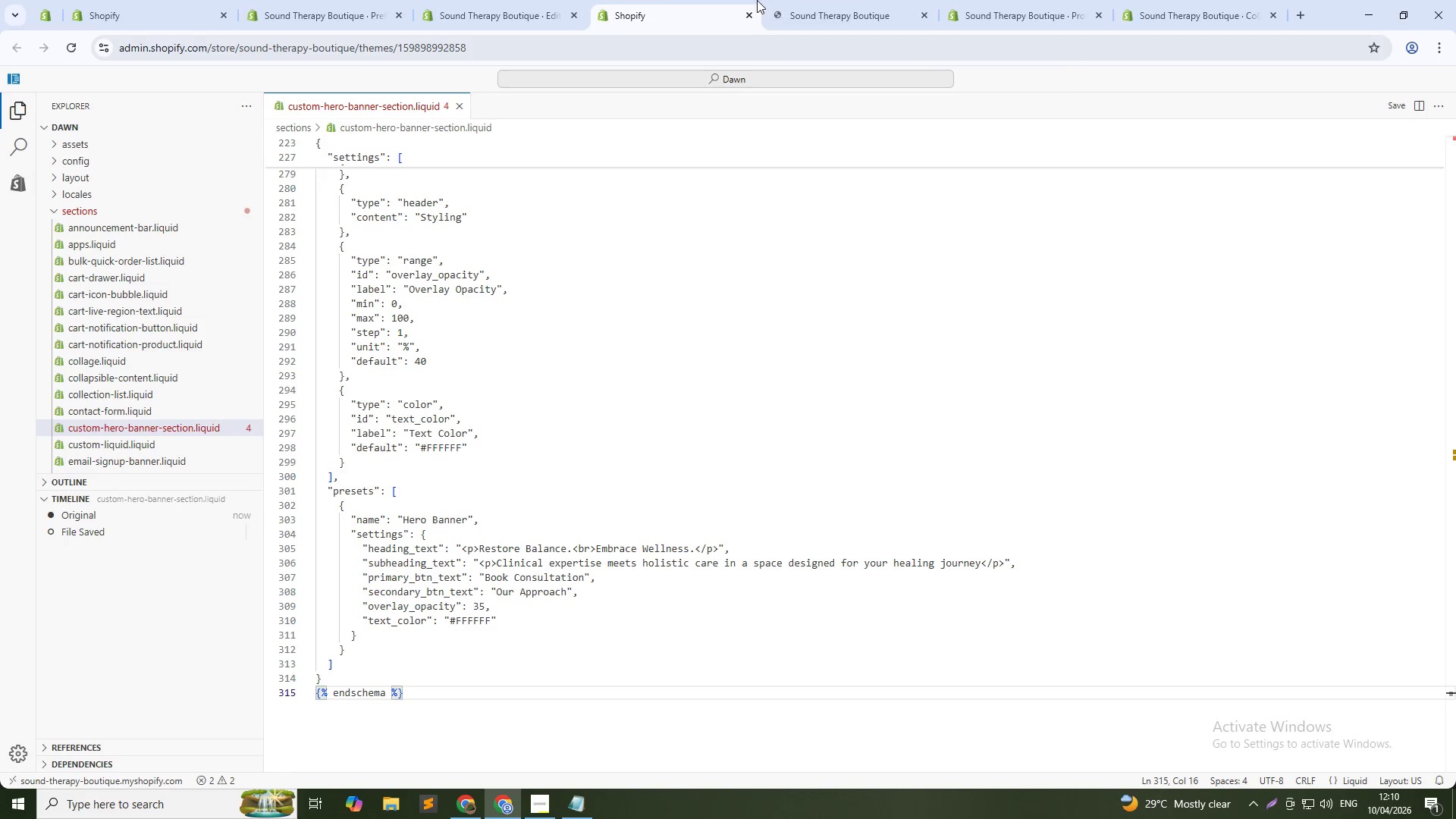 
left_click([824, 0])
 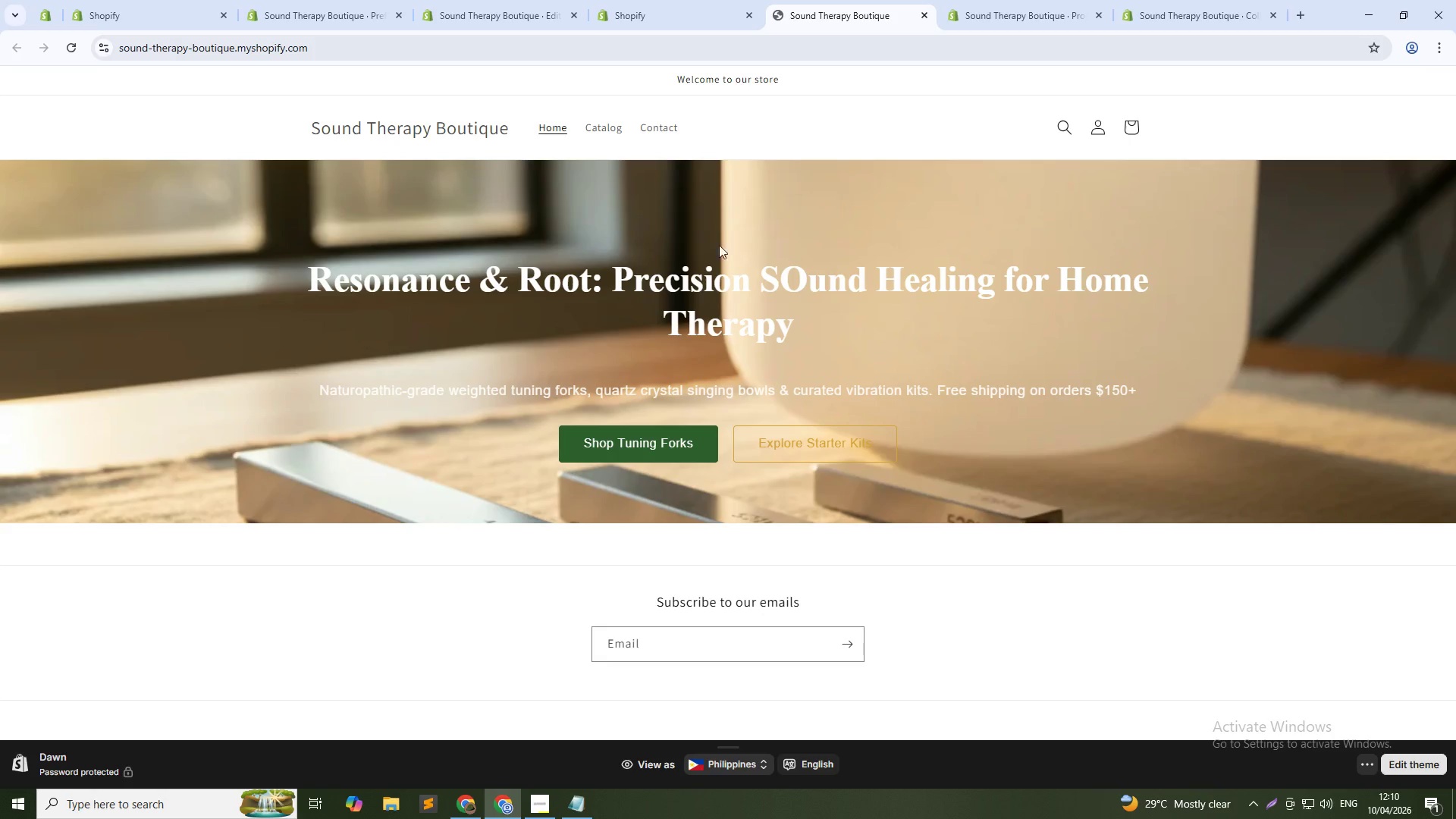 
scroll: coordinate [719, 256], scroll_direction: up, amount: 2.0
 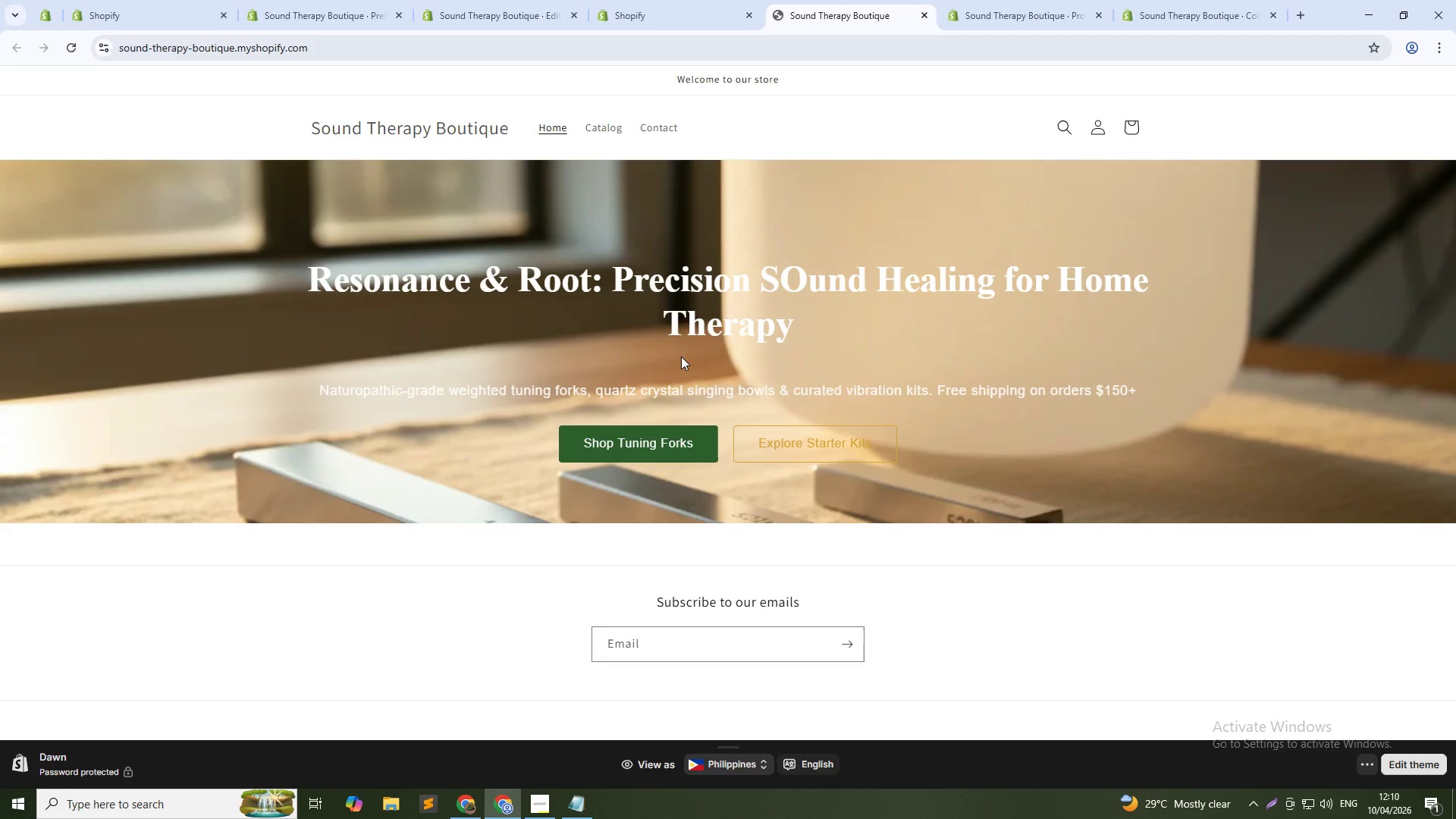 
key(Control+Shift+C)
 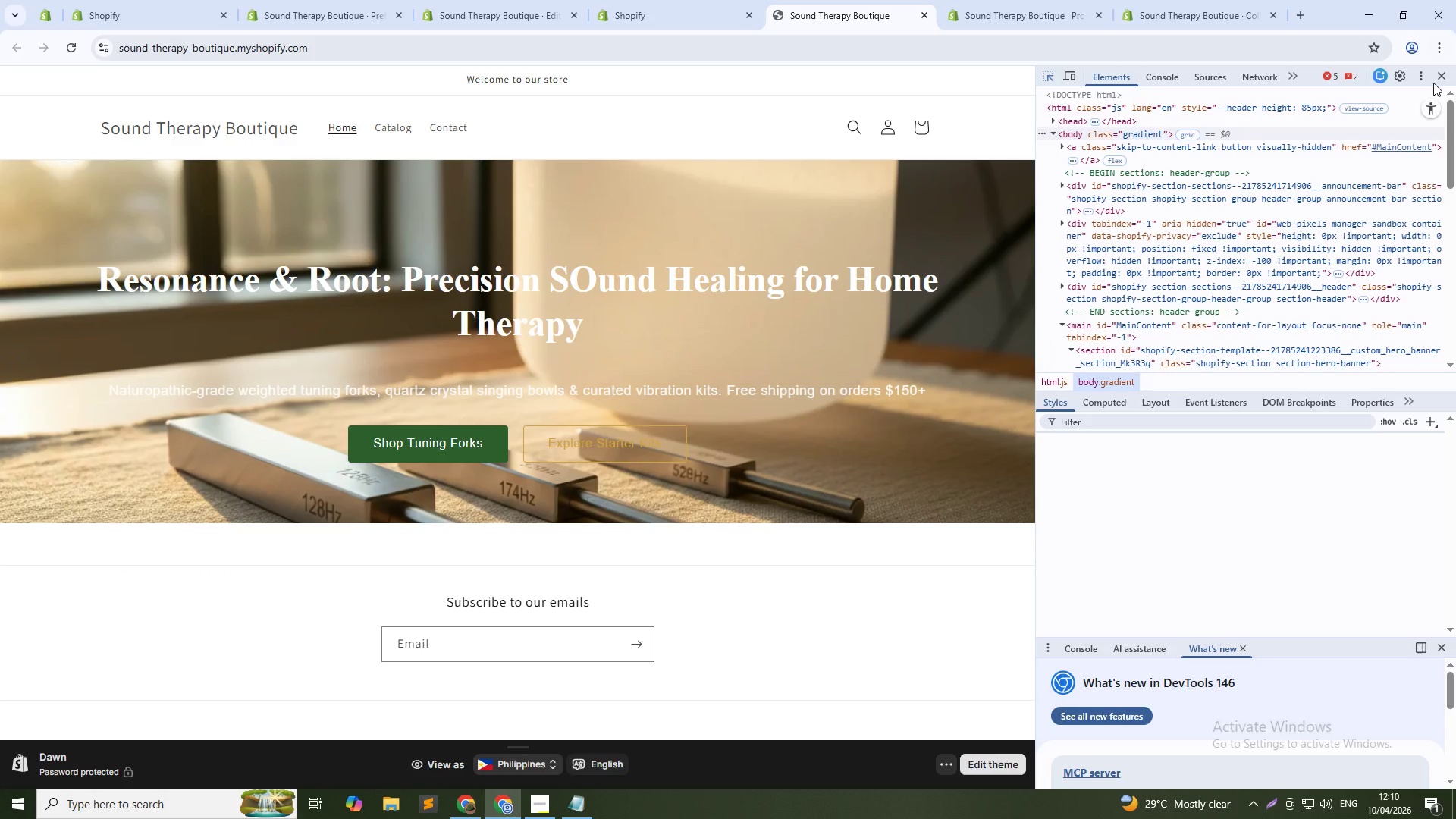 
left_click([1419, 69])
 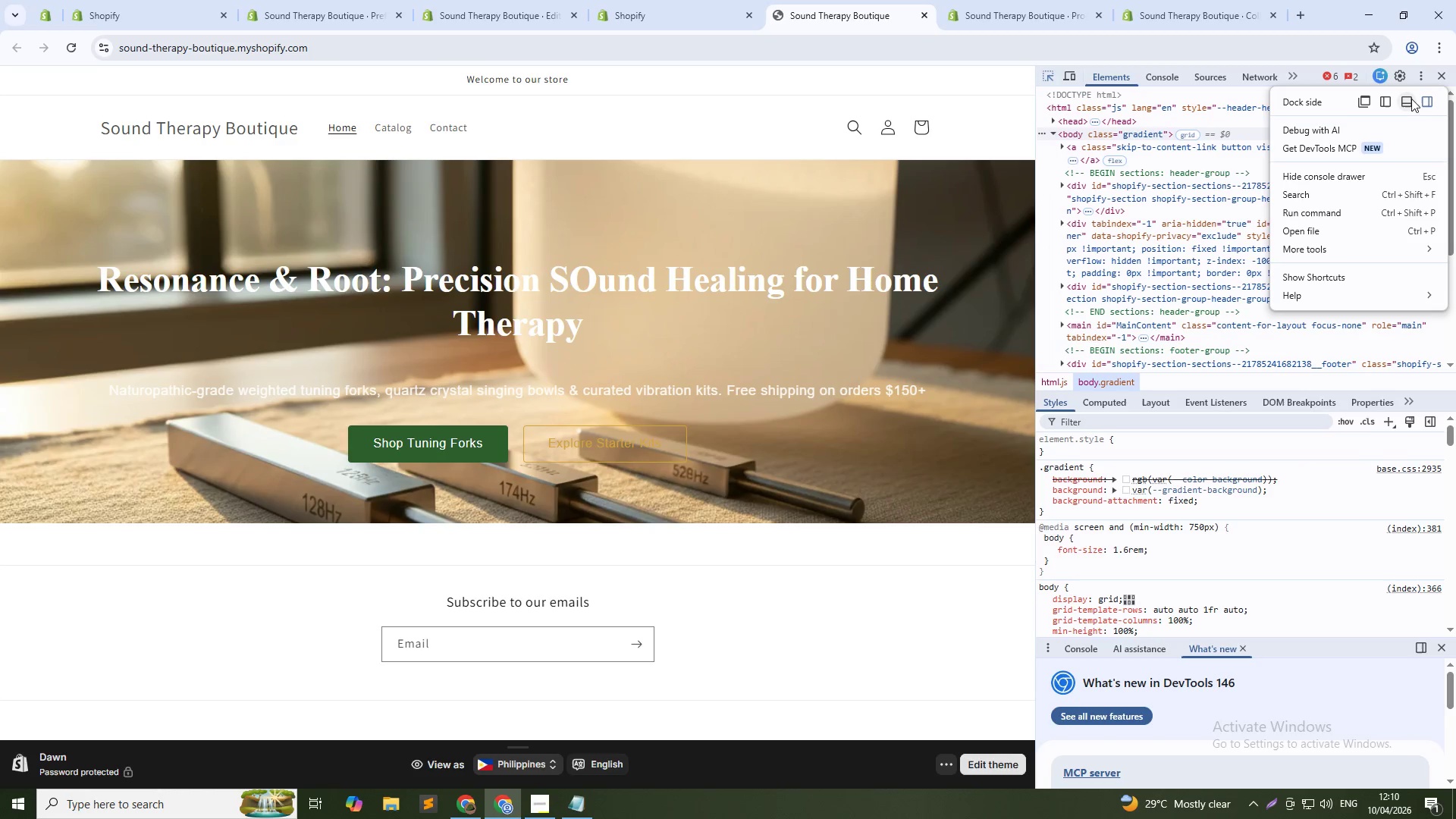 
left_click([1404, 100])
 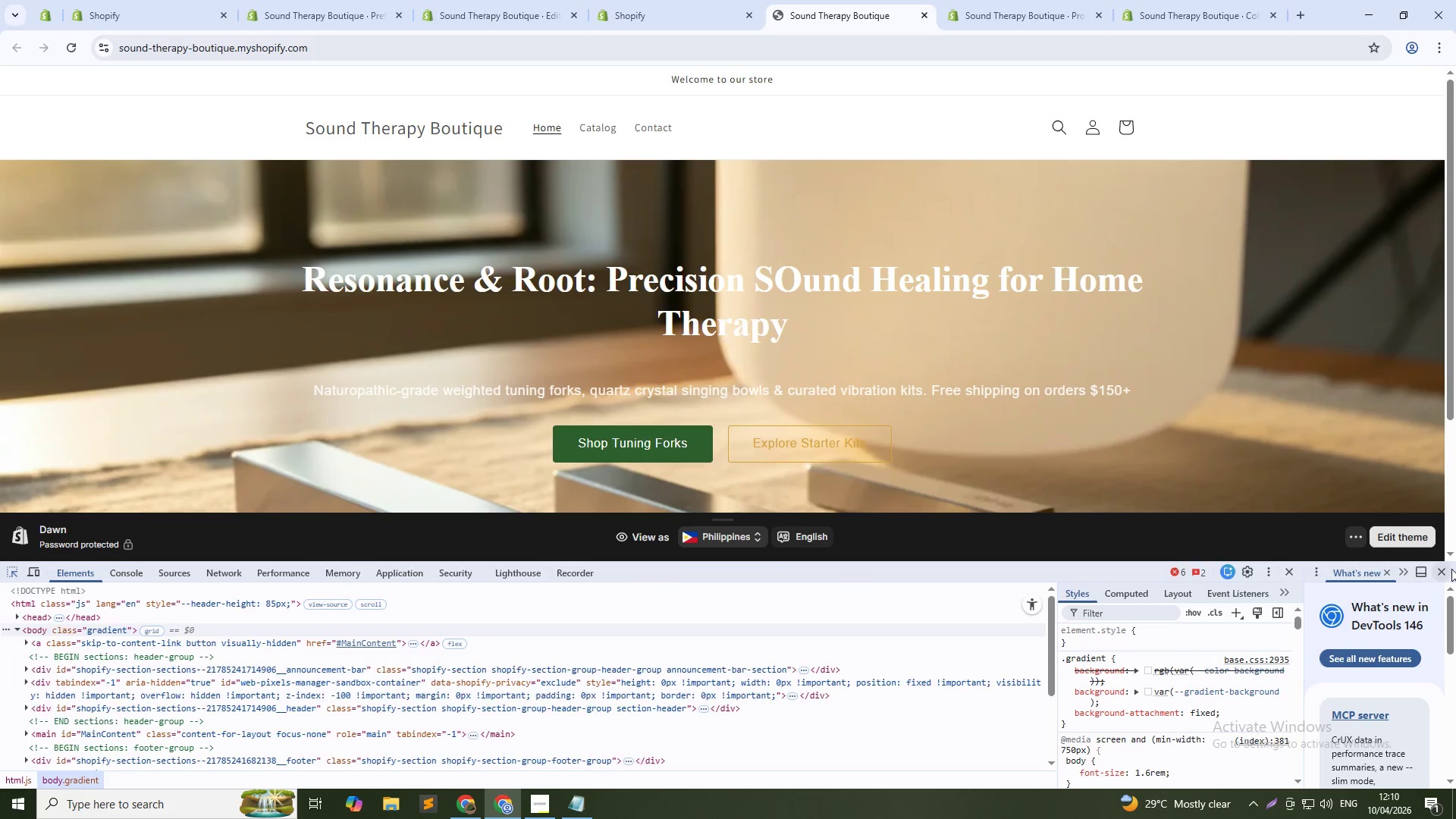 
left_click([1445, 570])
 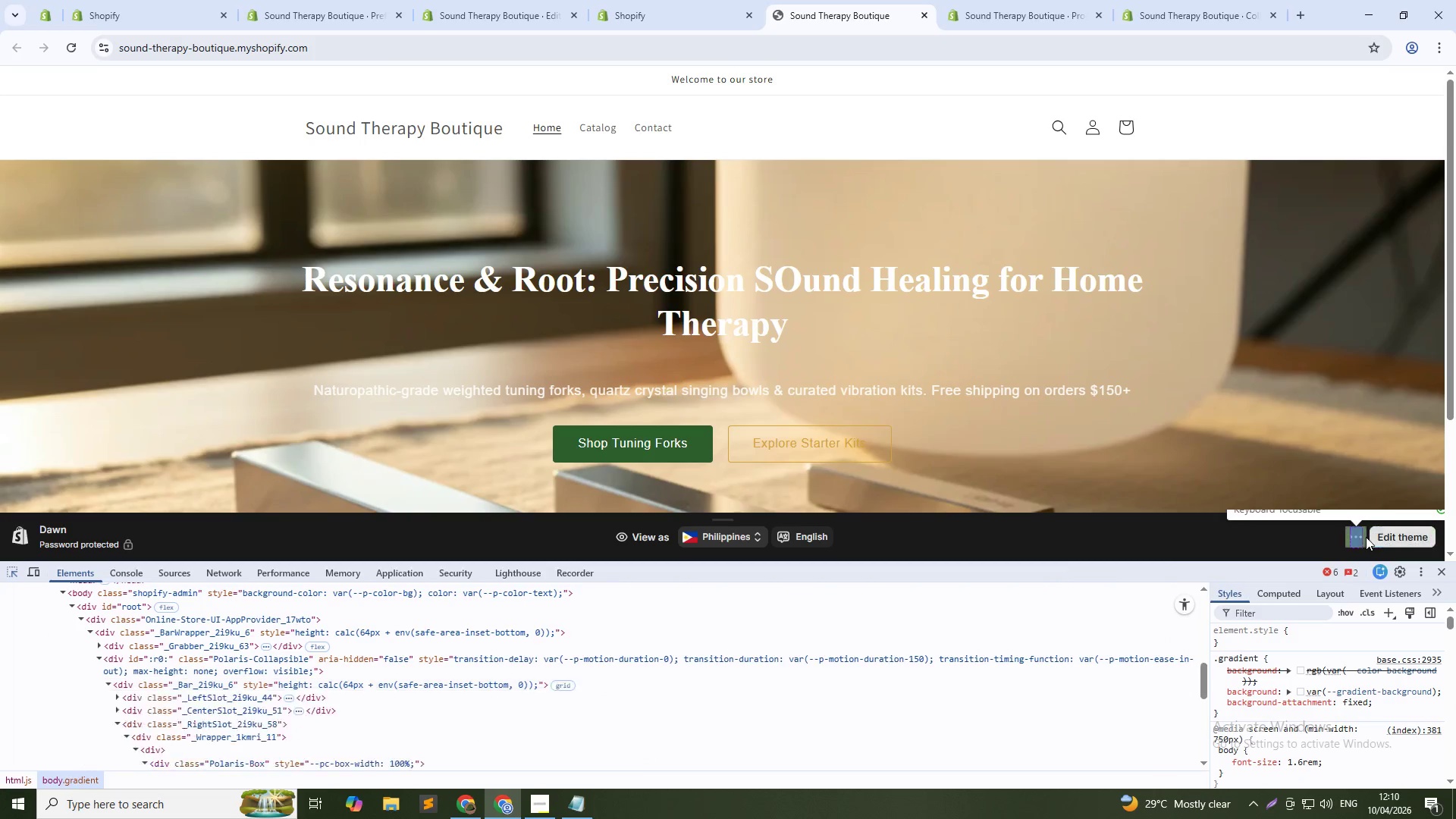 
left_click([1366, 537])
 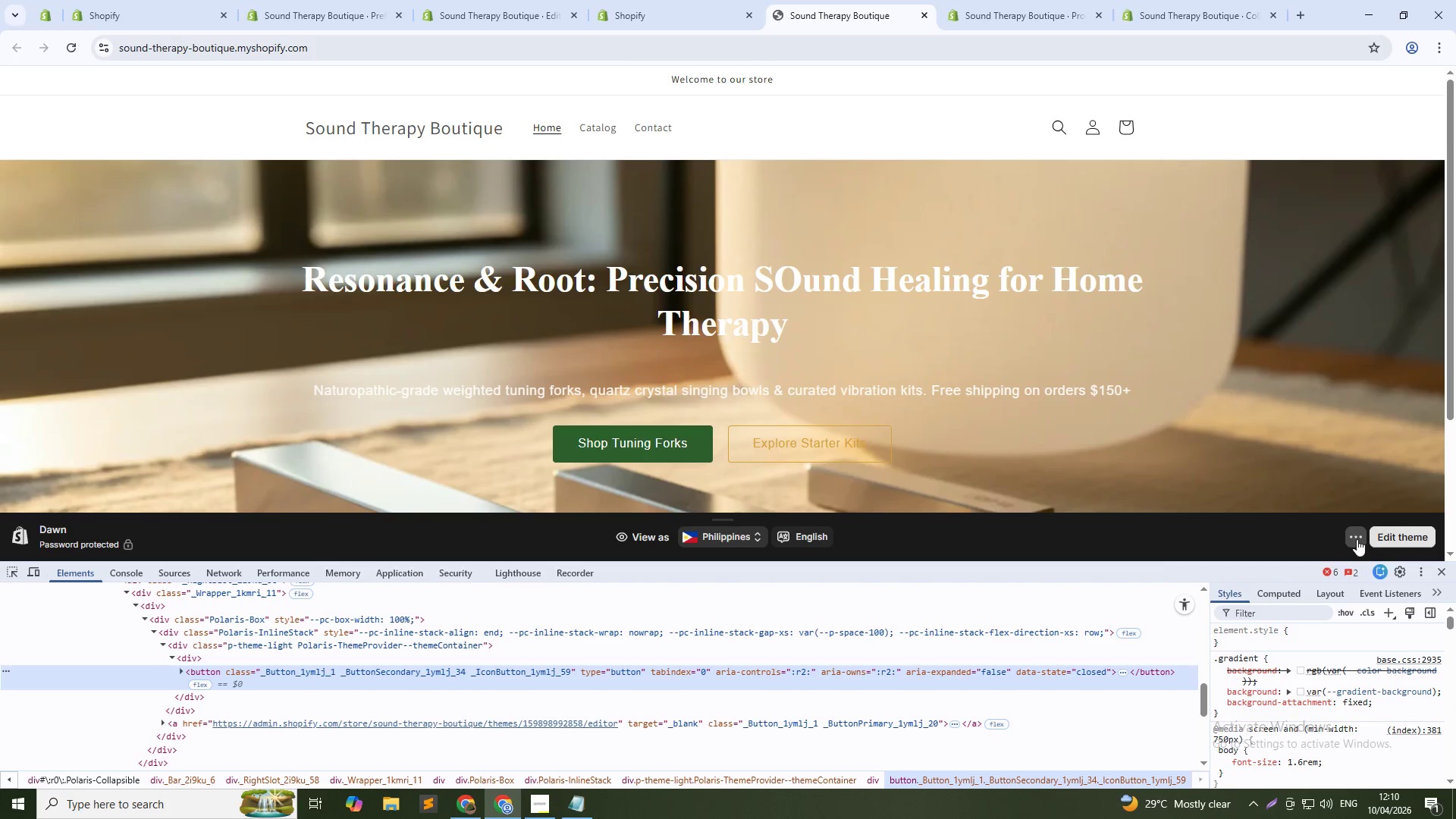 
left_click([1357, 539])
 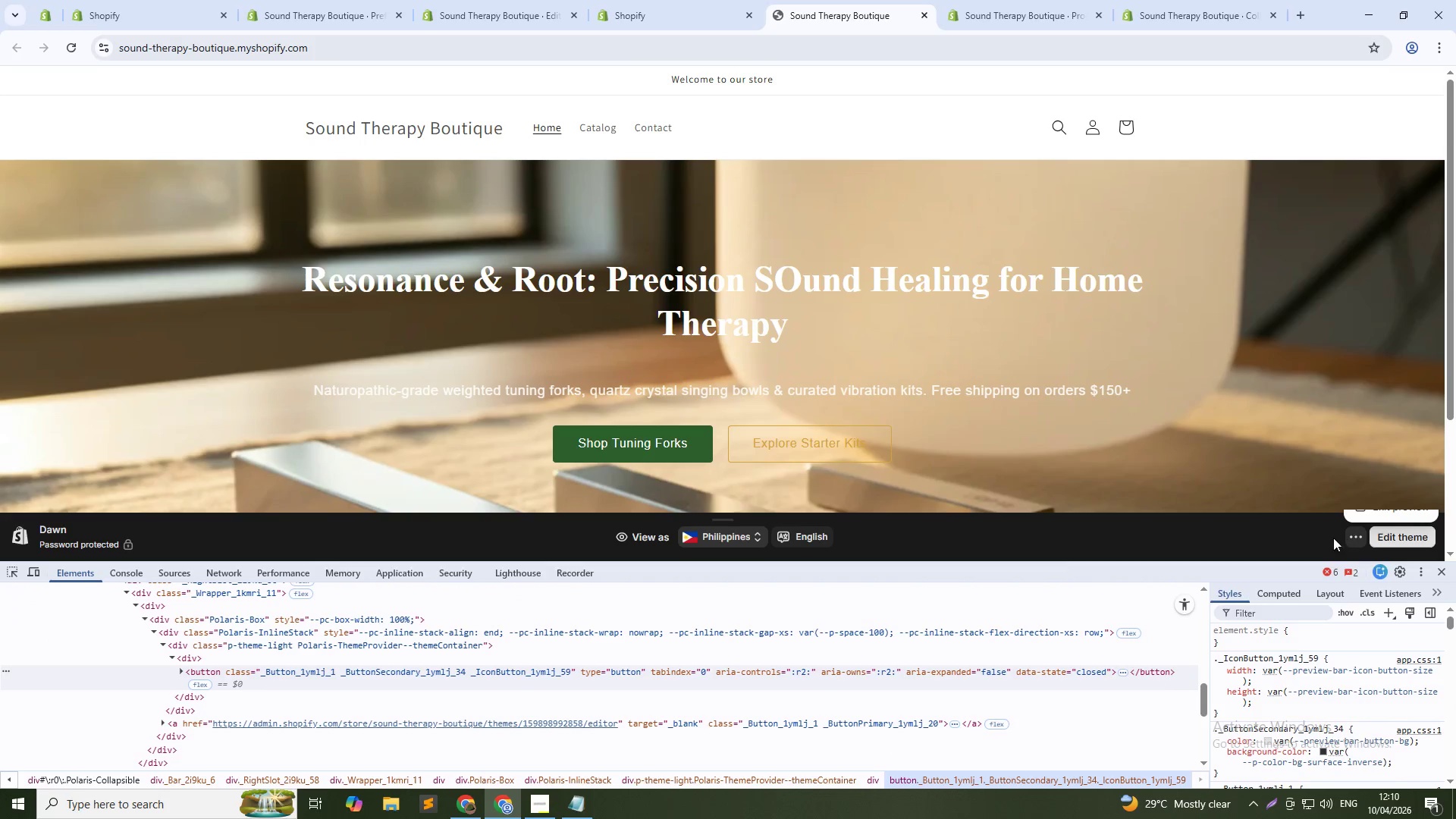 
key(Control+Shift+ShiftLeft)
 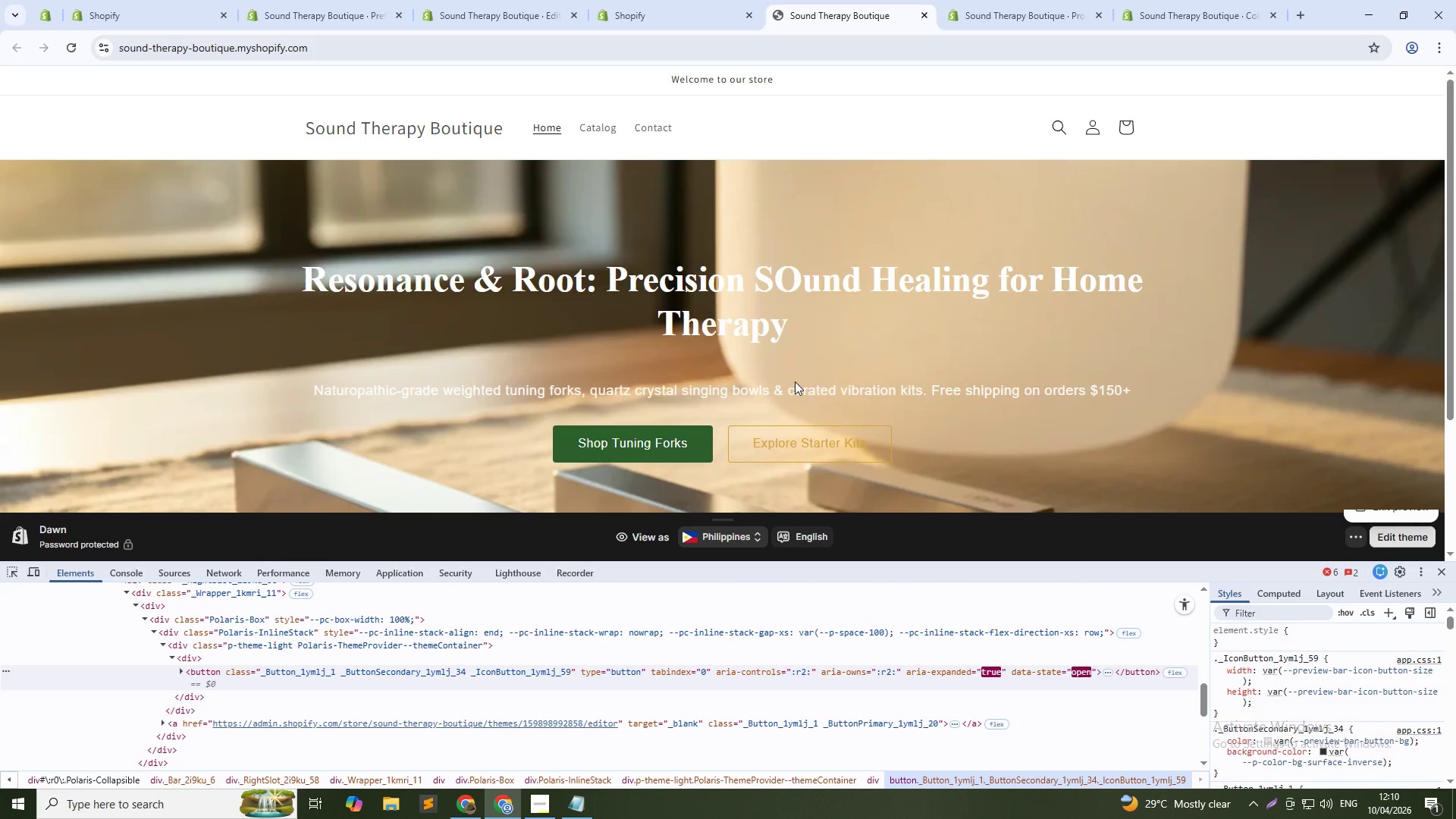 
key(Control+Shift+C)
 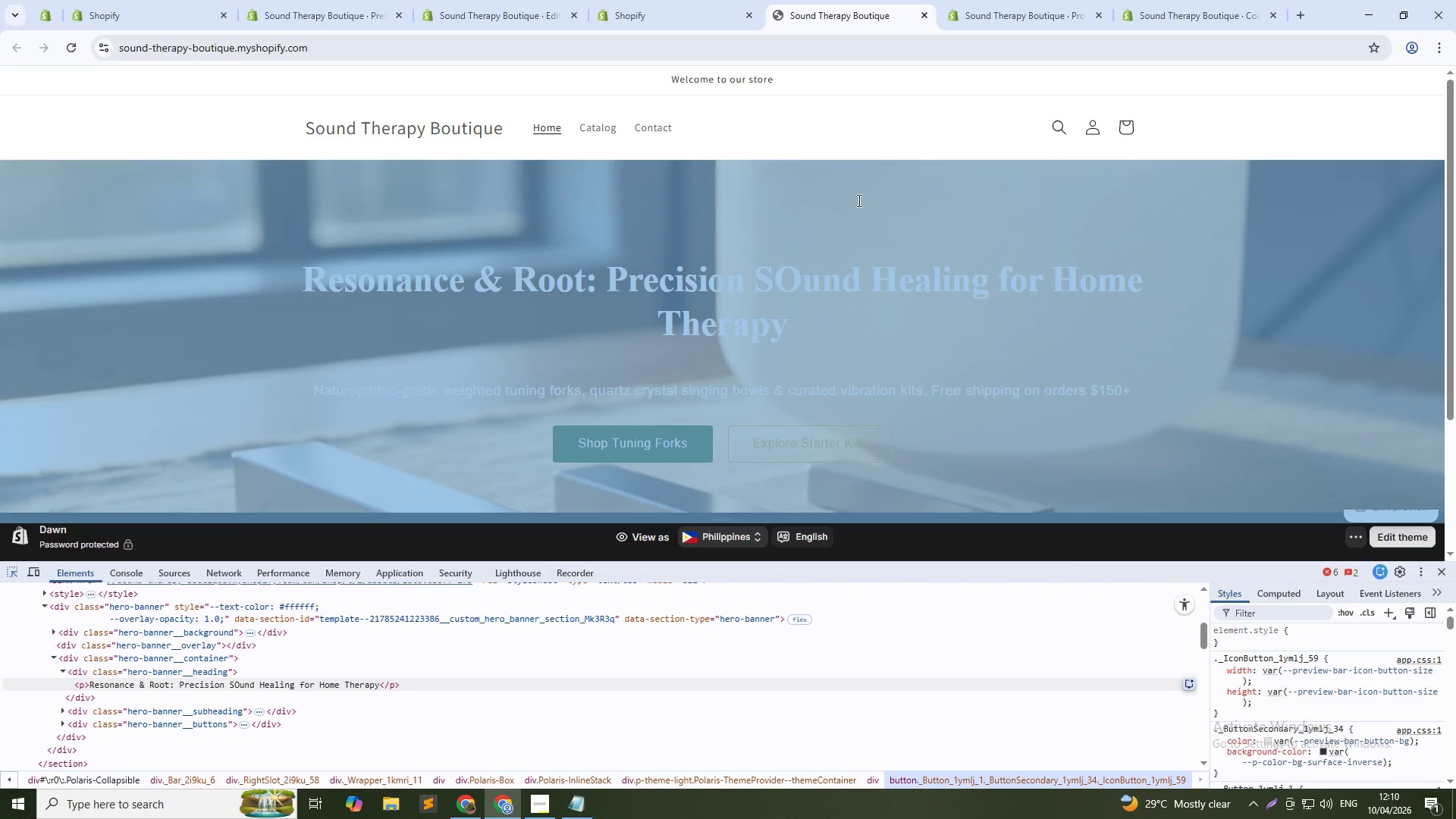 
left_click([858, 200])
 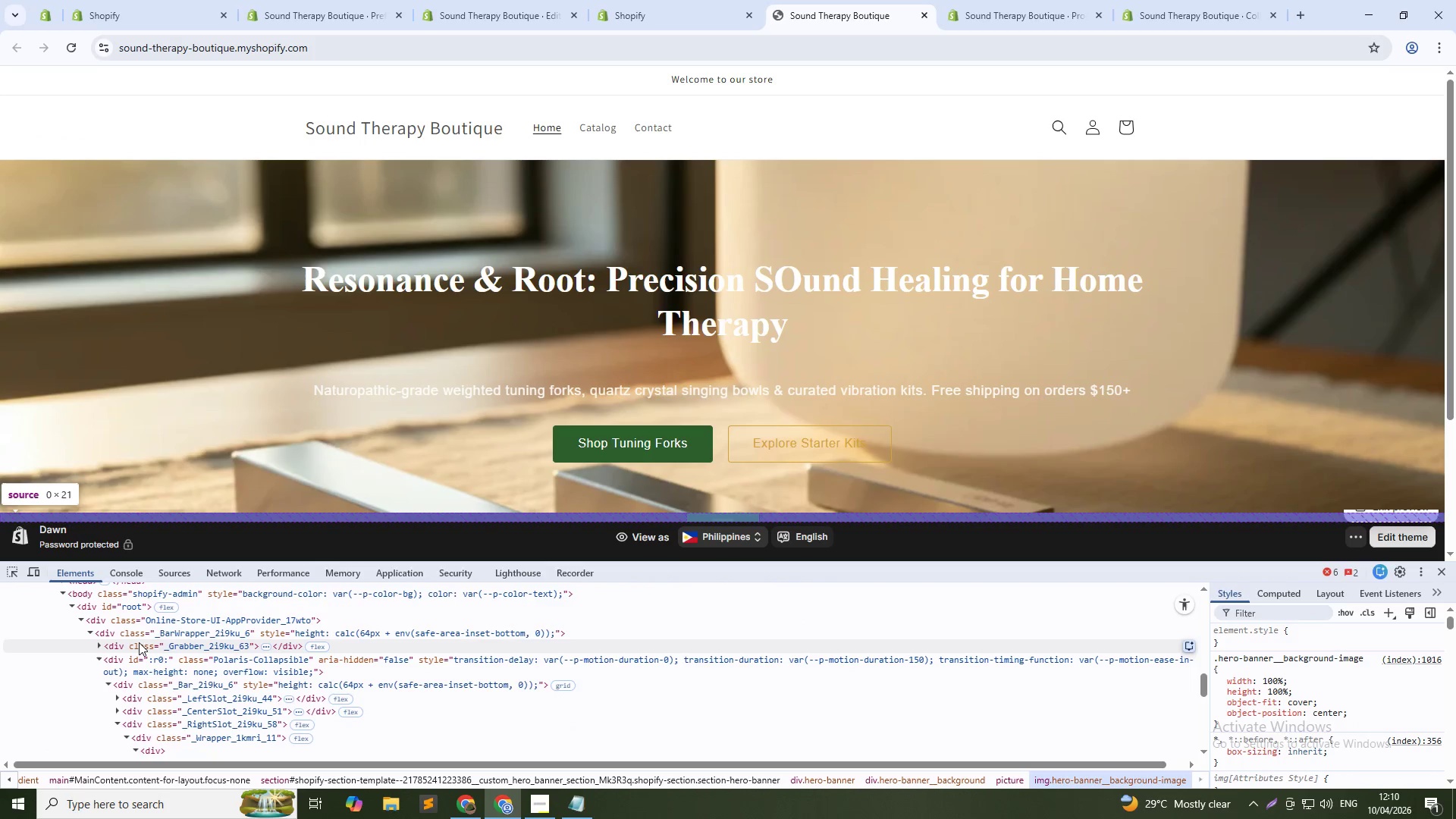 
scroll: coordinate [137, 640], scroll_direction: up, amount: 1.0
 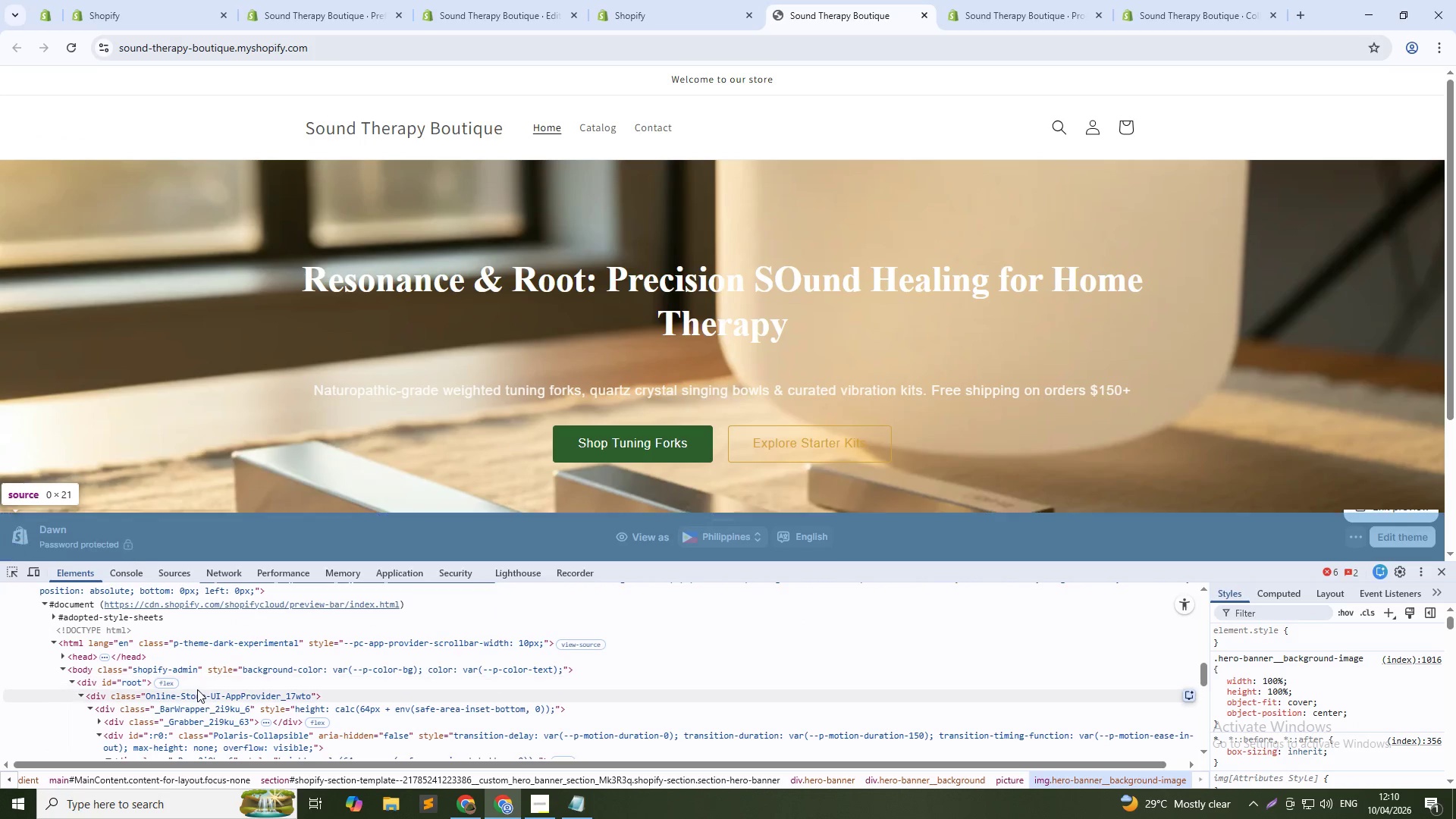 
key(Control+Shift+C)
 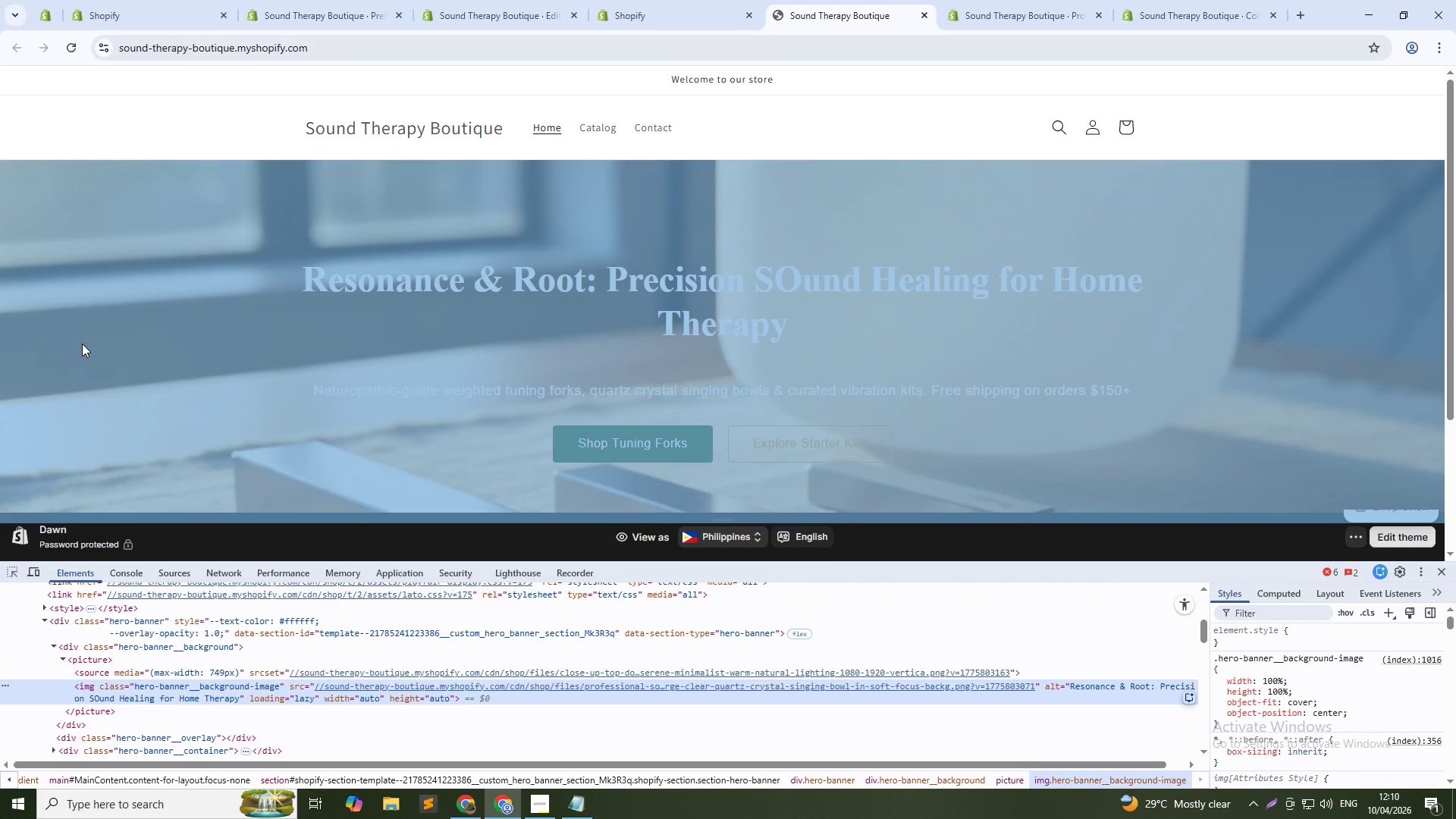 
left_click([82, 344])
 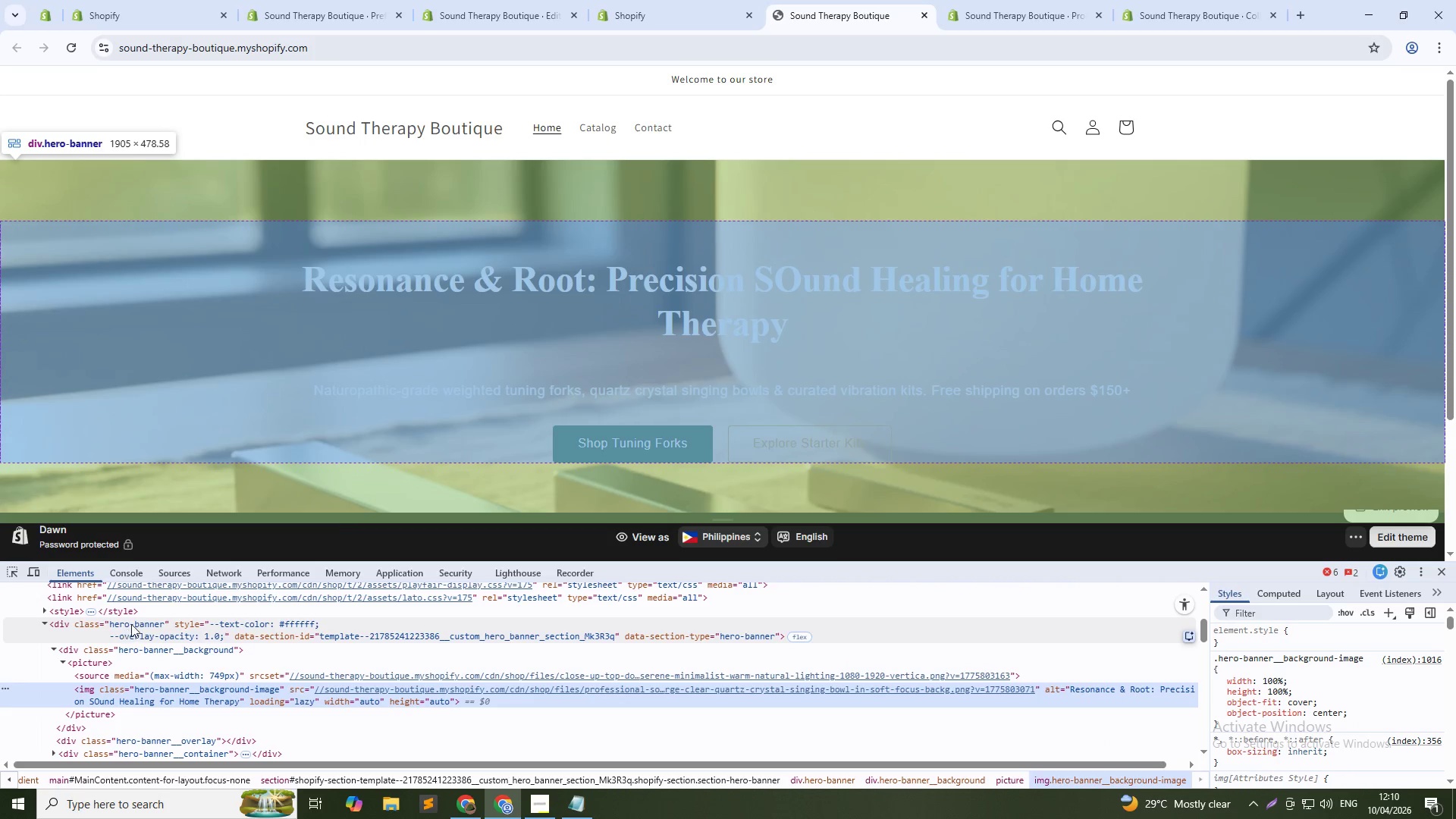 
left_click([136, 623])
 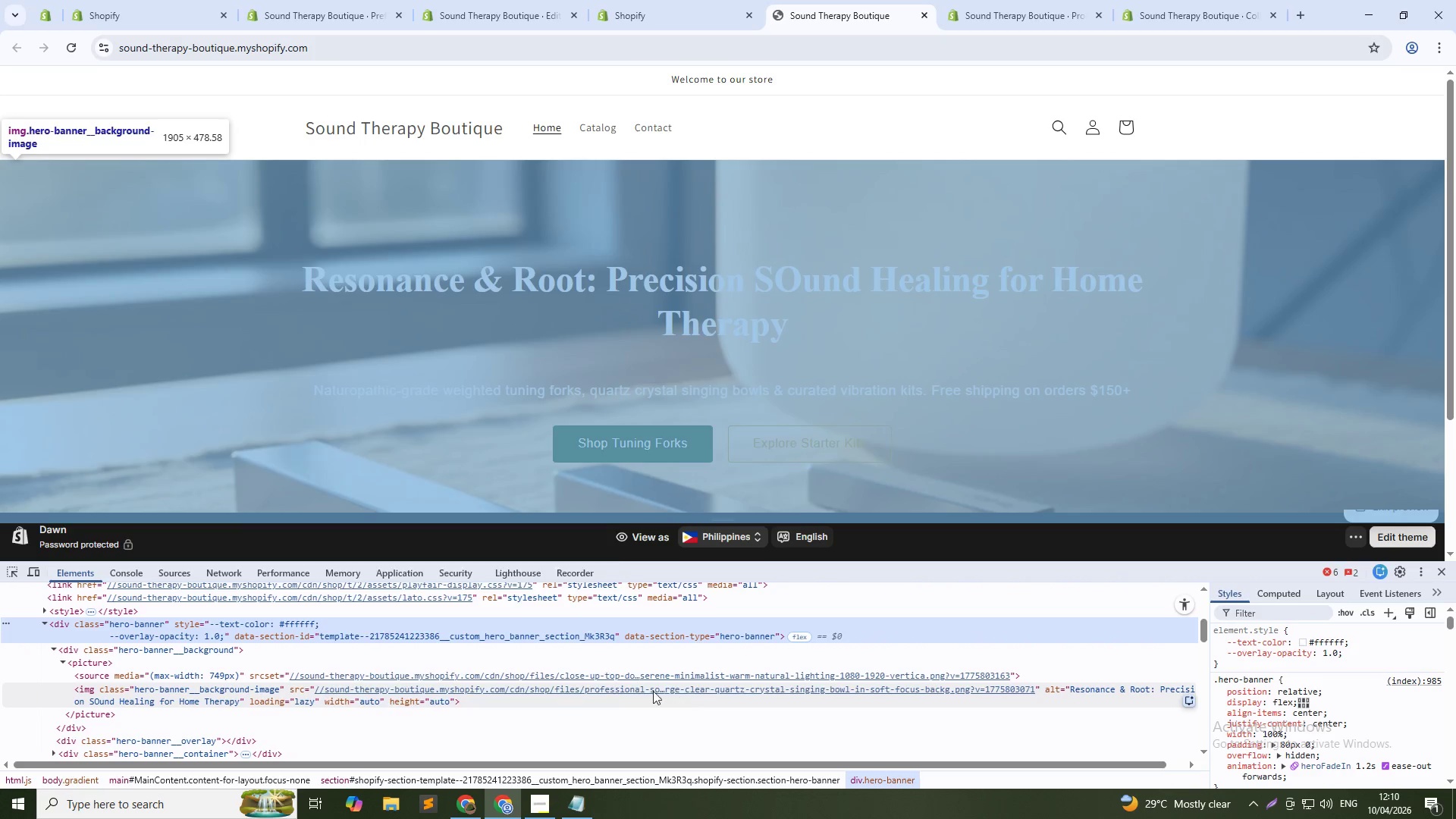 
wait(5.8)
 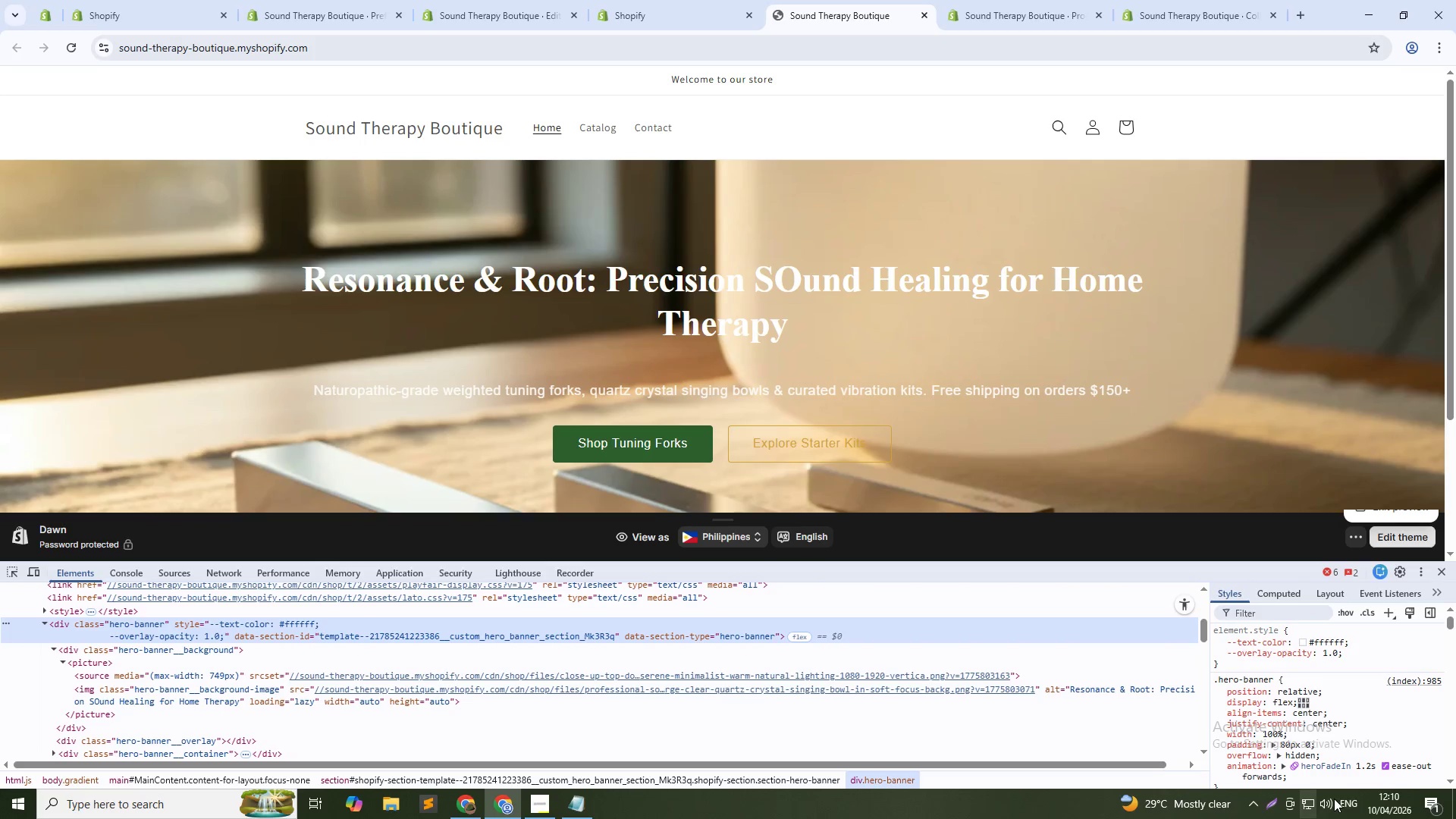 
left_click([211, 649])
 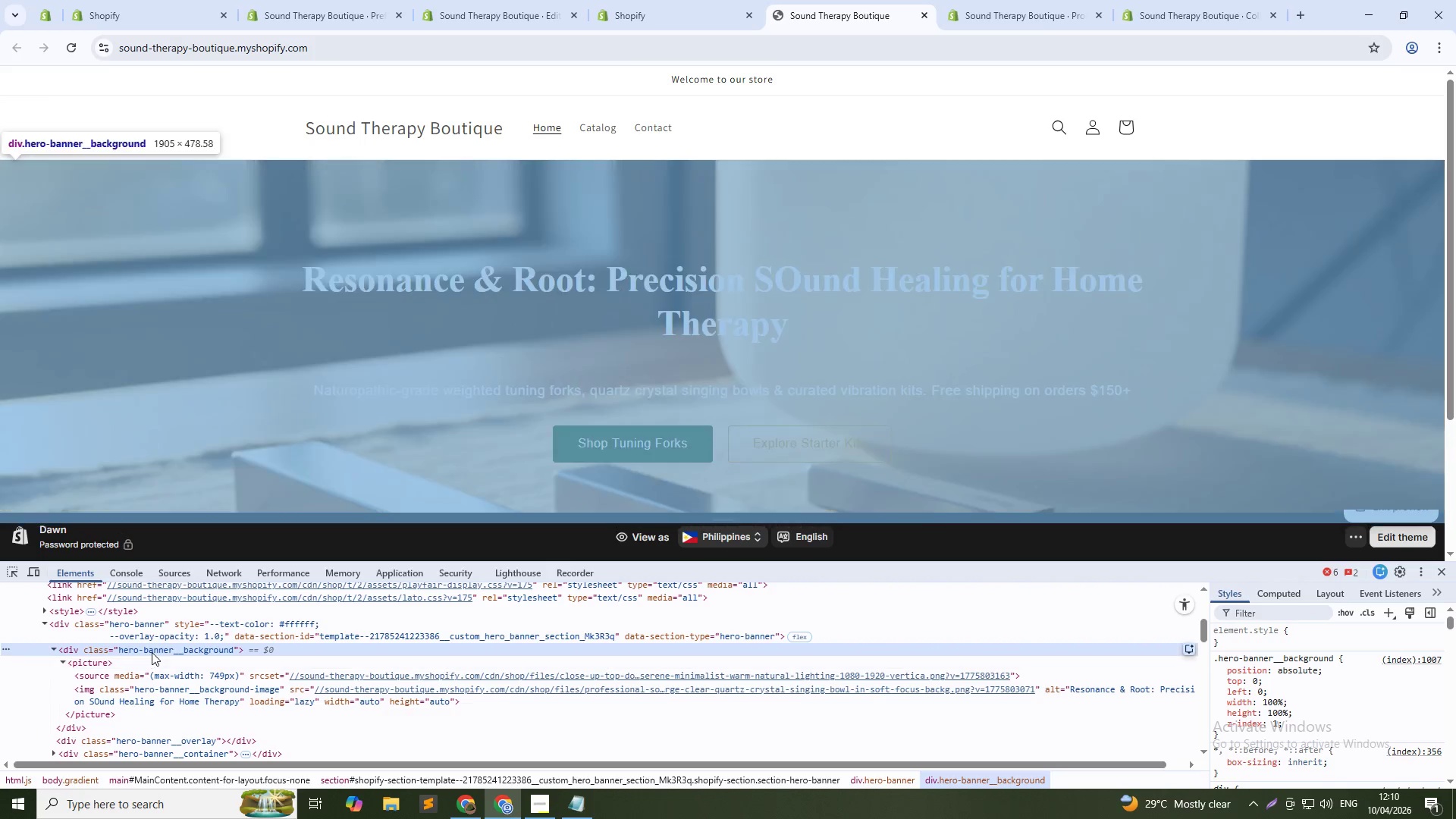 
left_click([134, 664])
 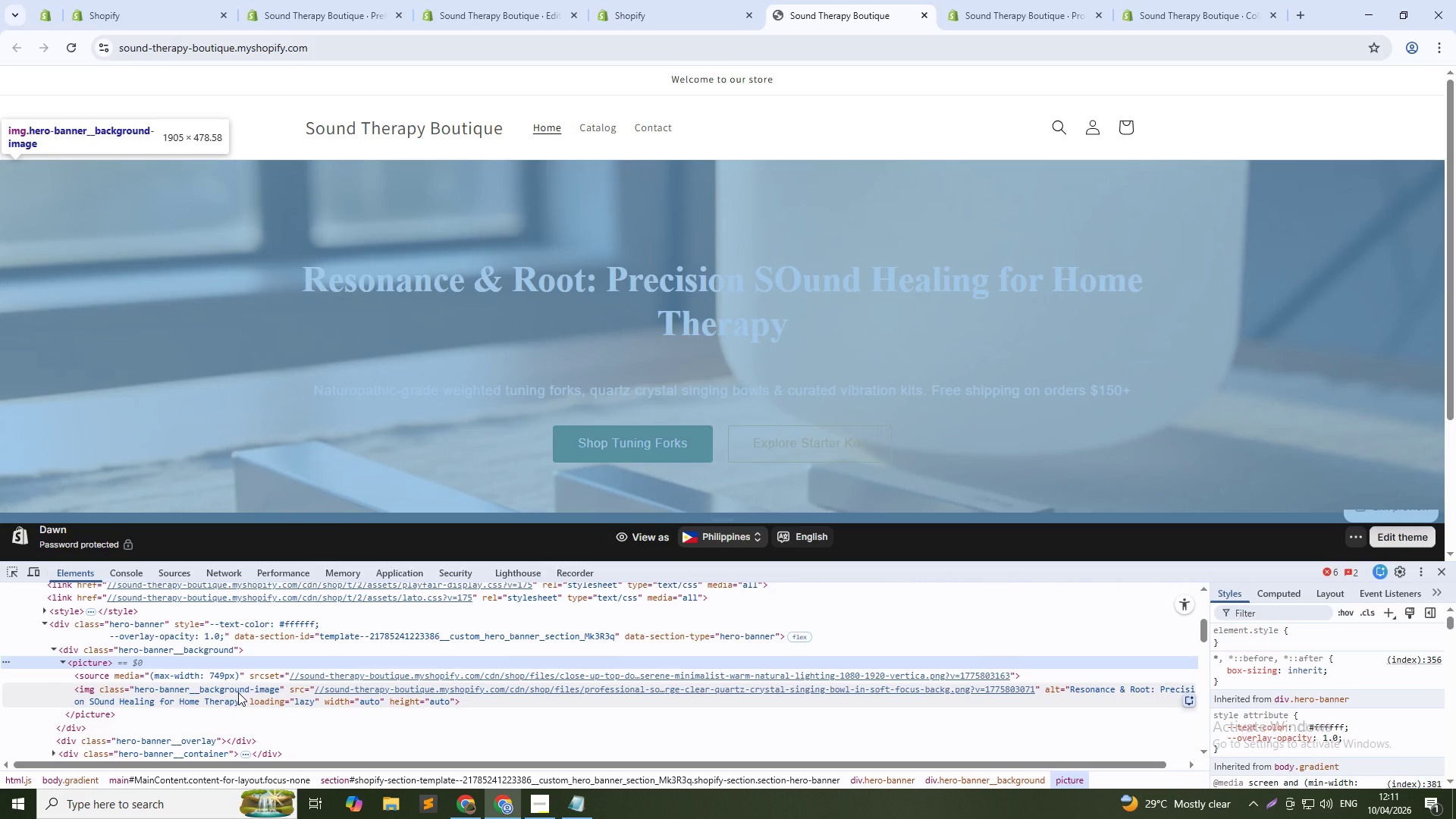 
left_click([233, 690])
 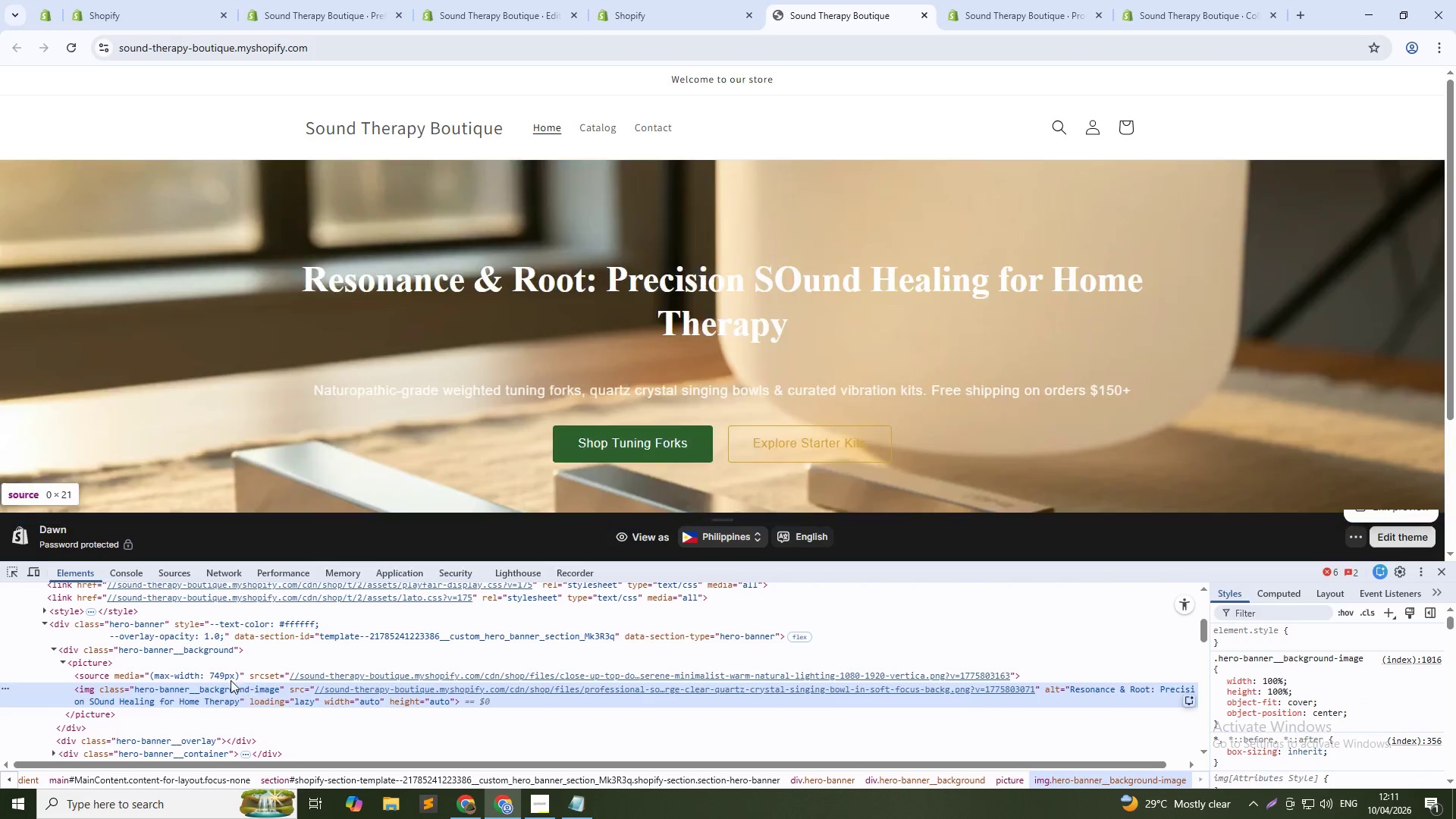 
left_click([217, 675])
 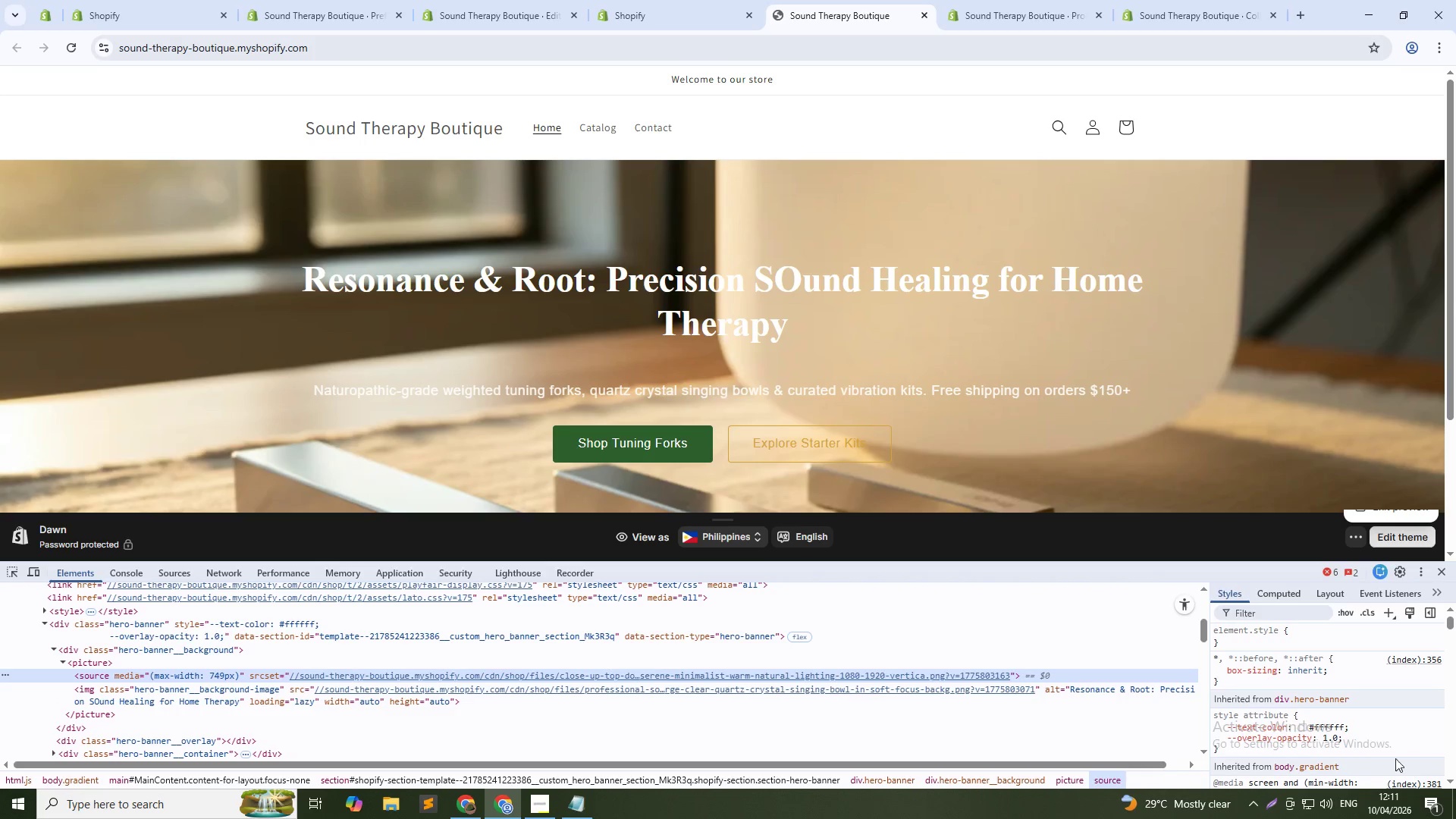 
scroll: coordinate [1375, 735], scroll_direction: up, amount: 1.0
 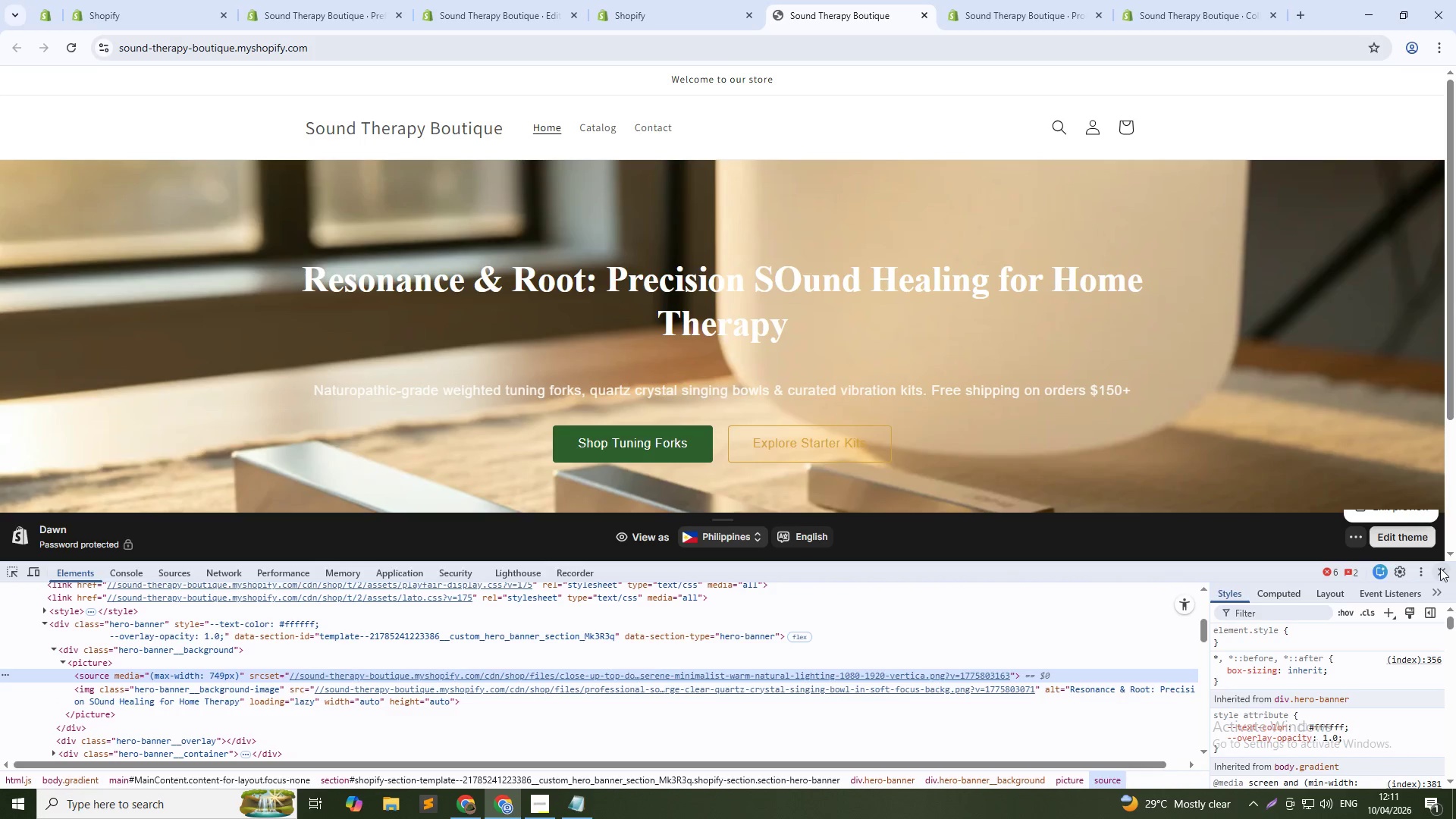 
left_click([1439, 568])
 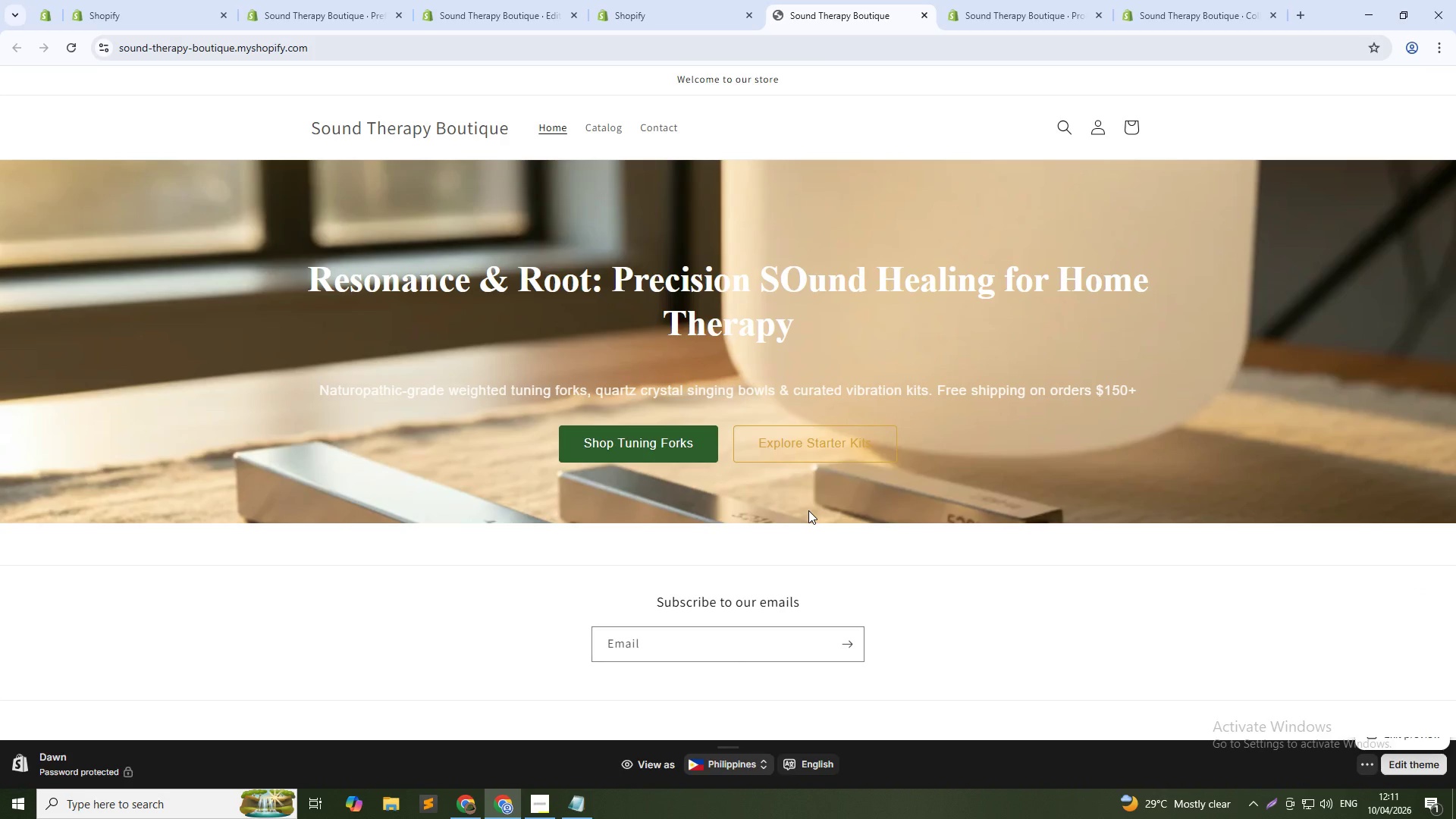 
key(Control+Shift+C)
 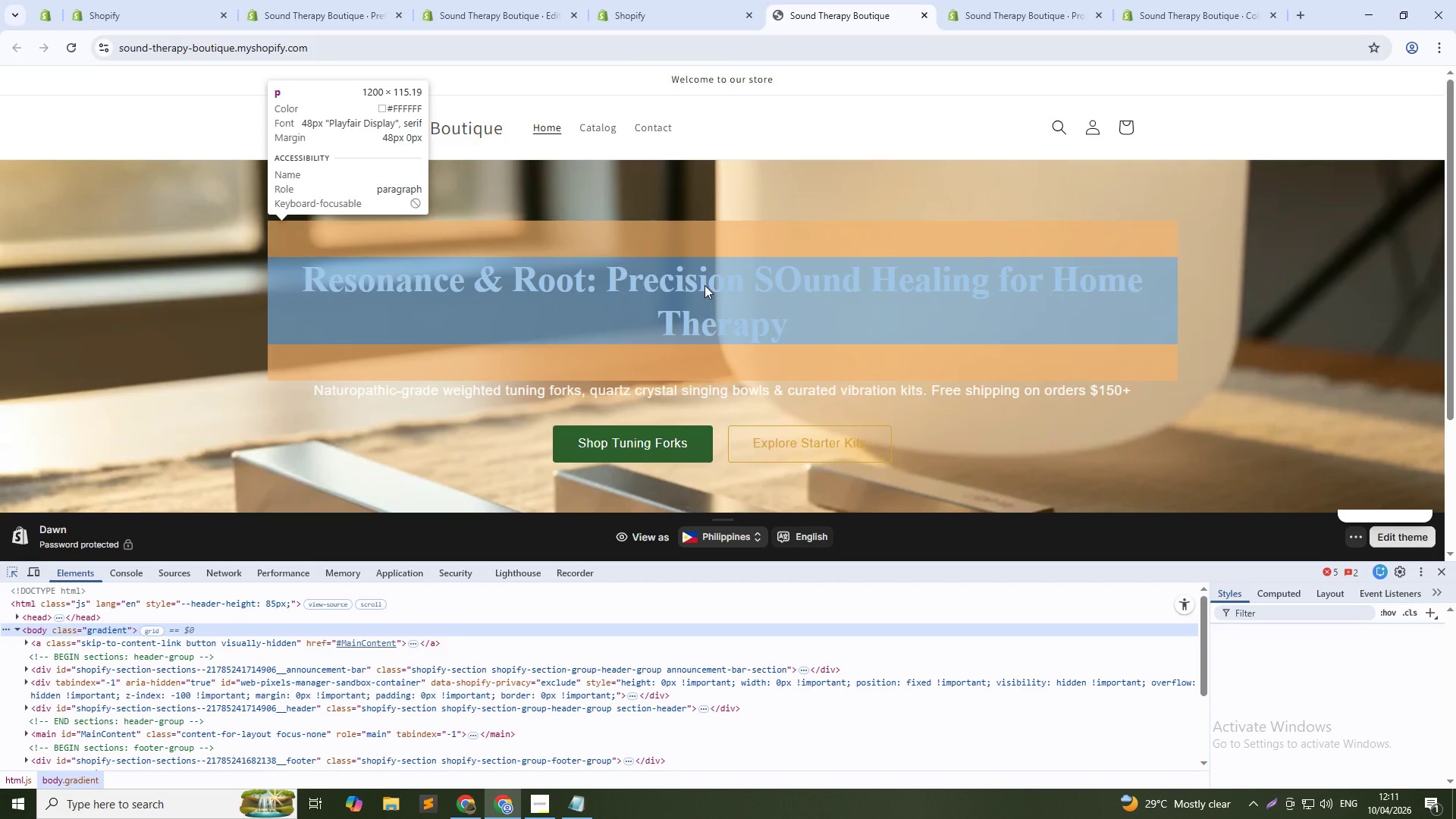 
left_click([705, 287])
 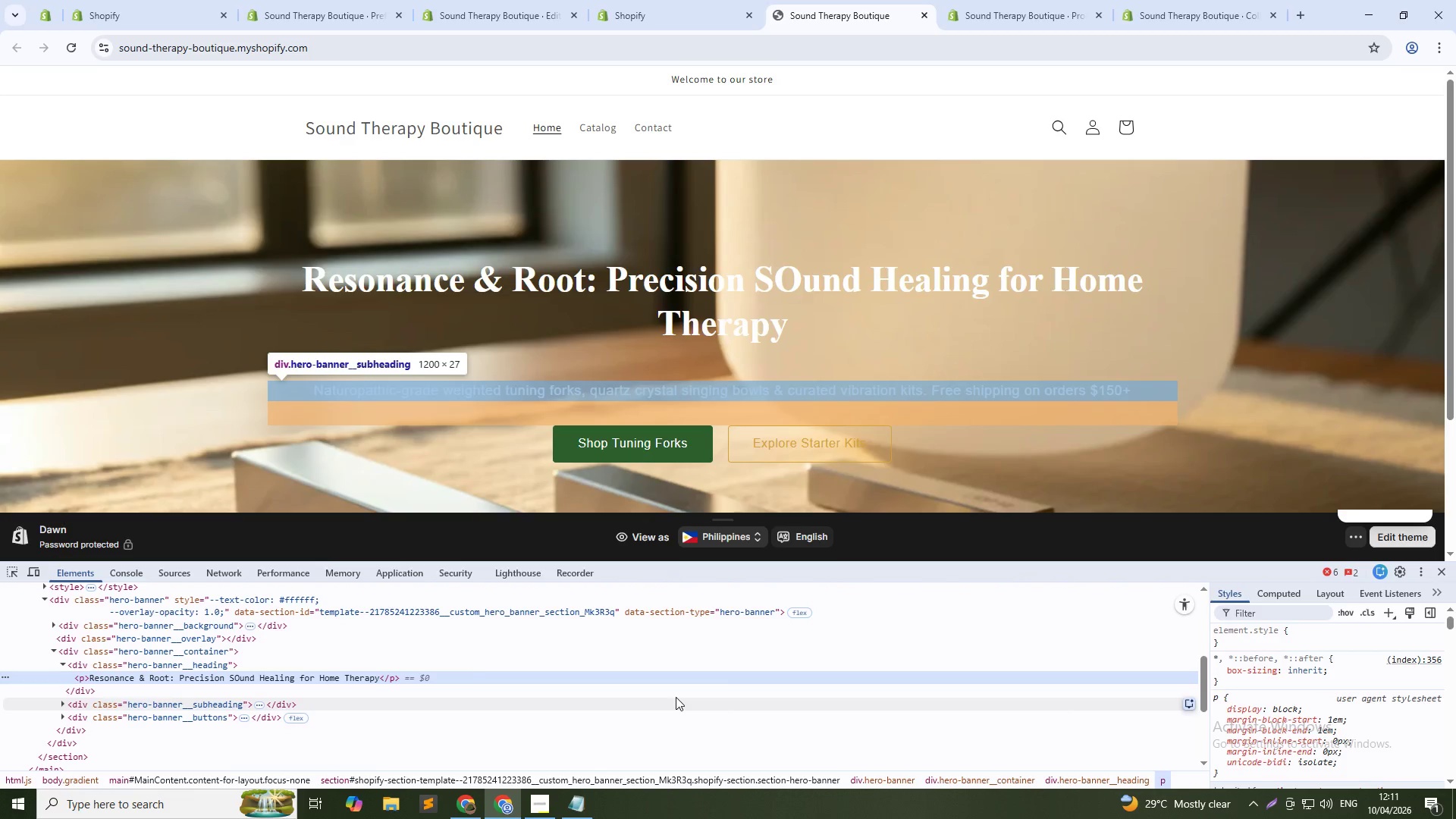 
left_click([228, 666])
 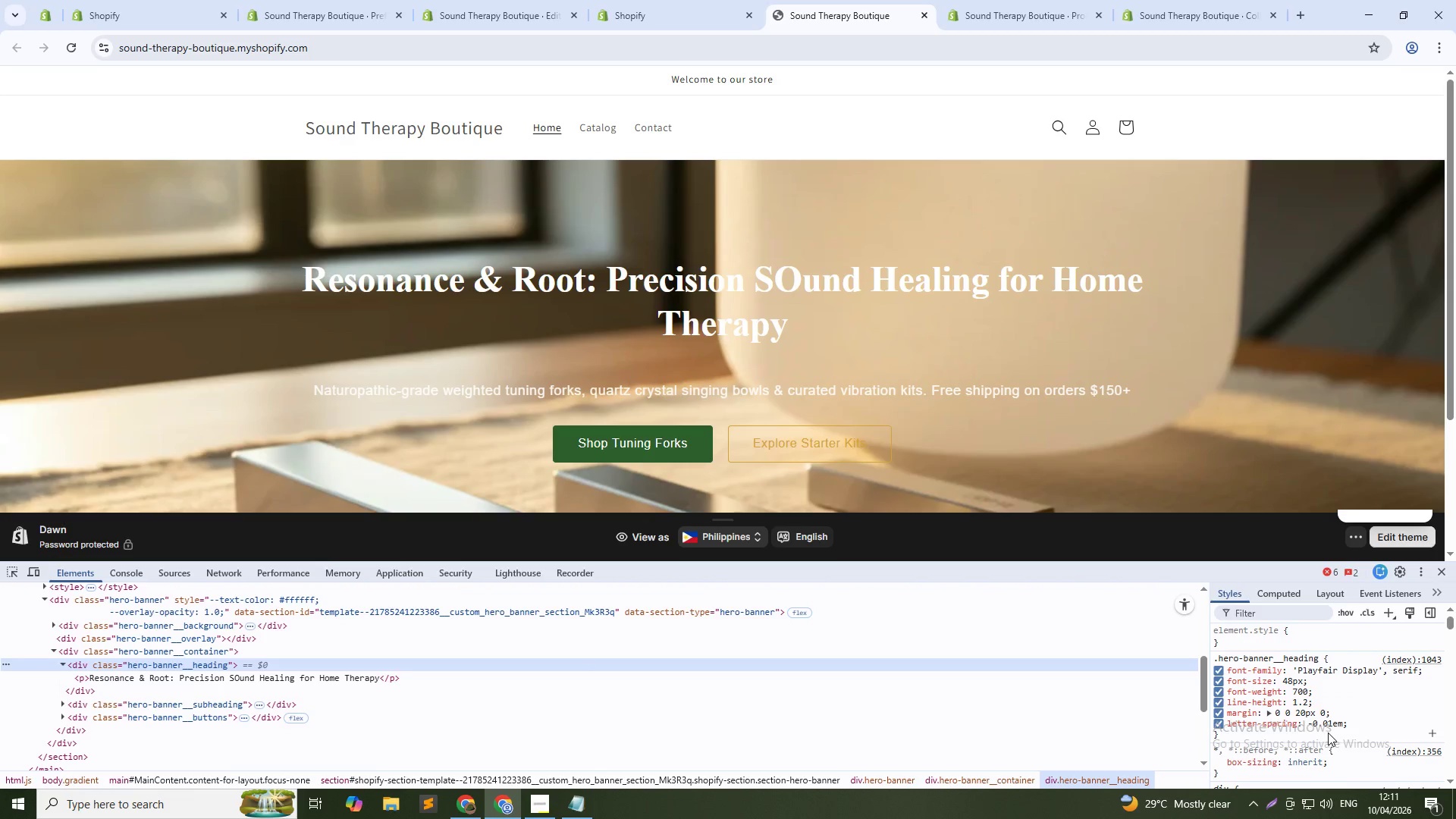 
left_click([1364, 726])
 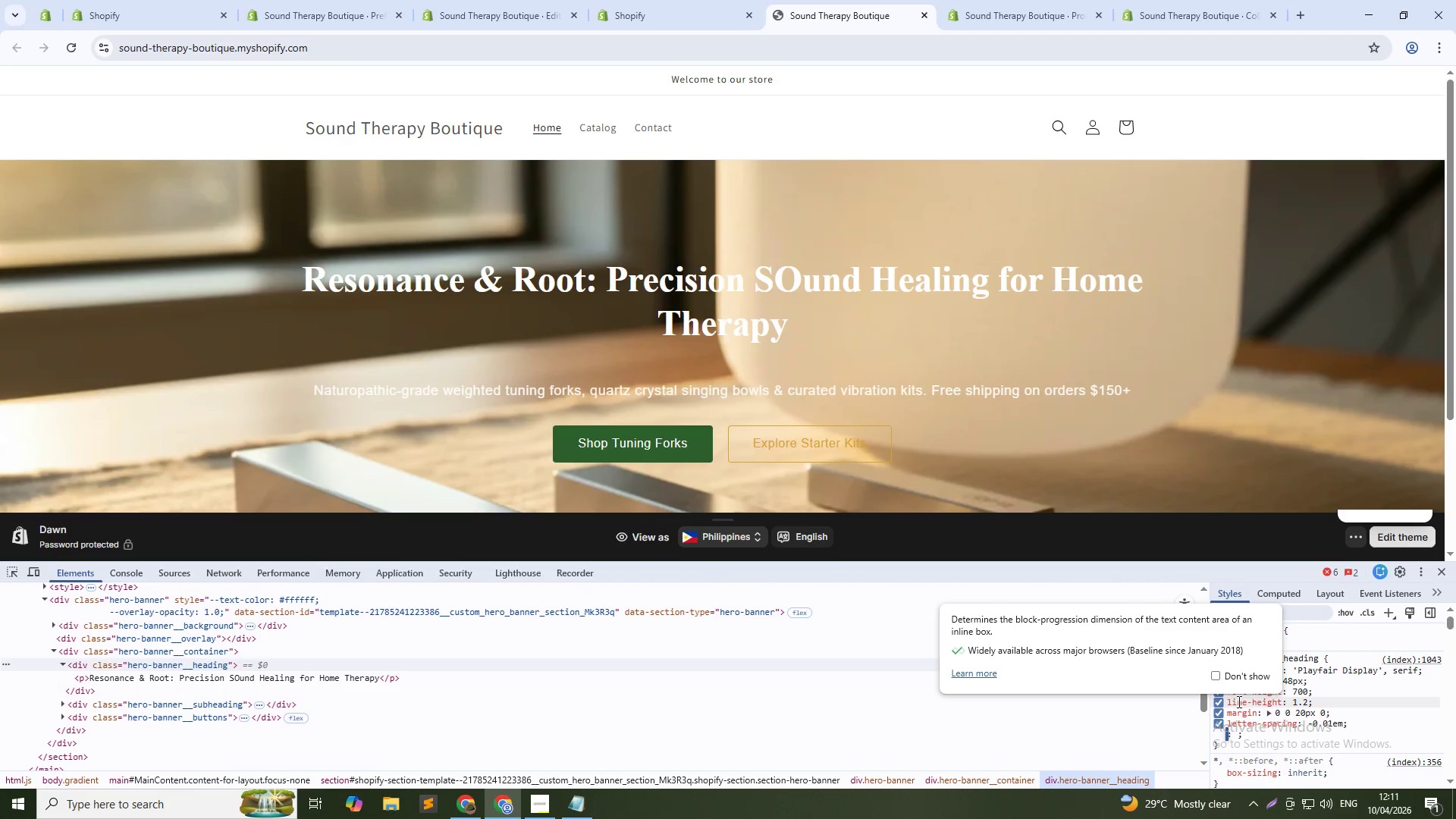 
type(col)
 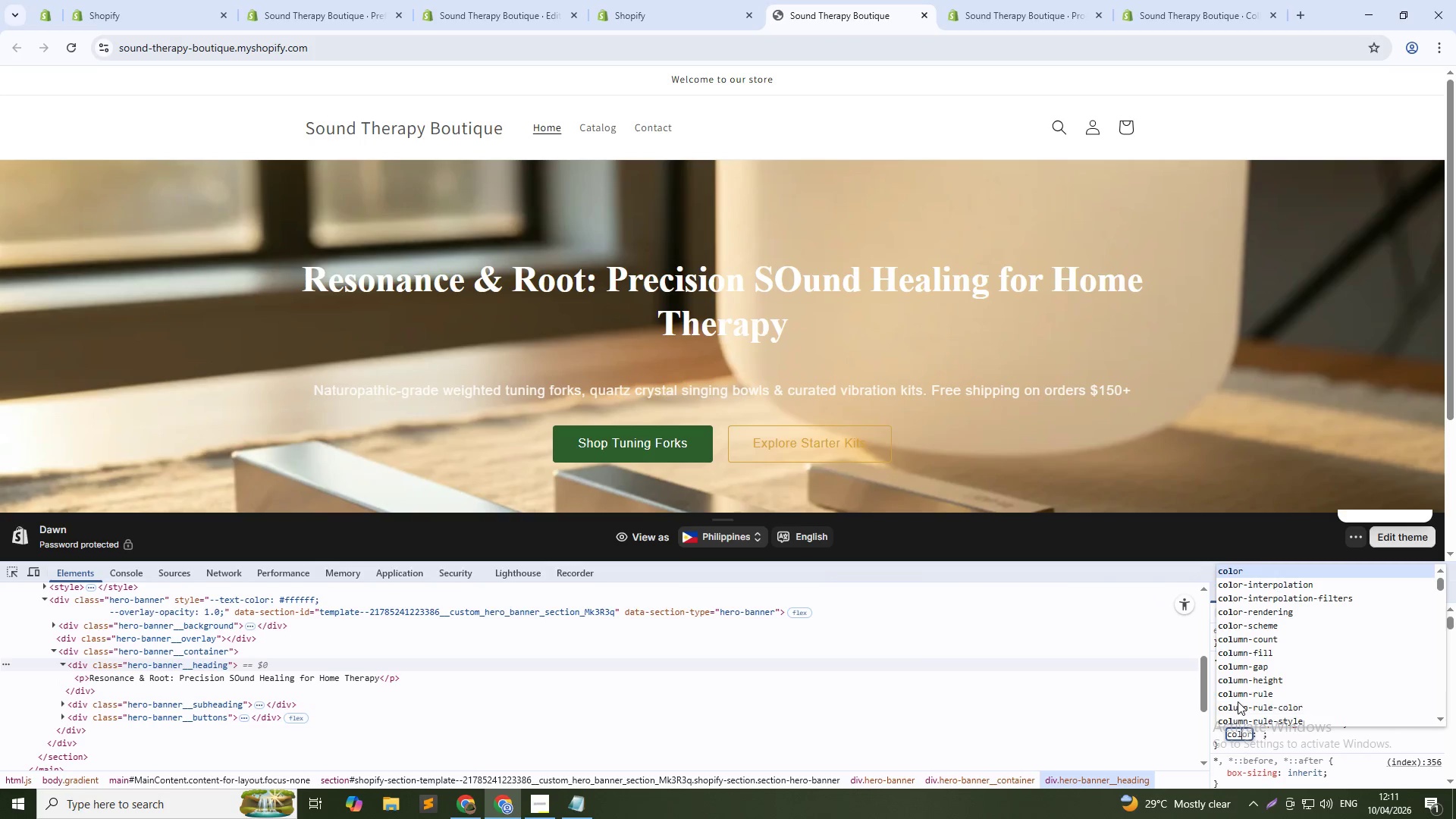 
key(Enter)
 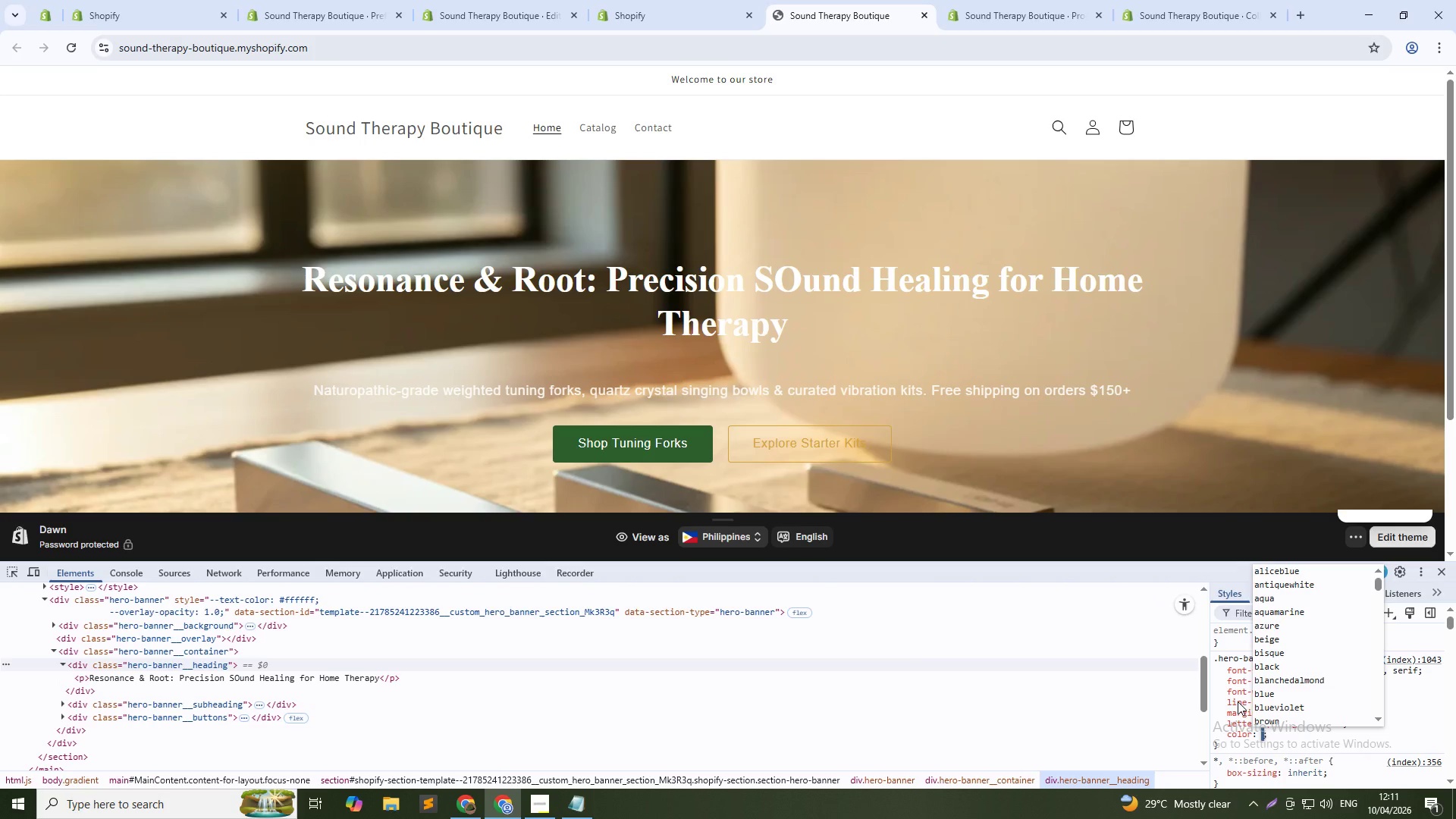 
type(#000000)
 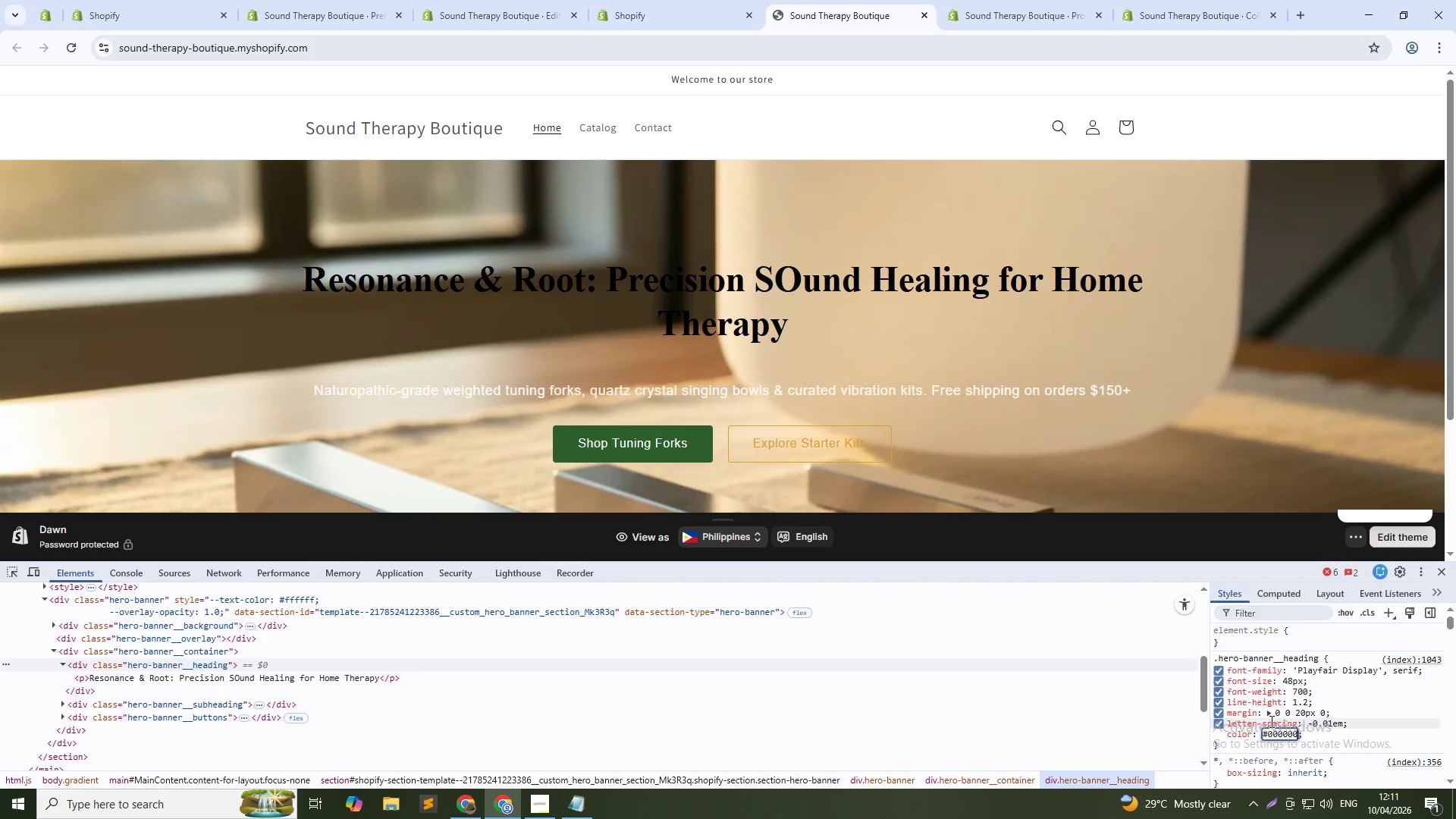 
key(Backspace)
 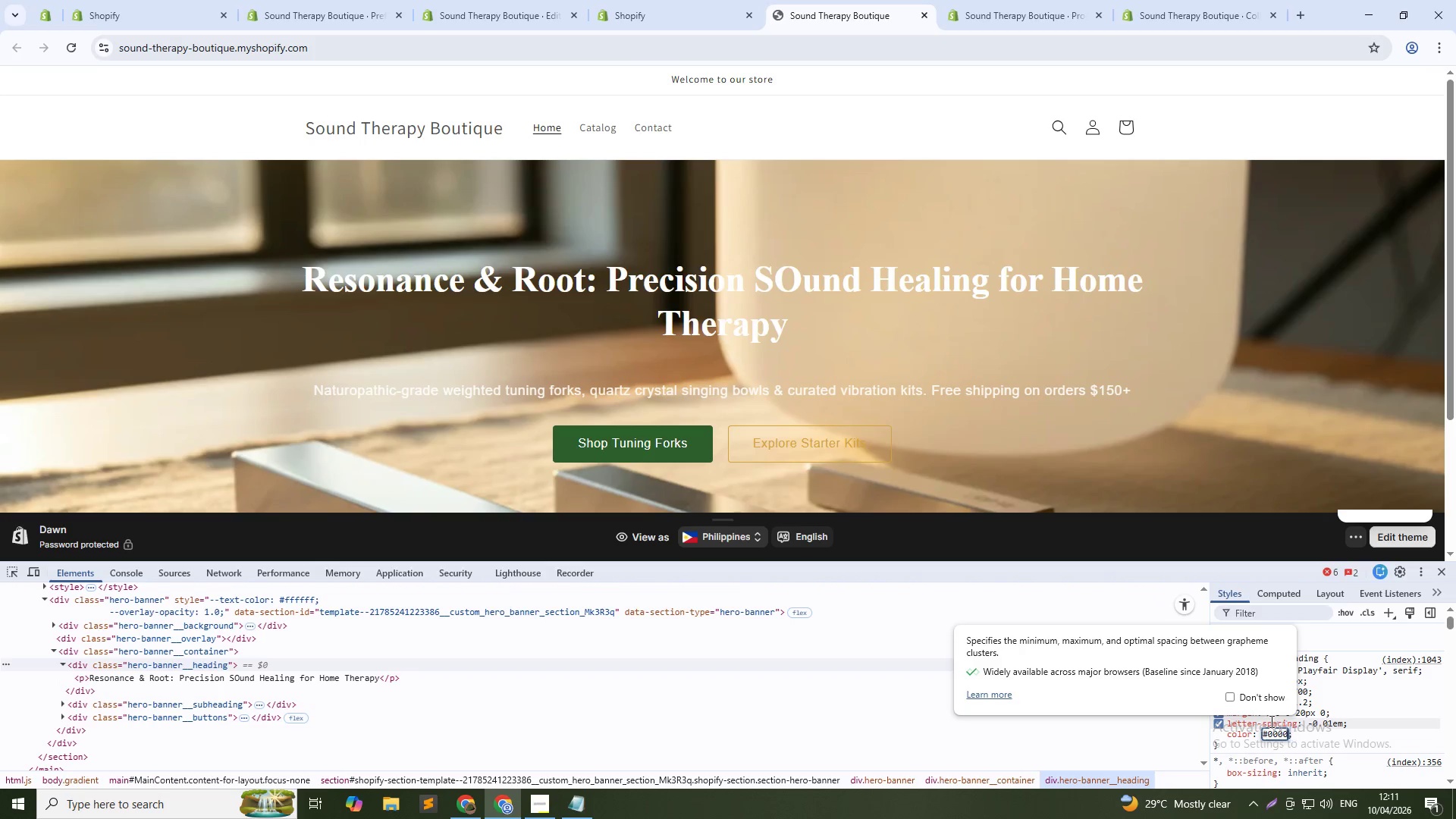 
key(Backspace)
 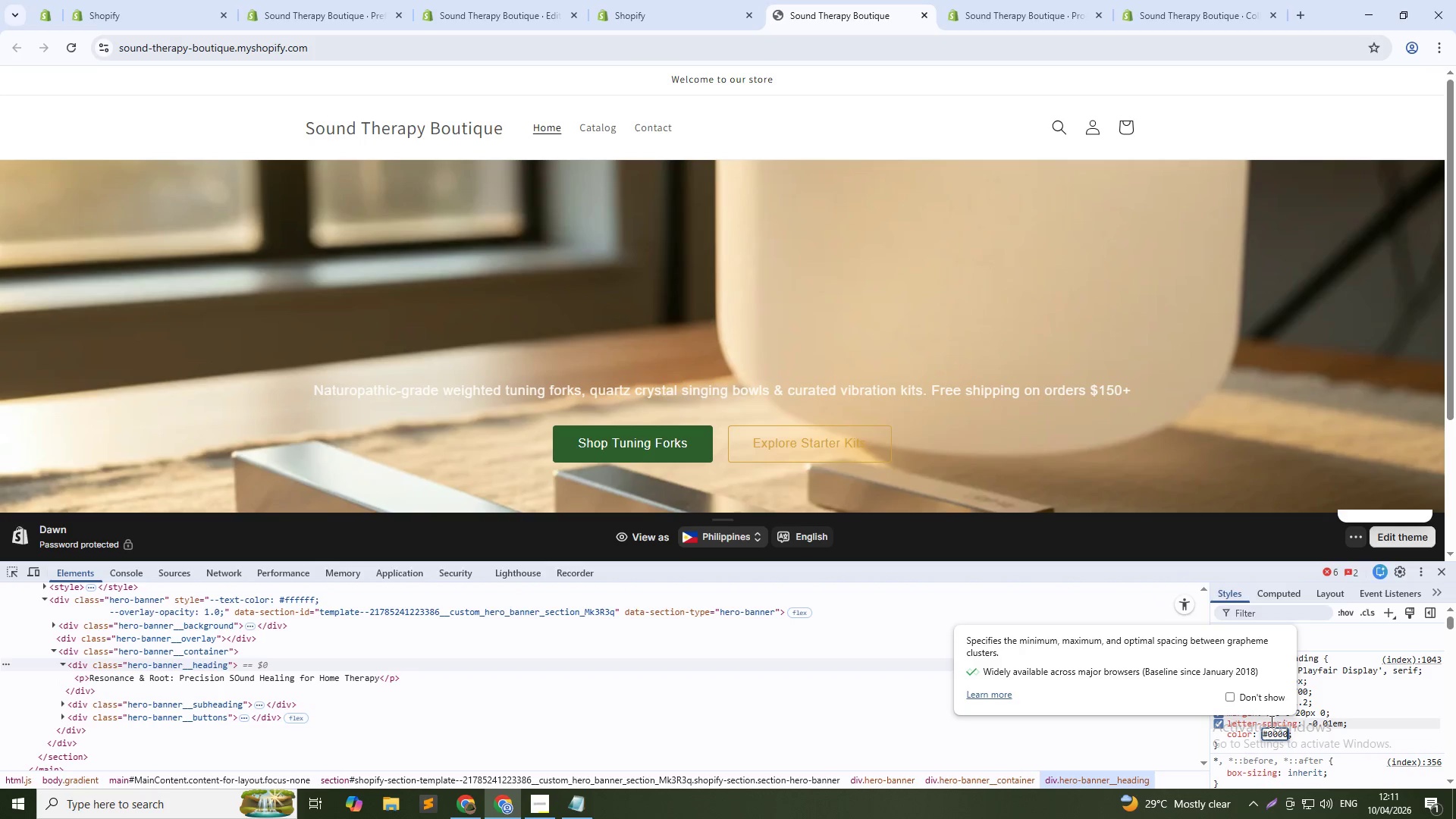 
key(Backspace)
 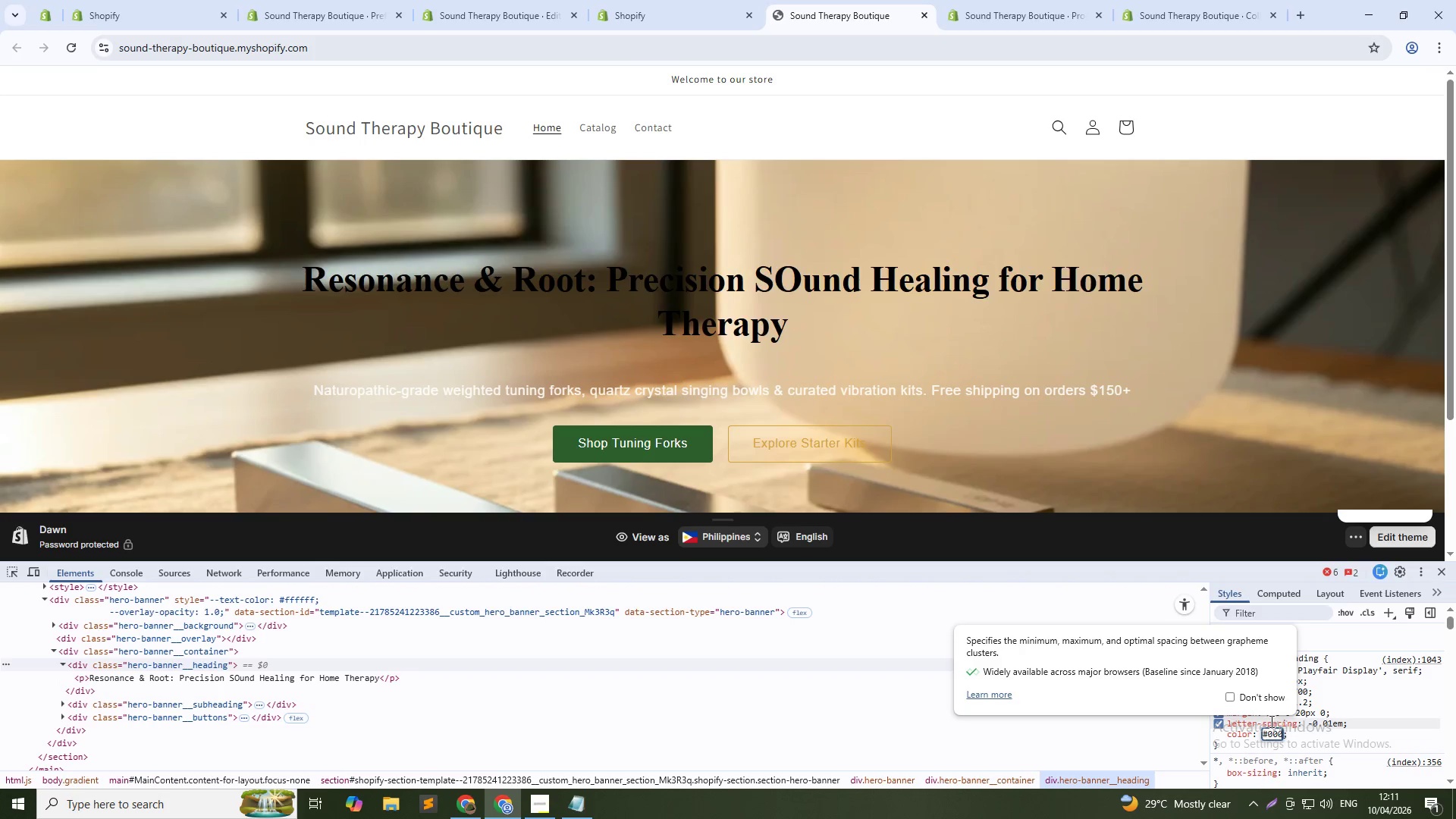 
key(Backspace)
 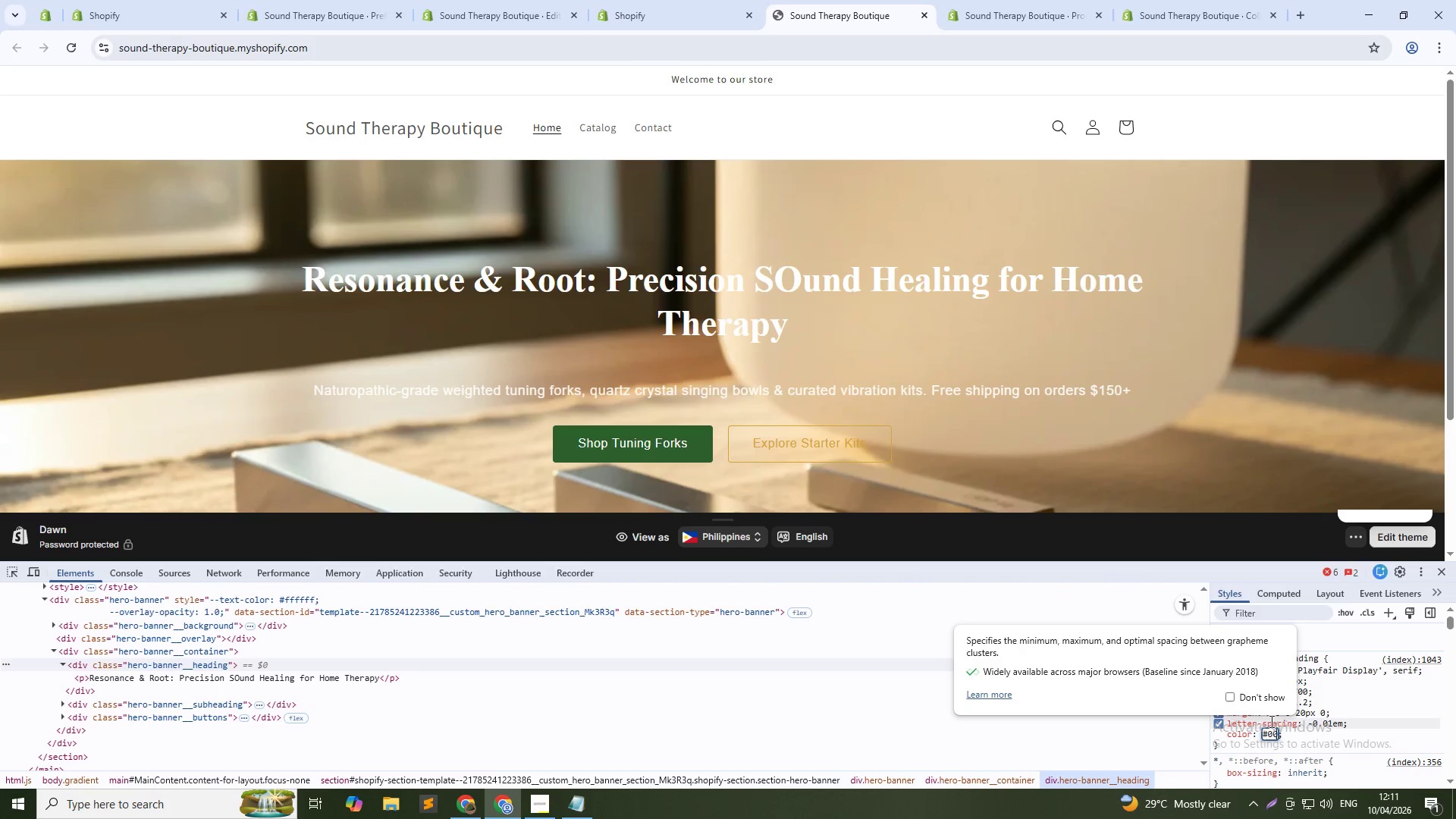 
key(Backspace)
 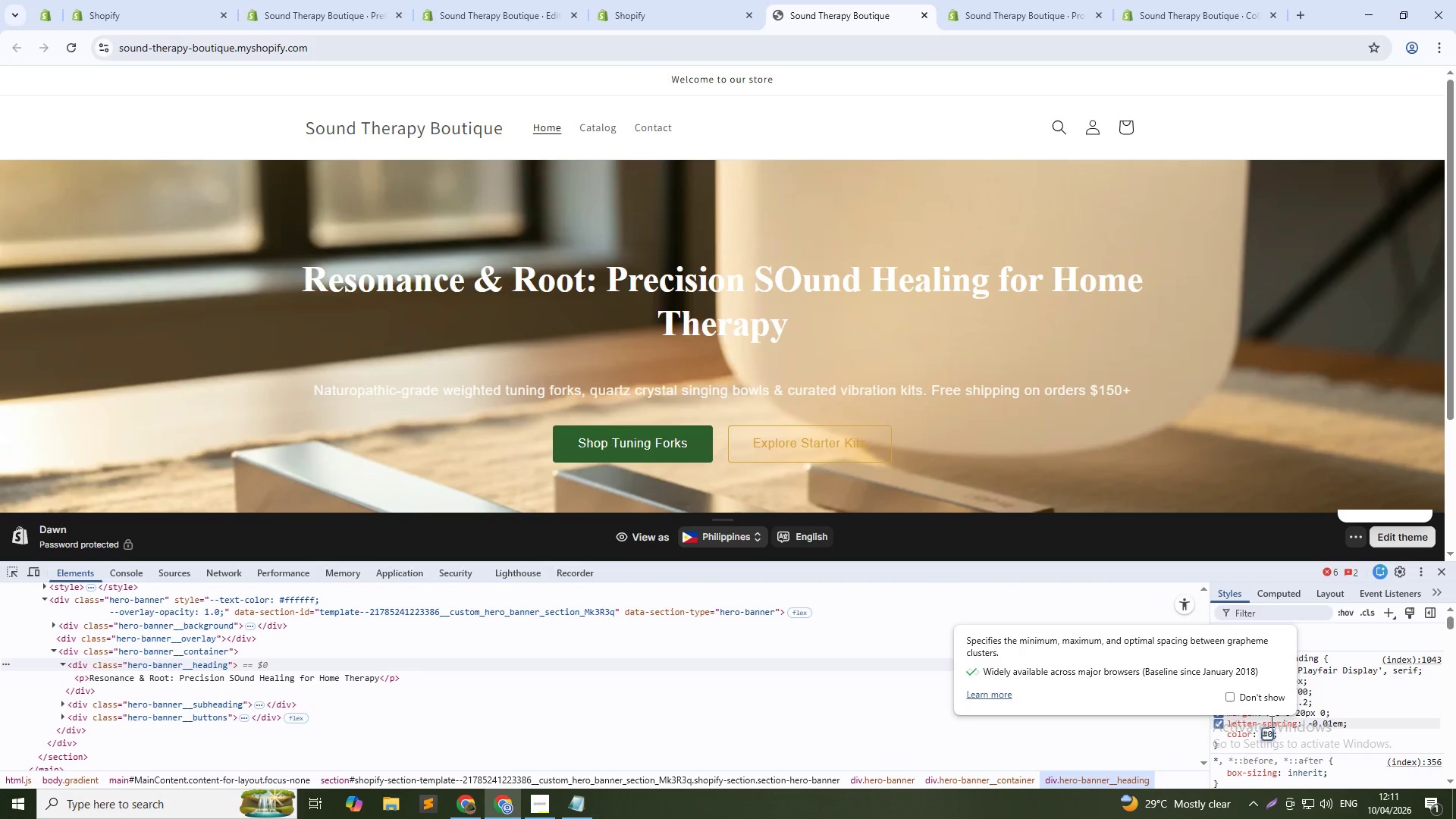 
key(Backspace)
 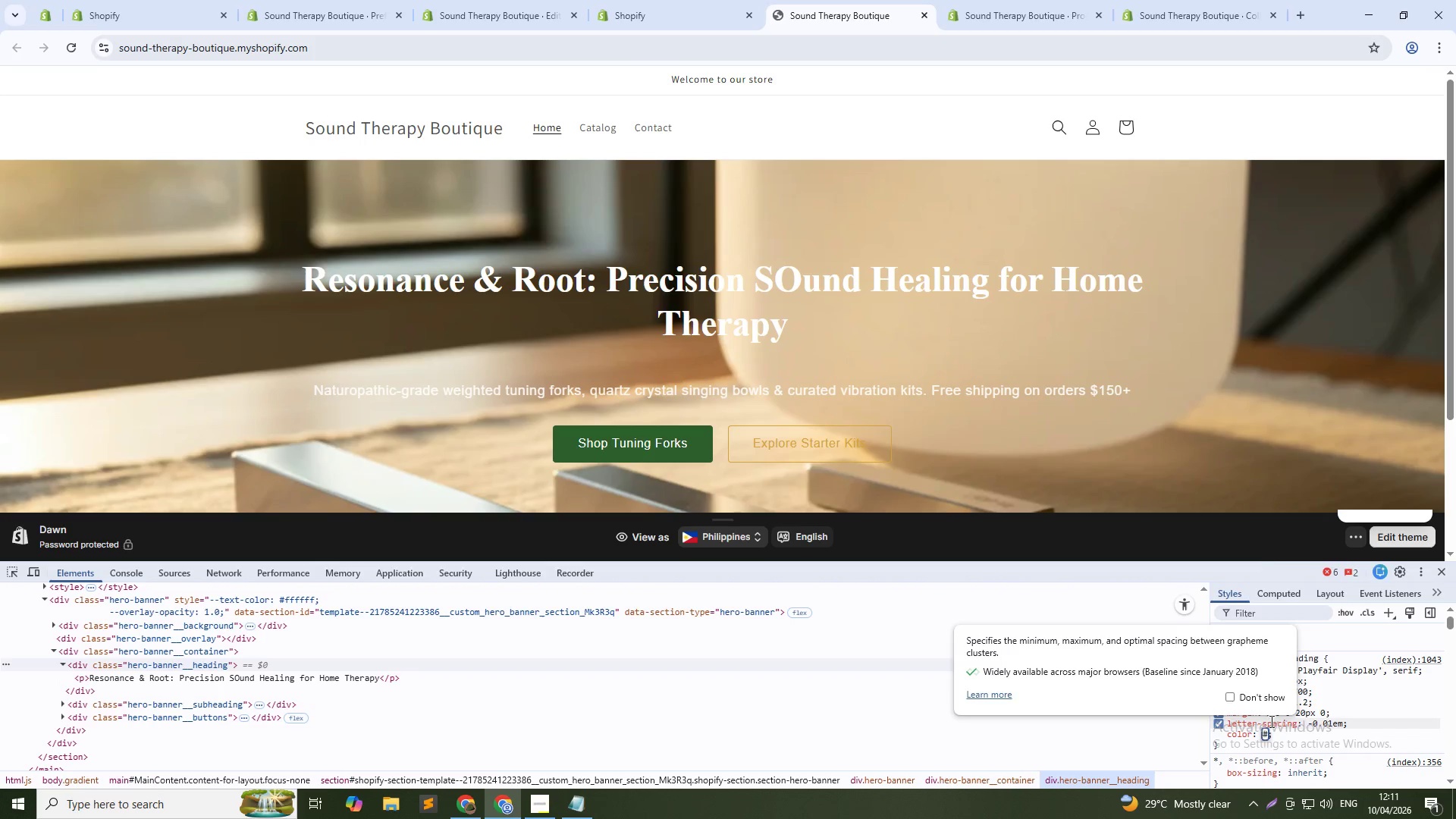 
key(Backspace)
 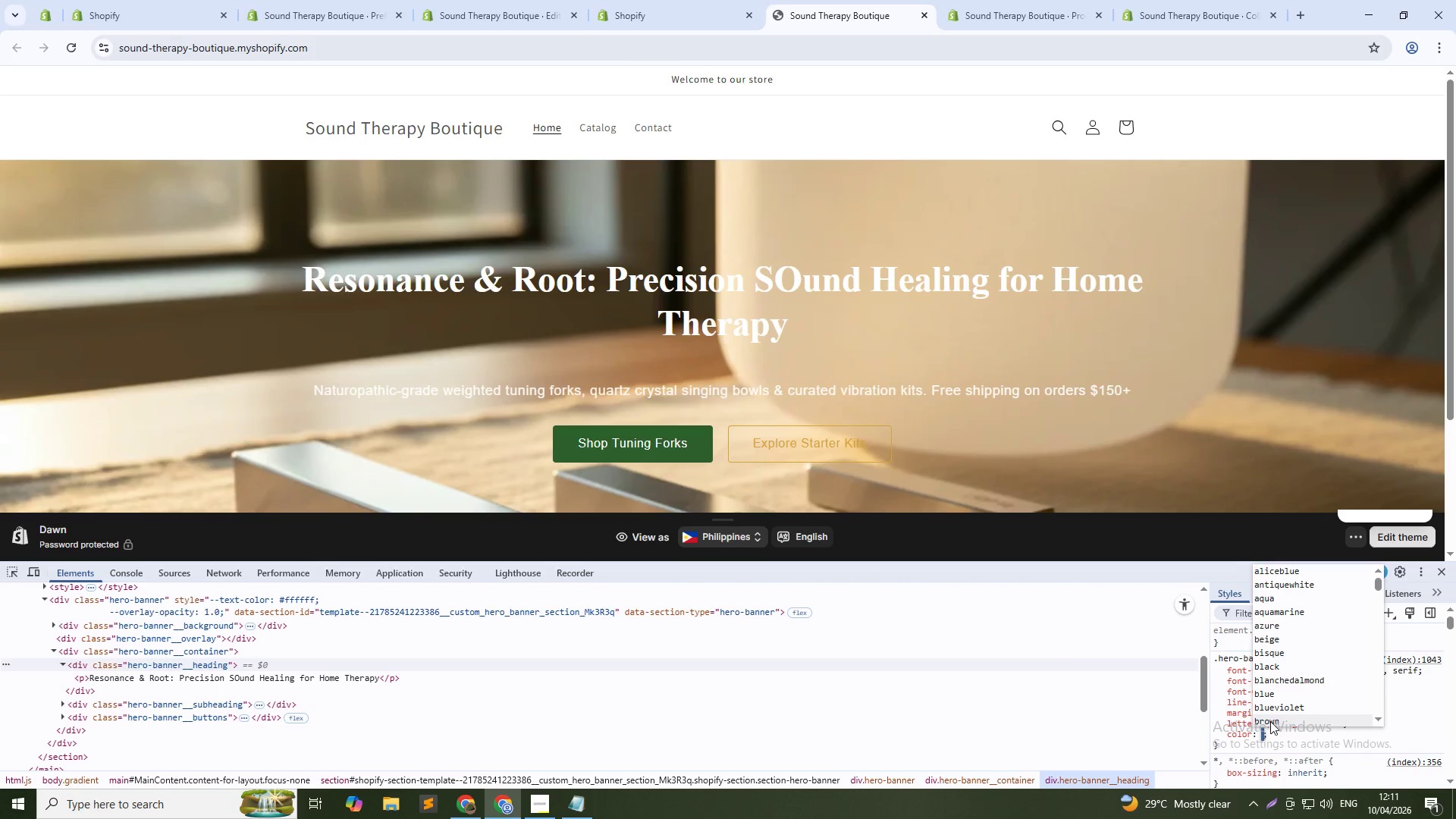 
key(Control+Shift+C)
 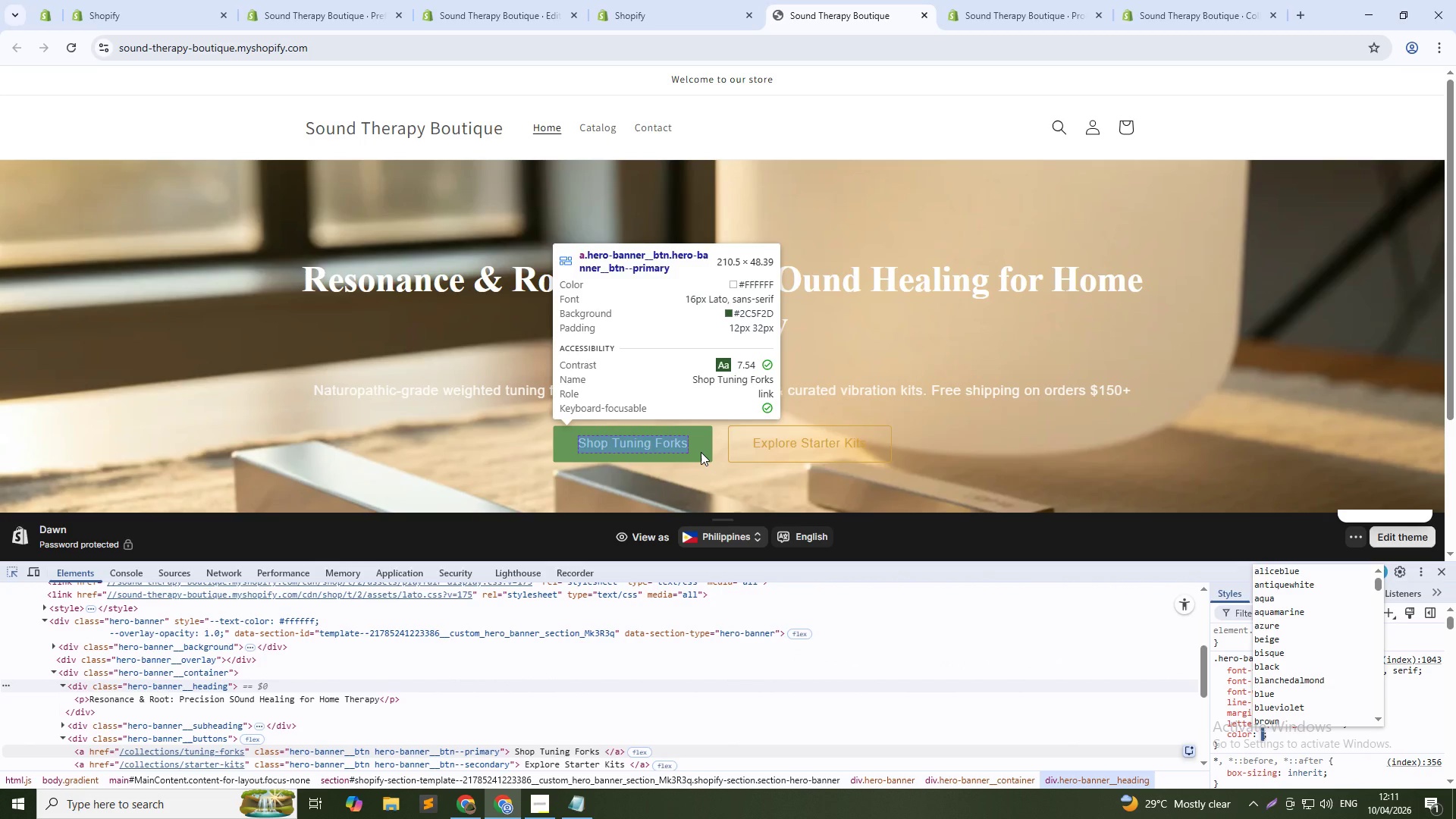 
left_click([701, 452])
 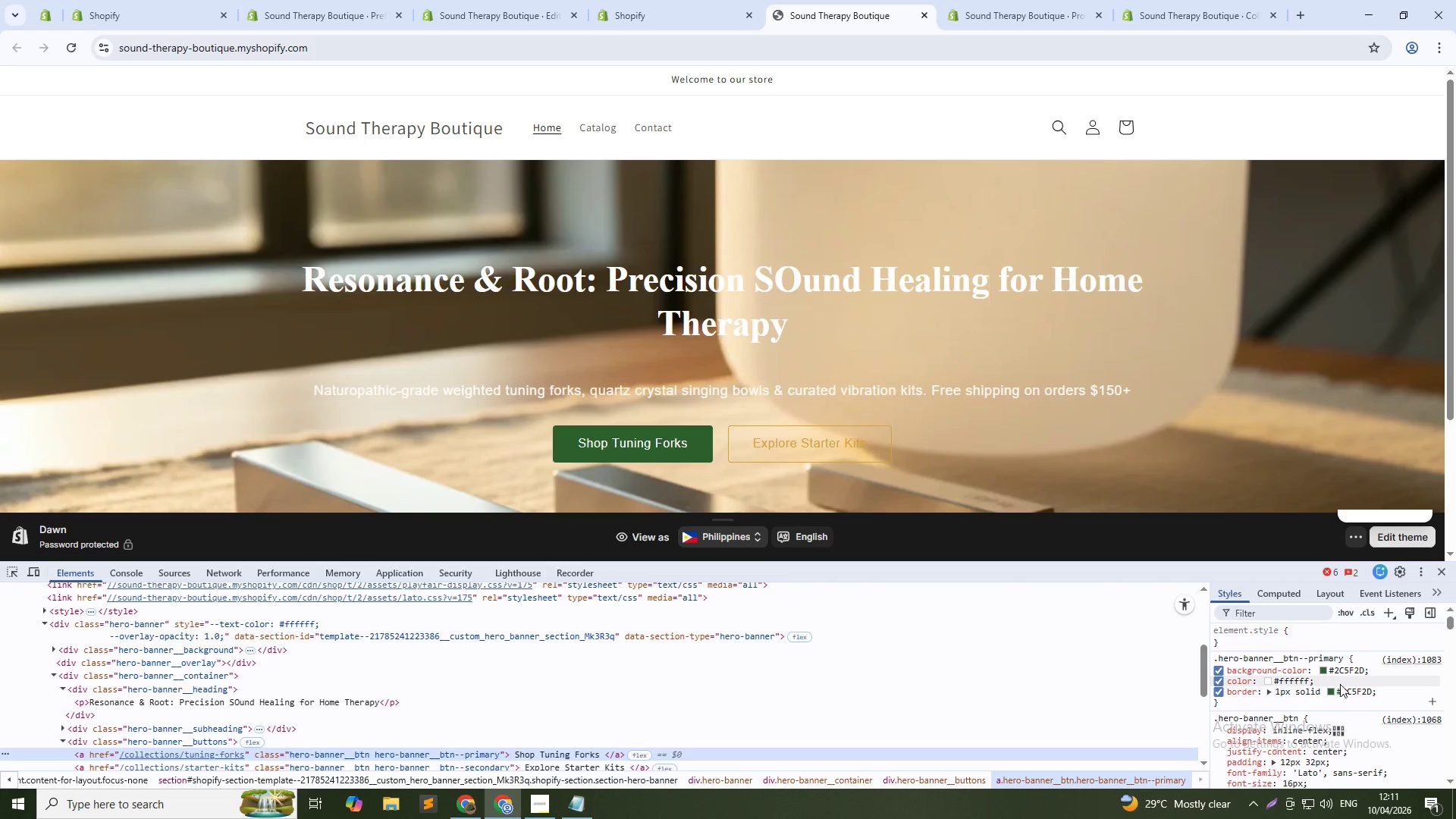 
left_click([1349, 673])
 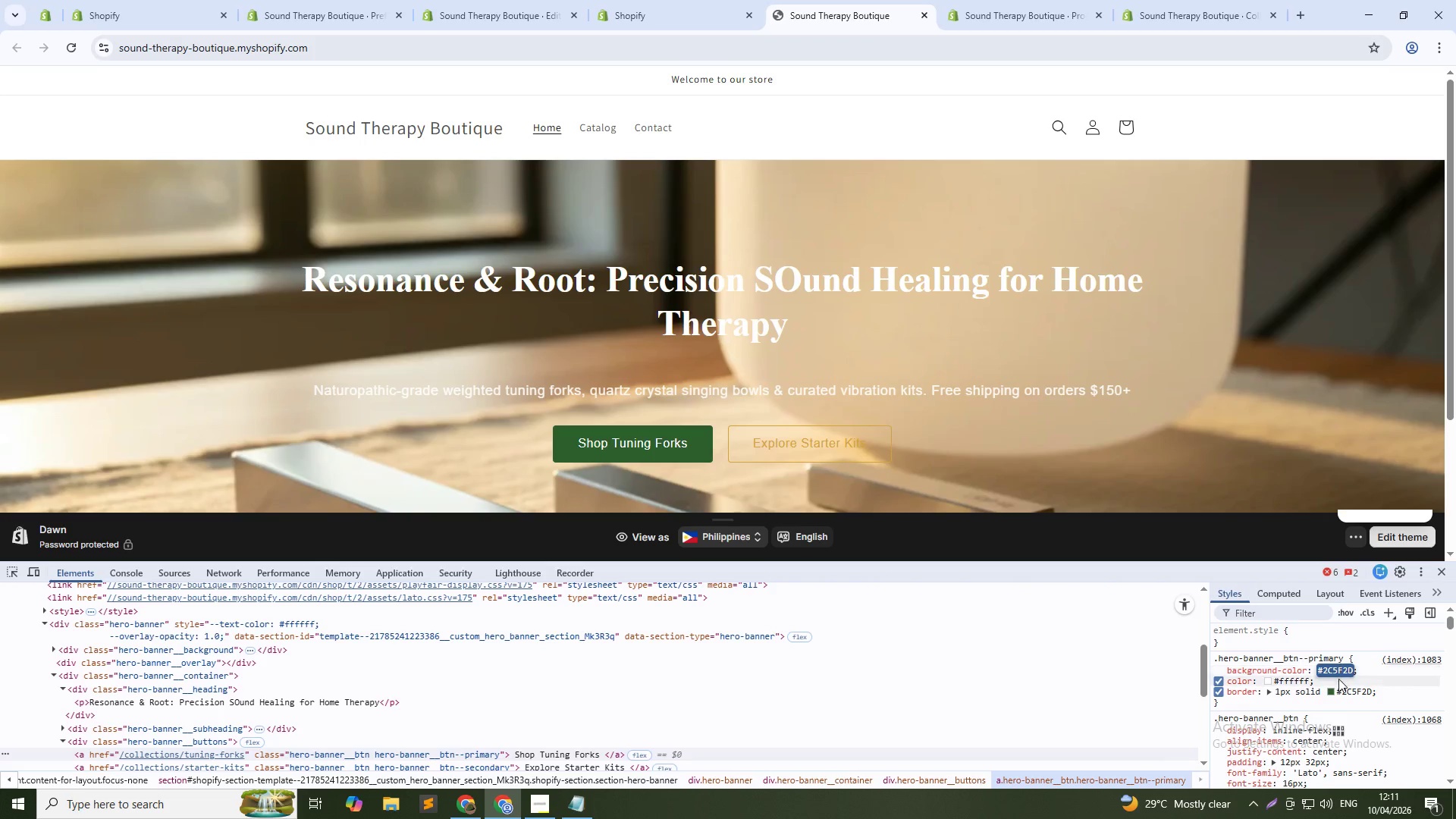 
key(Control+C)
 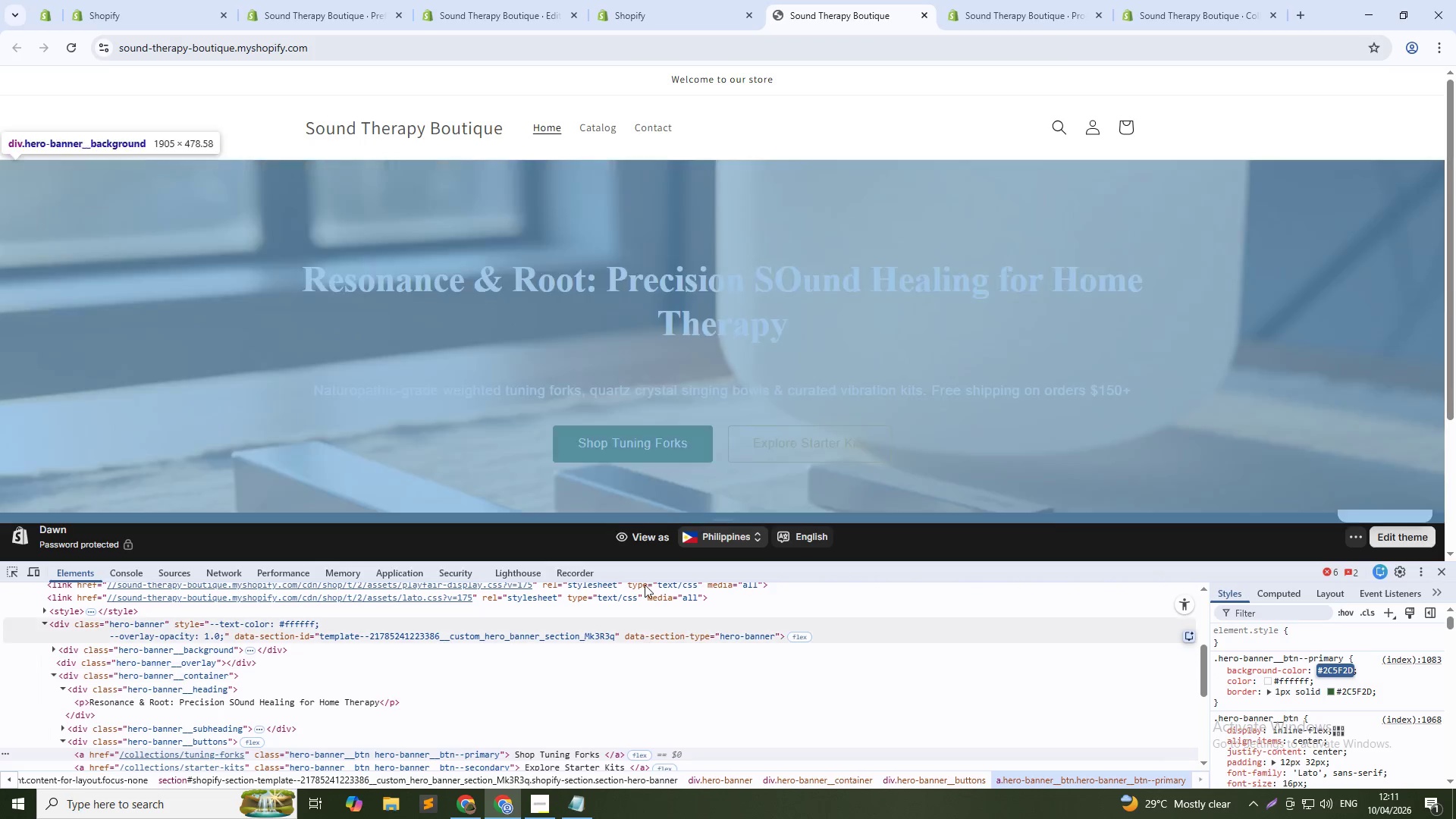 
key(Control+Shift+C)
 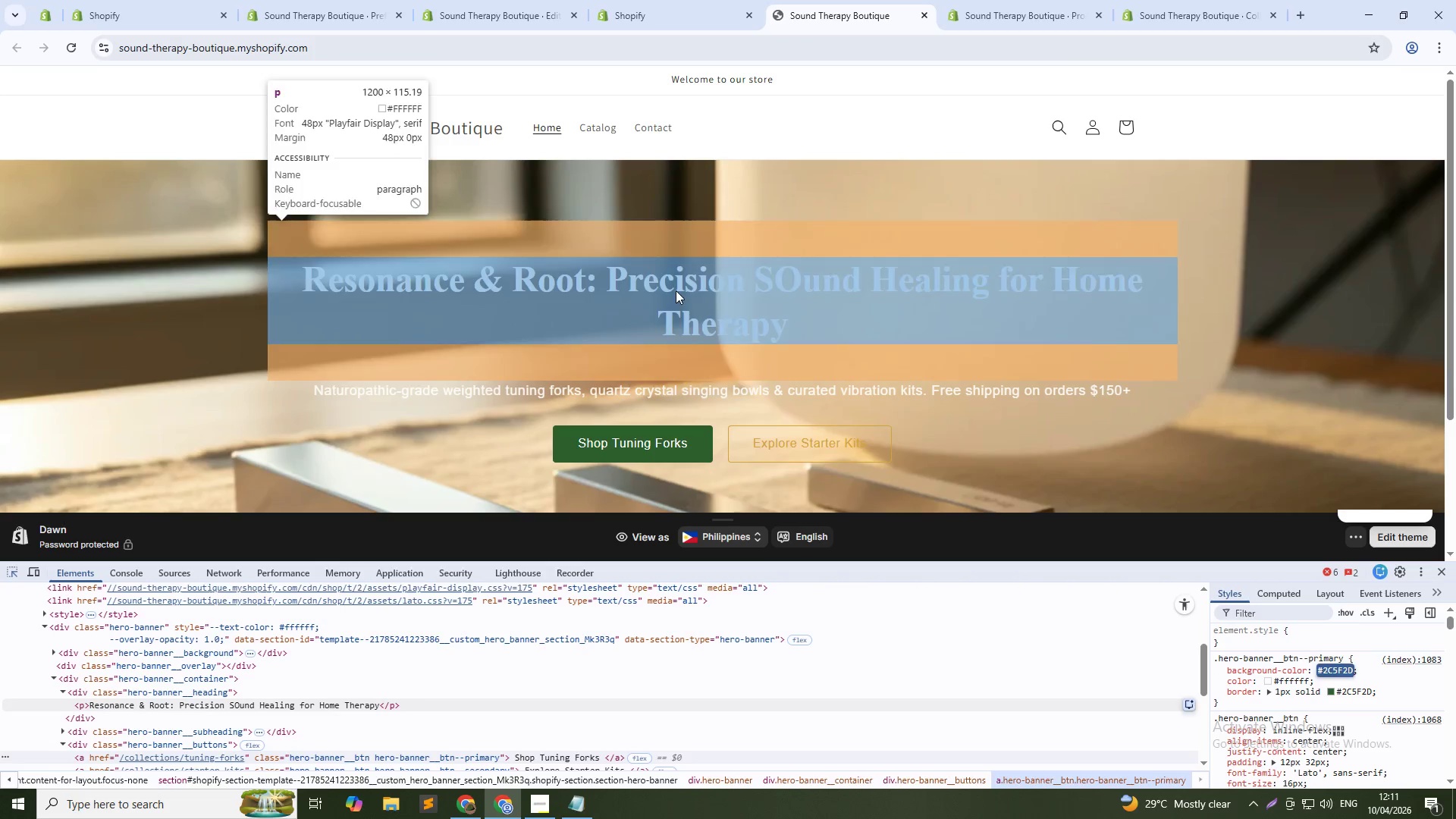 
left_click([676, 290])
 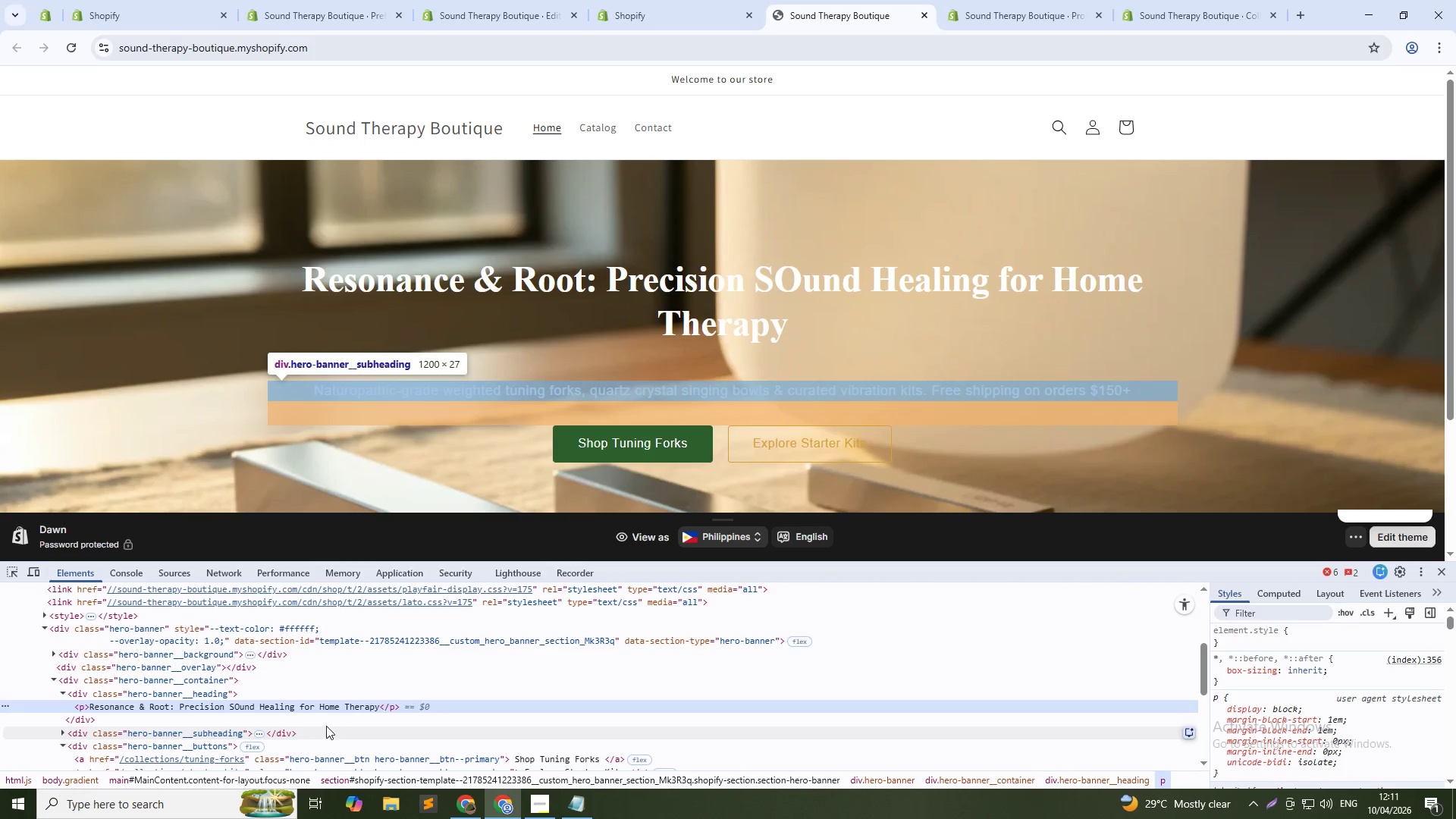 
left_click([323, 706])
 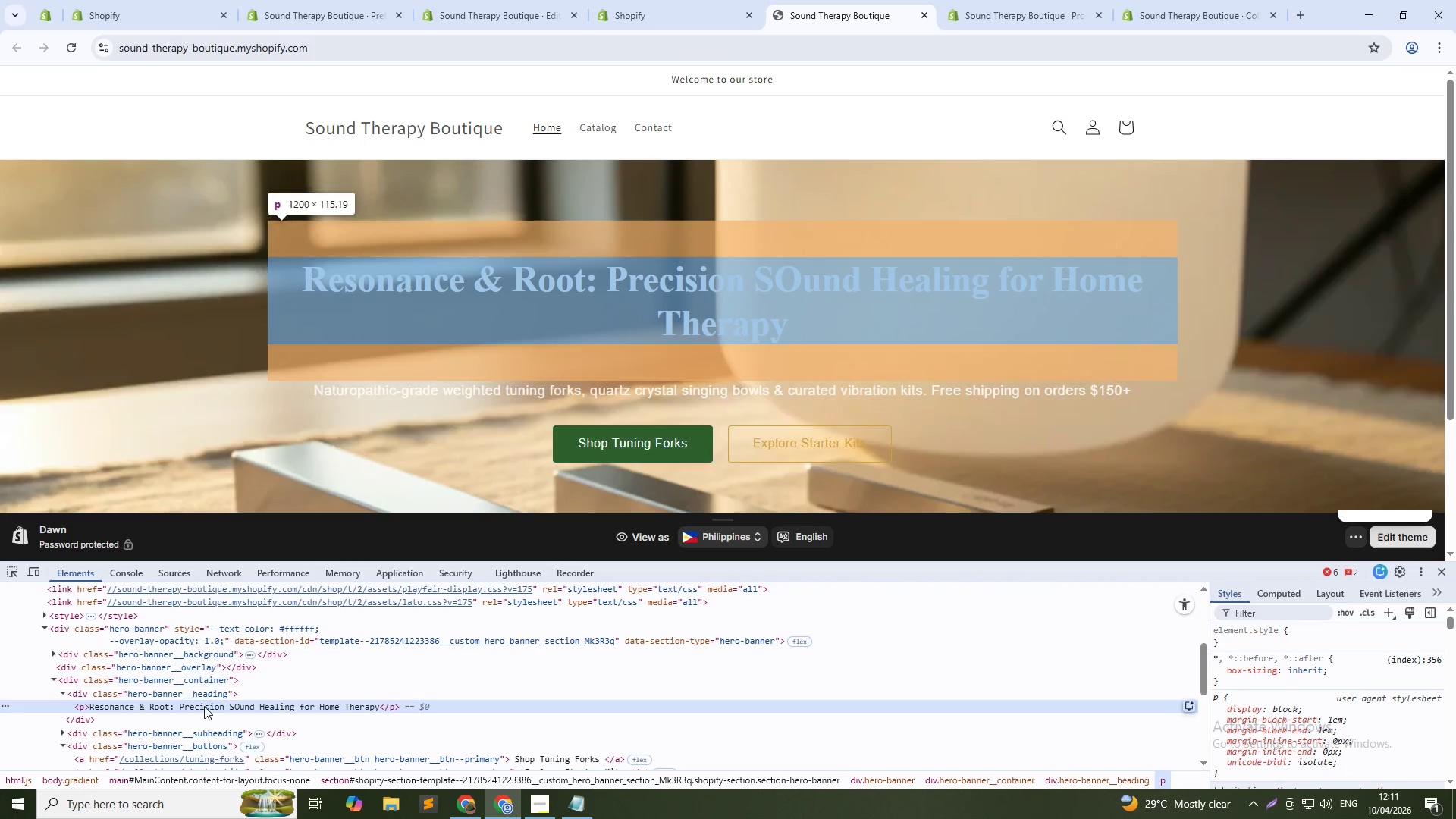 
left_click([225, 690])
 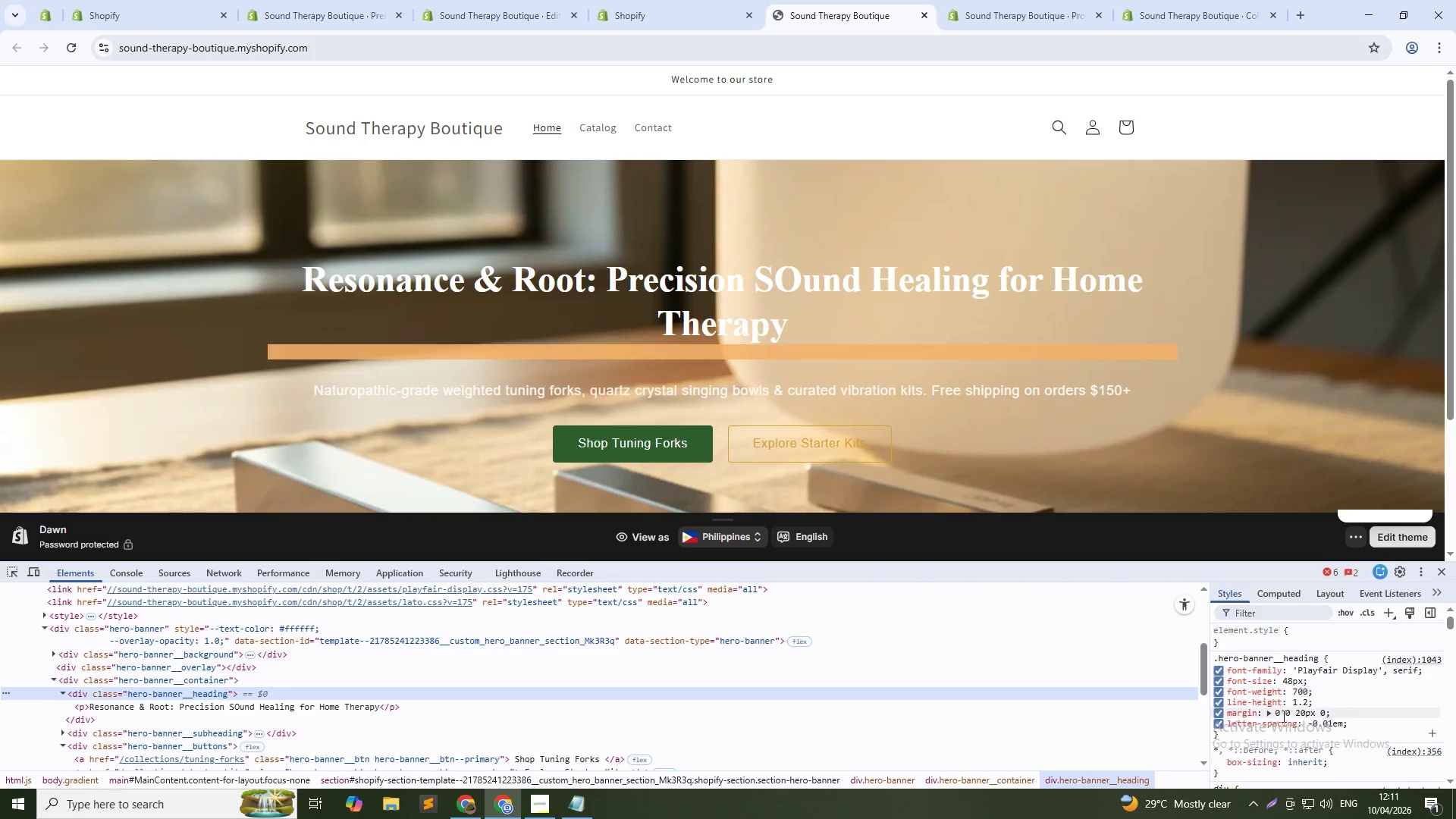 
left_click([1297, 728])
 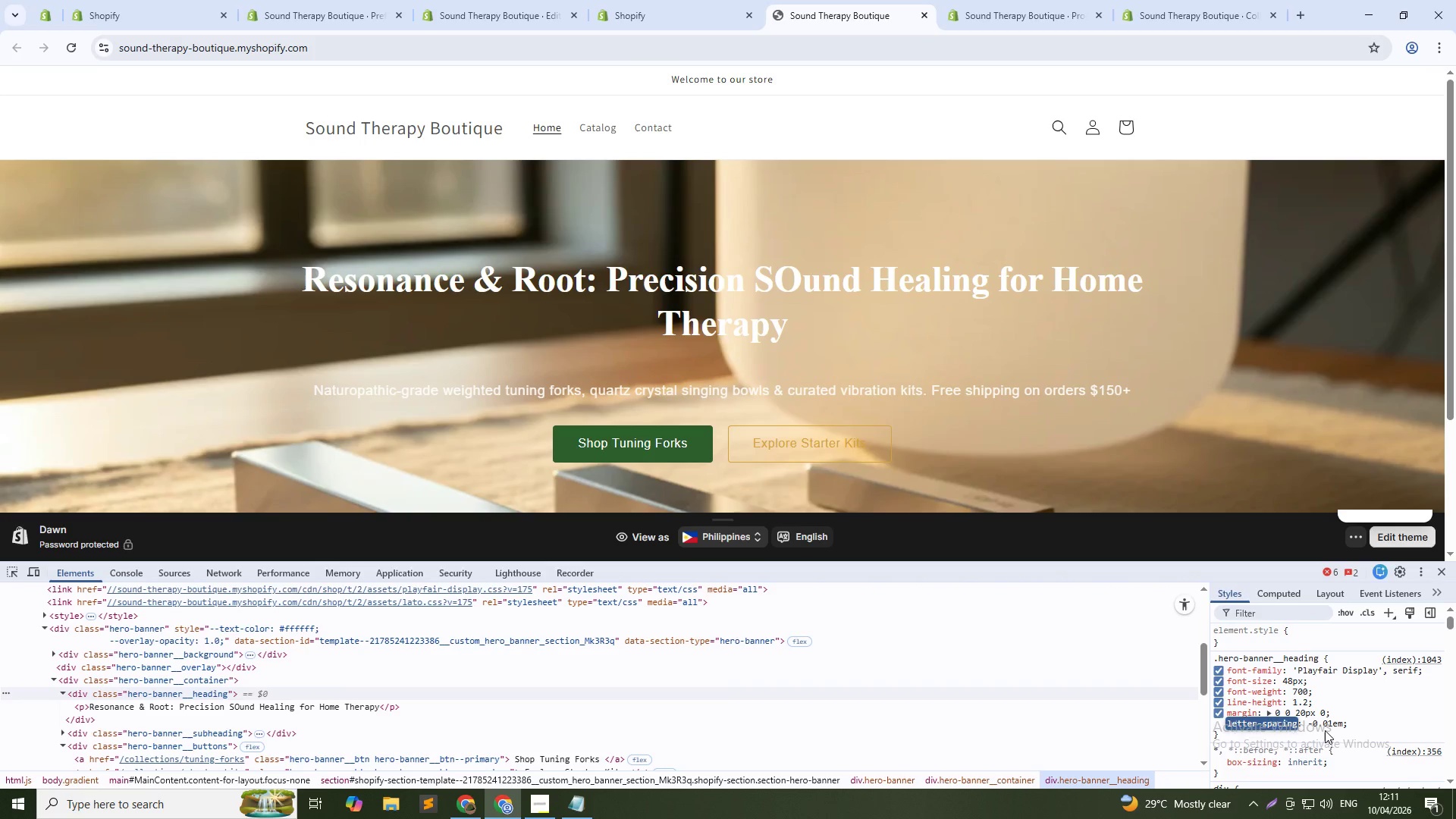 
left_click([1325, 730])
 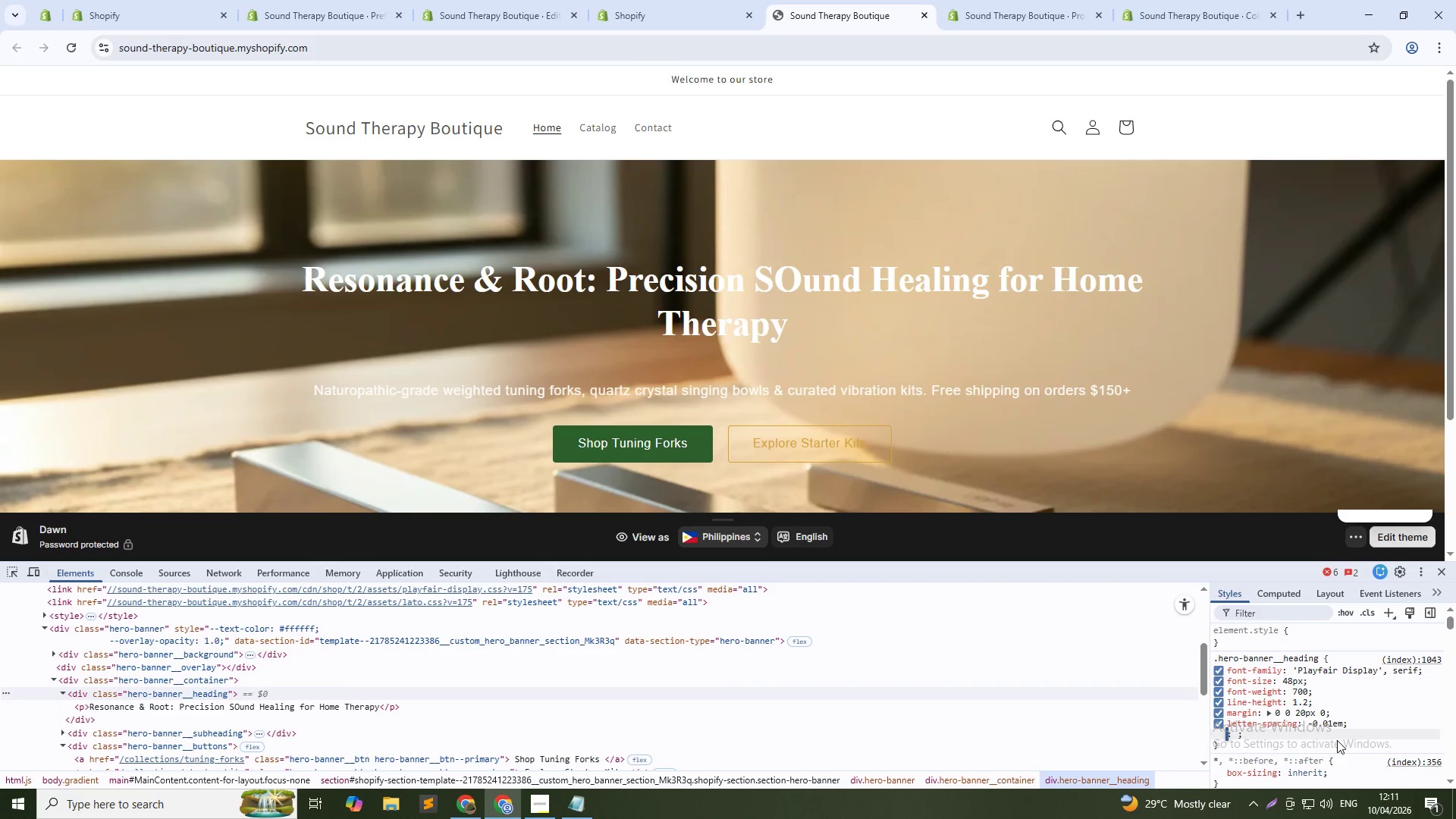 
key(C)
 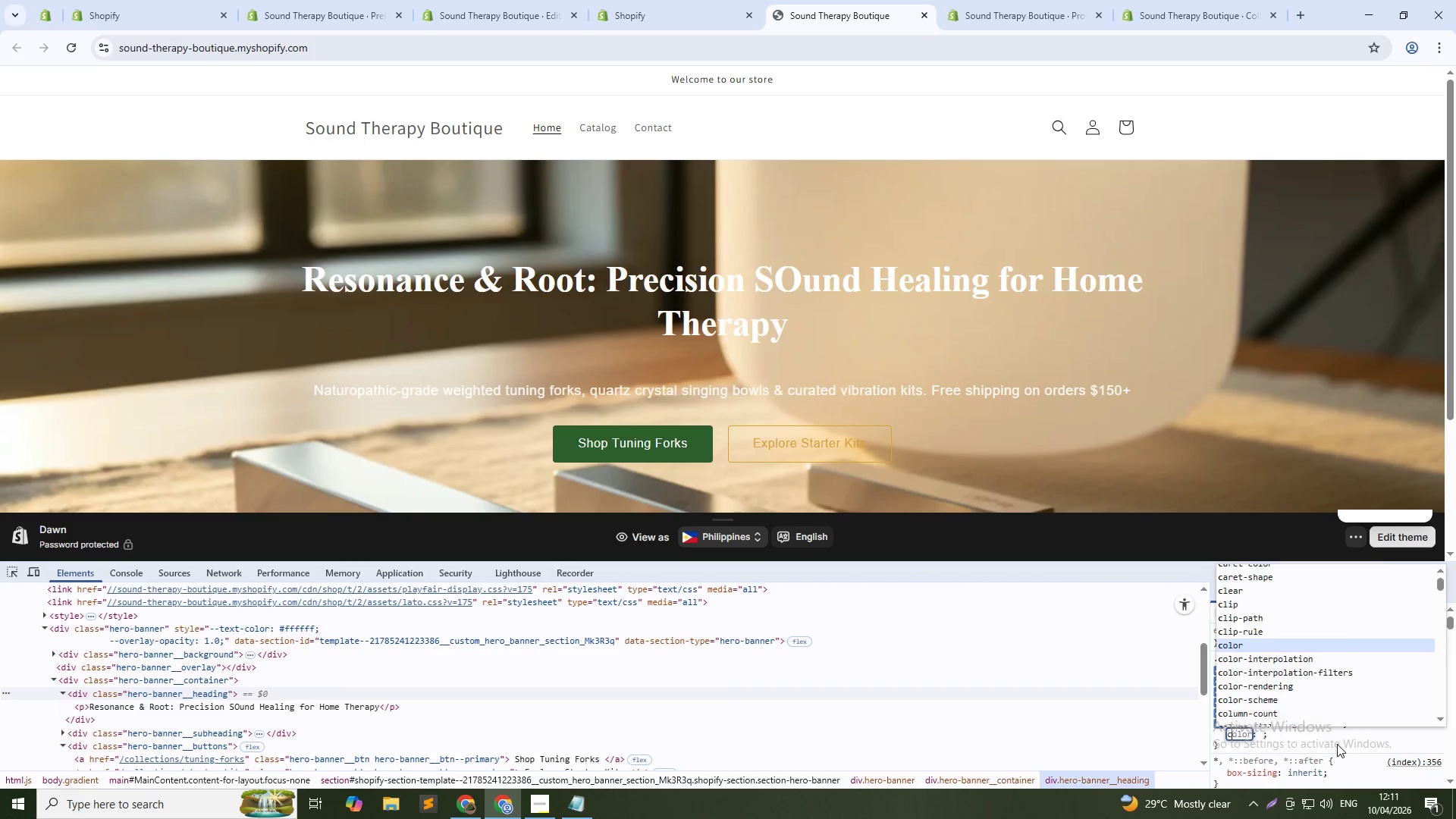 
key(NumpadEnter)
 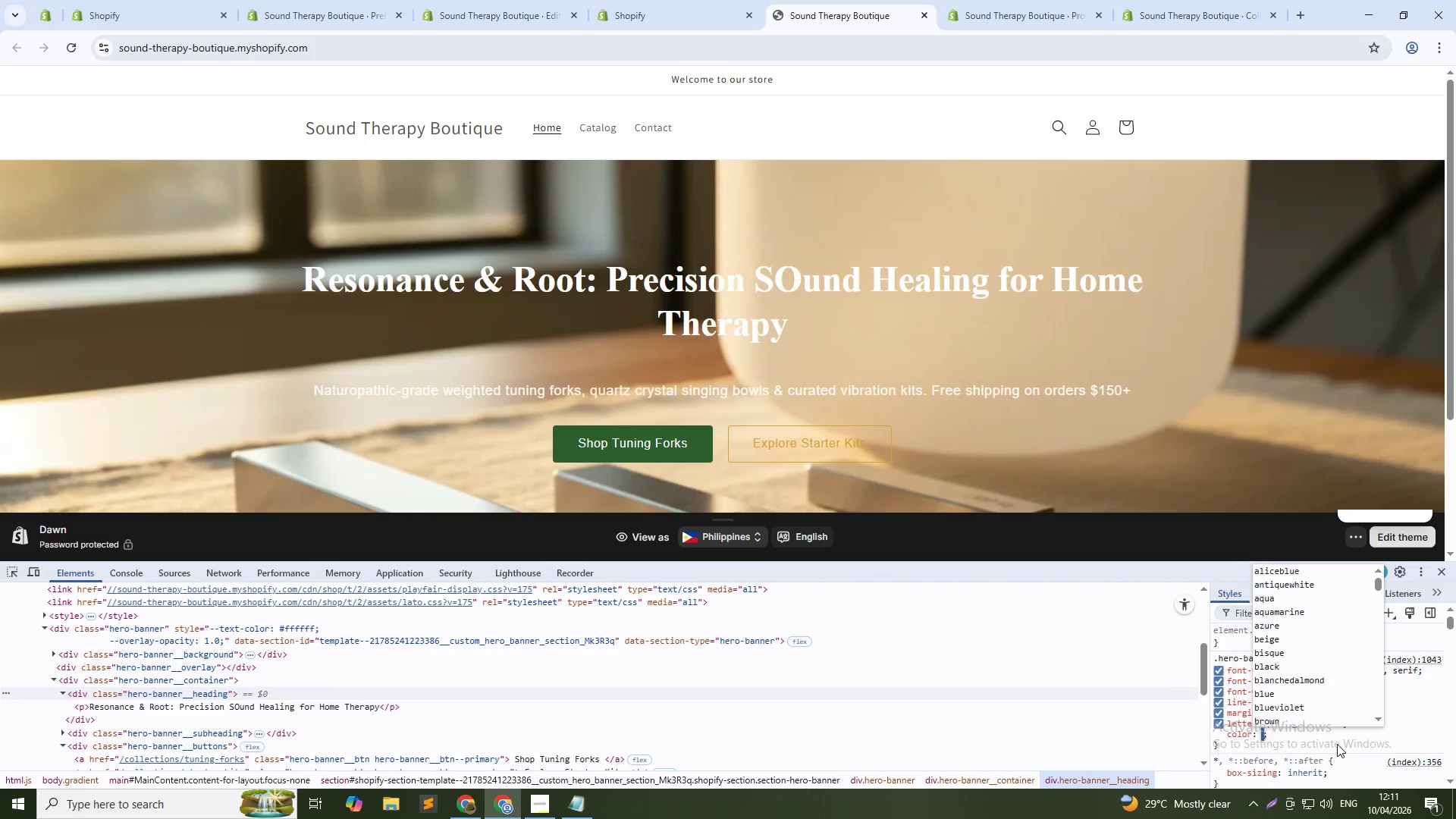 
key(Control+V)
 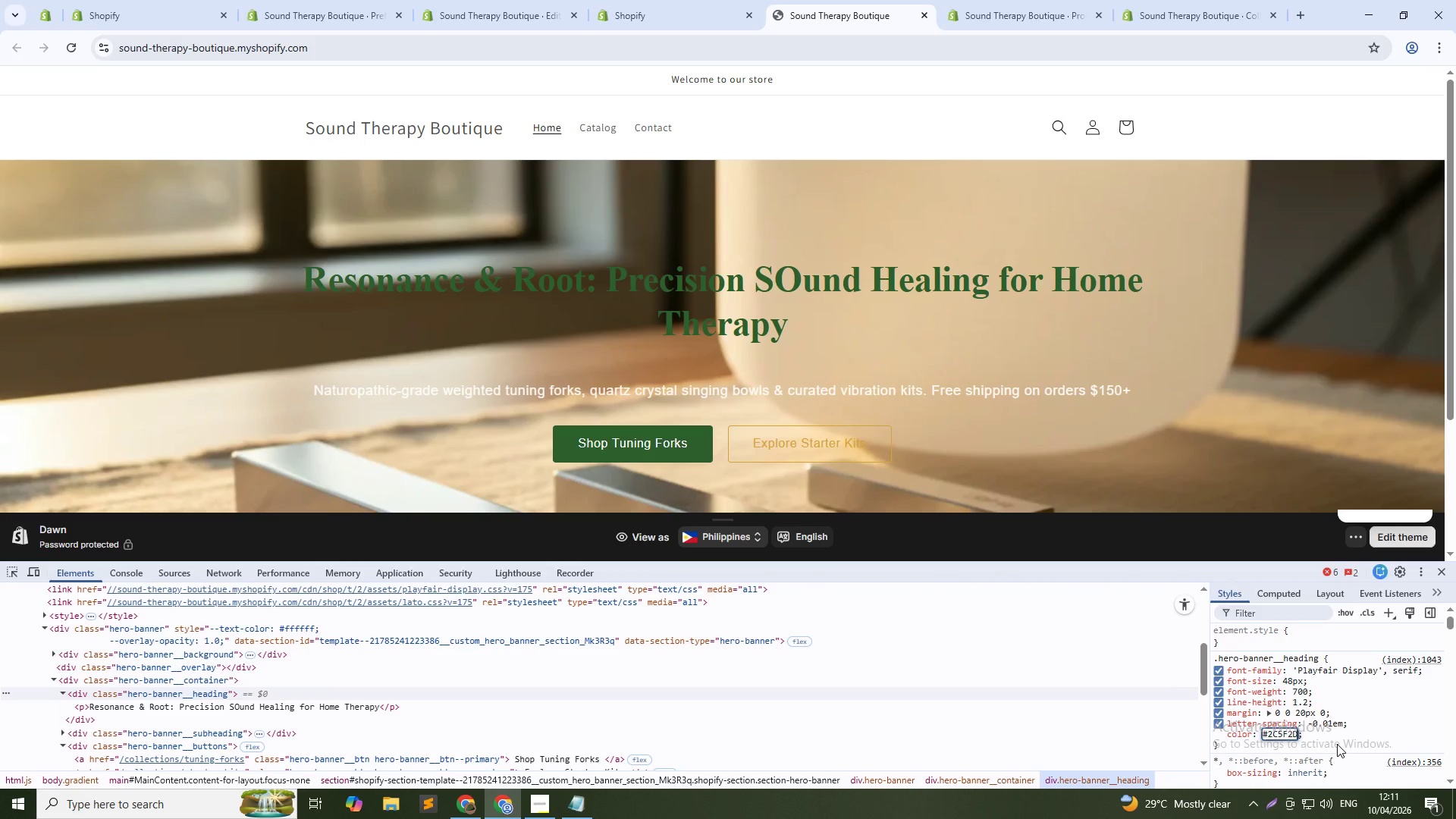 
key(NumpadEnter)
 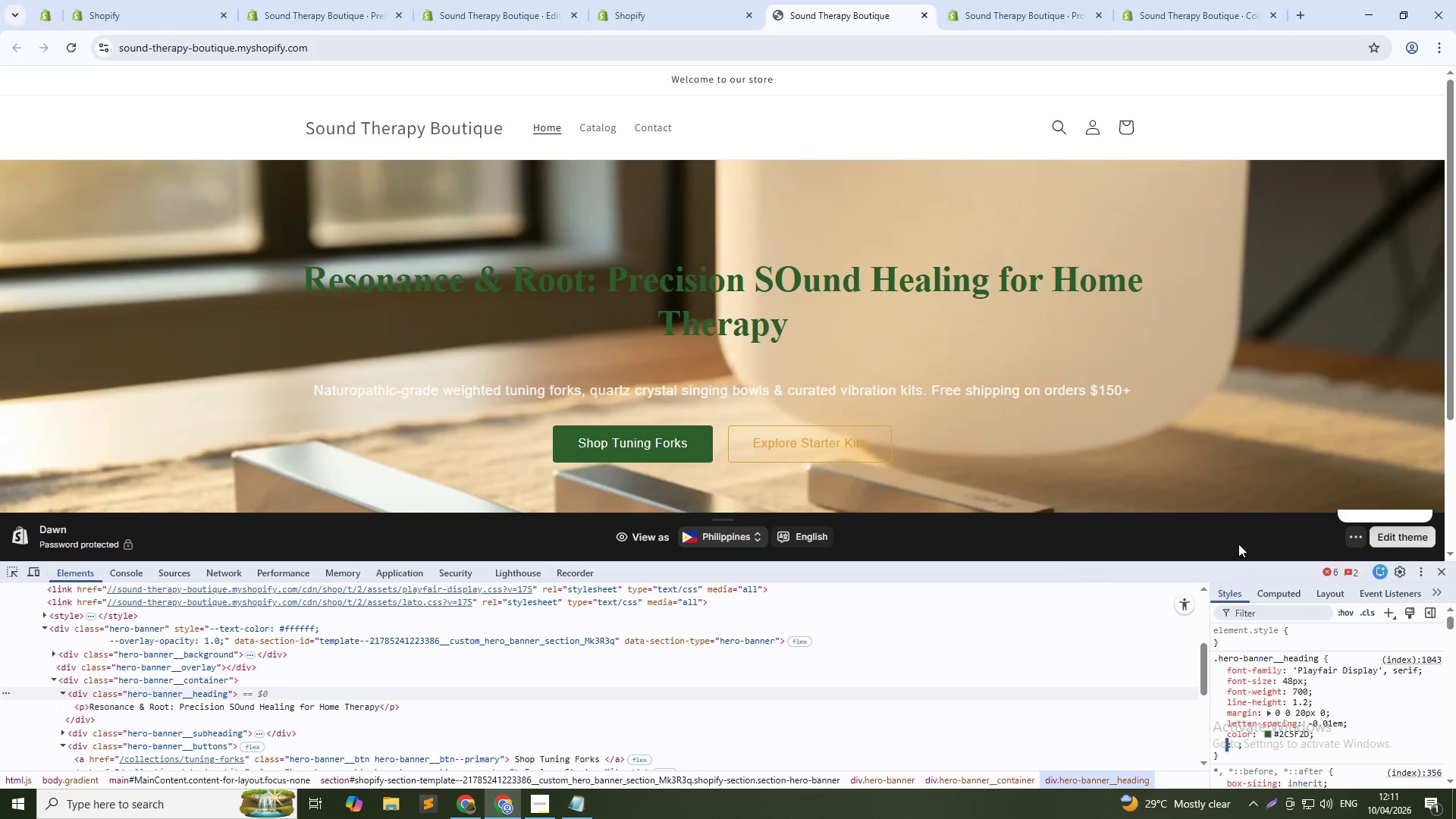 
wait(5.42)
 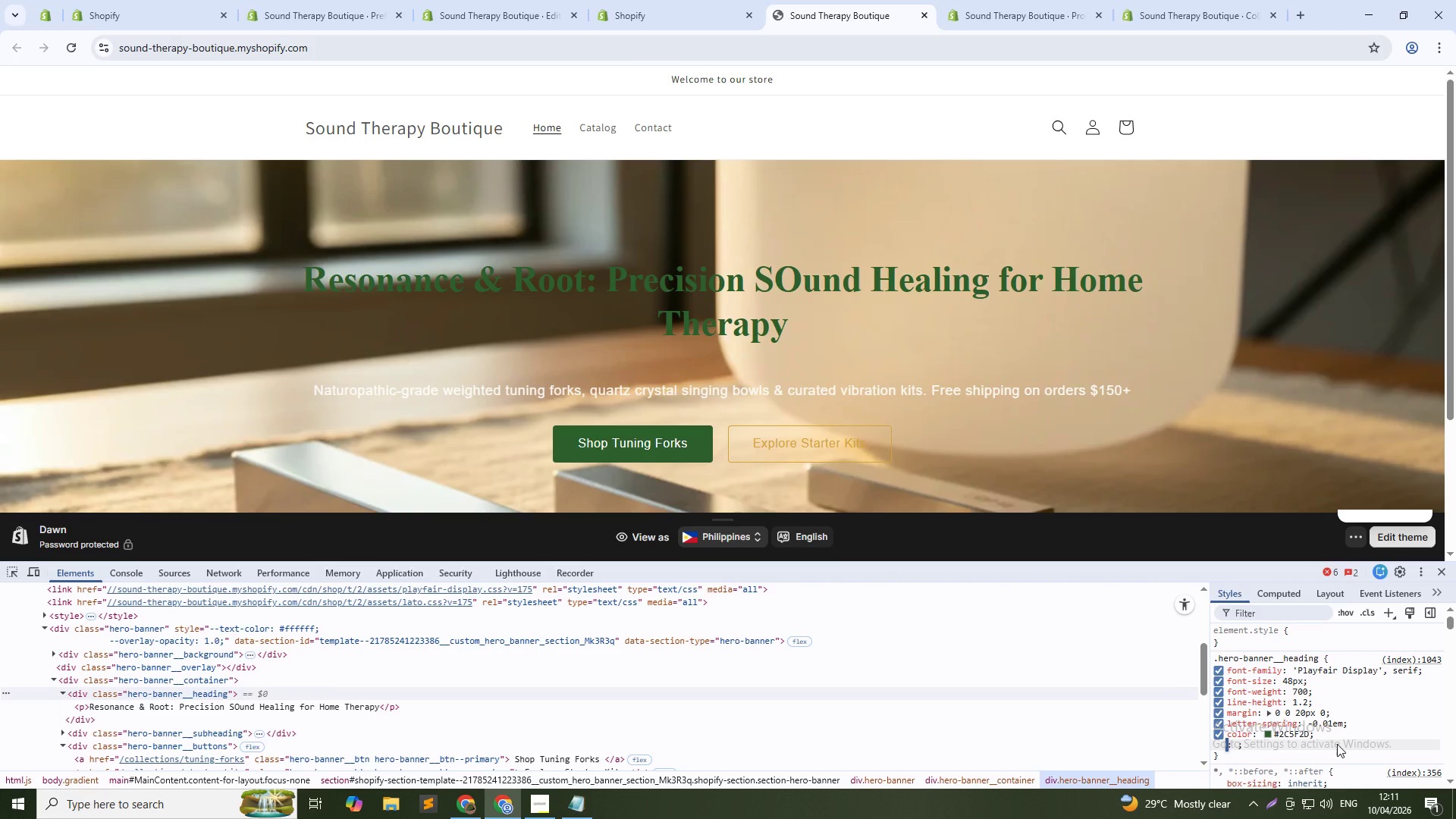 
left_click([1442, 569])
 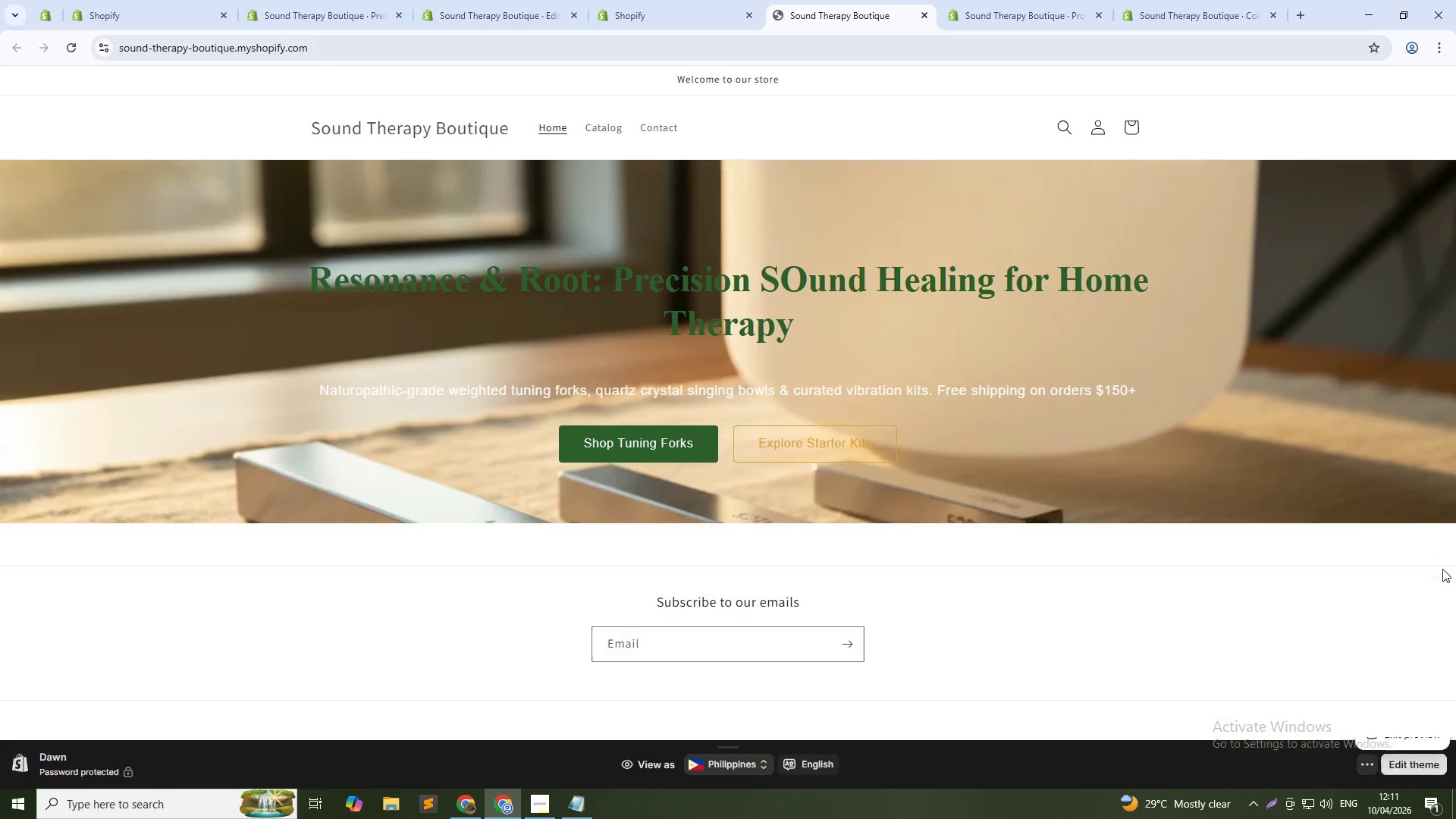 
key(Control+Shift+R)
 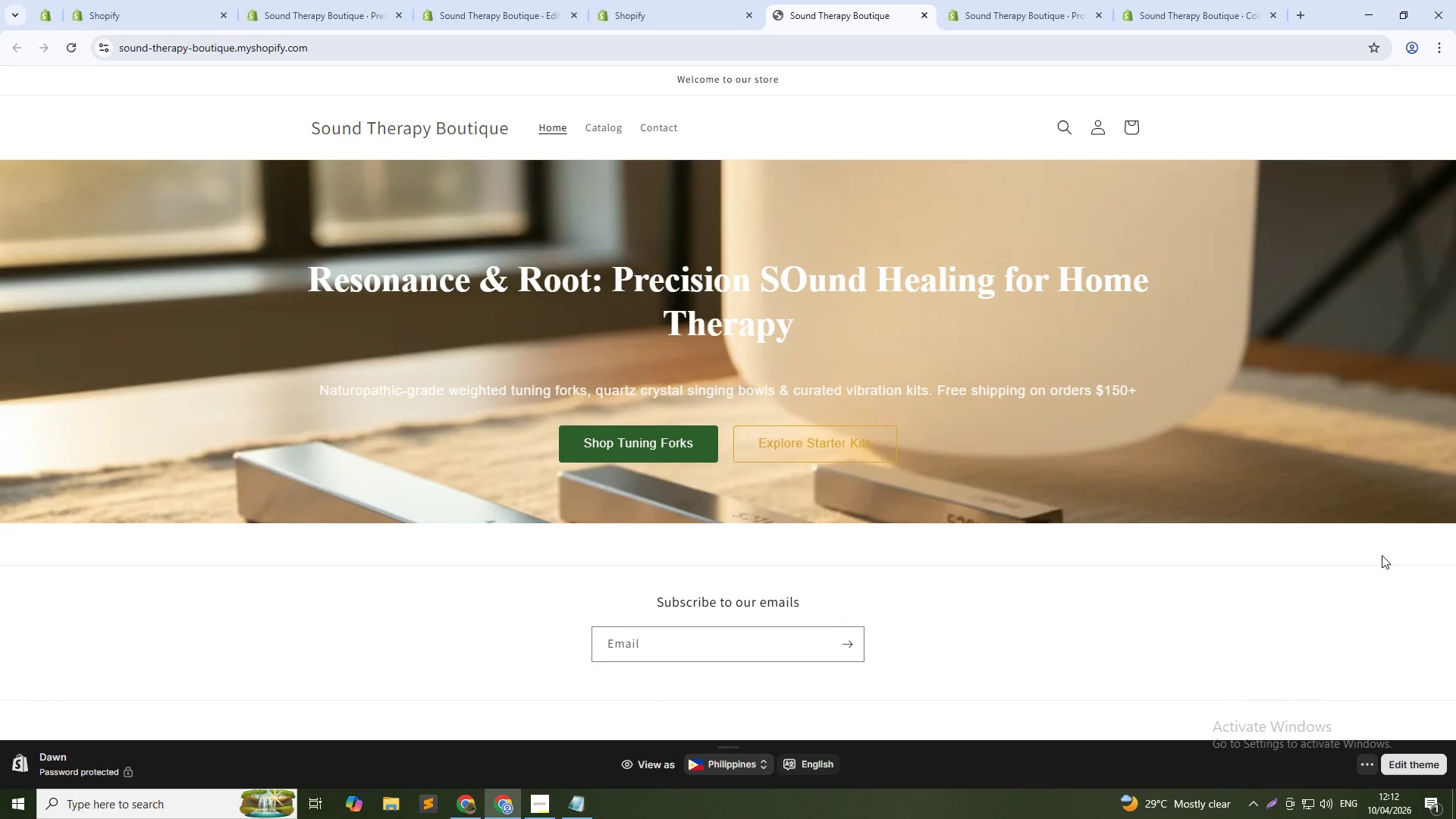 
wait(10.41)
 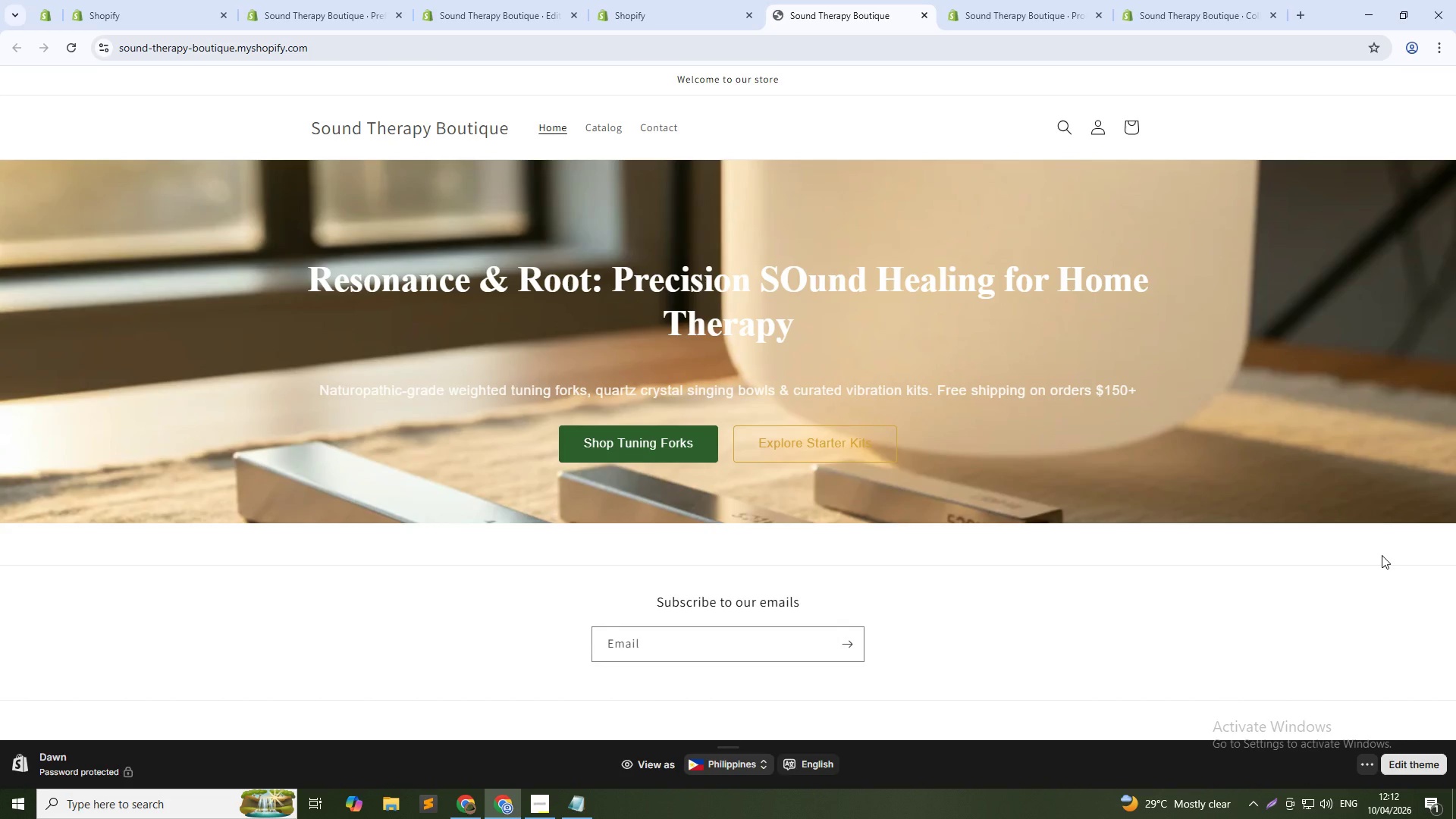 
left_click([668, 0])
 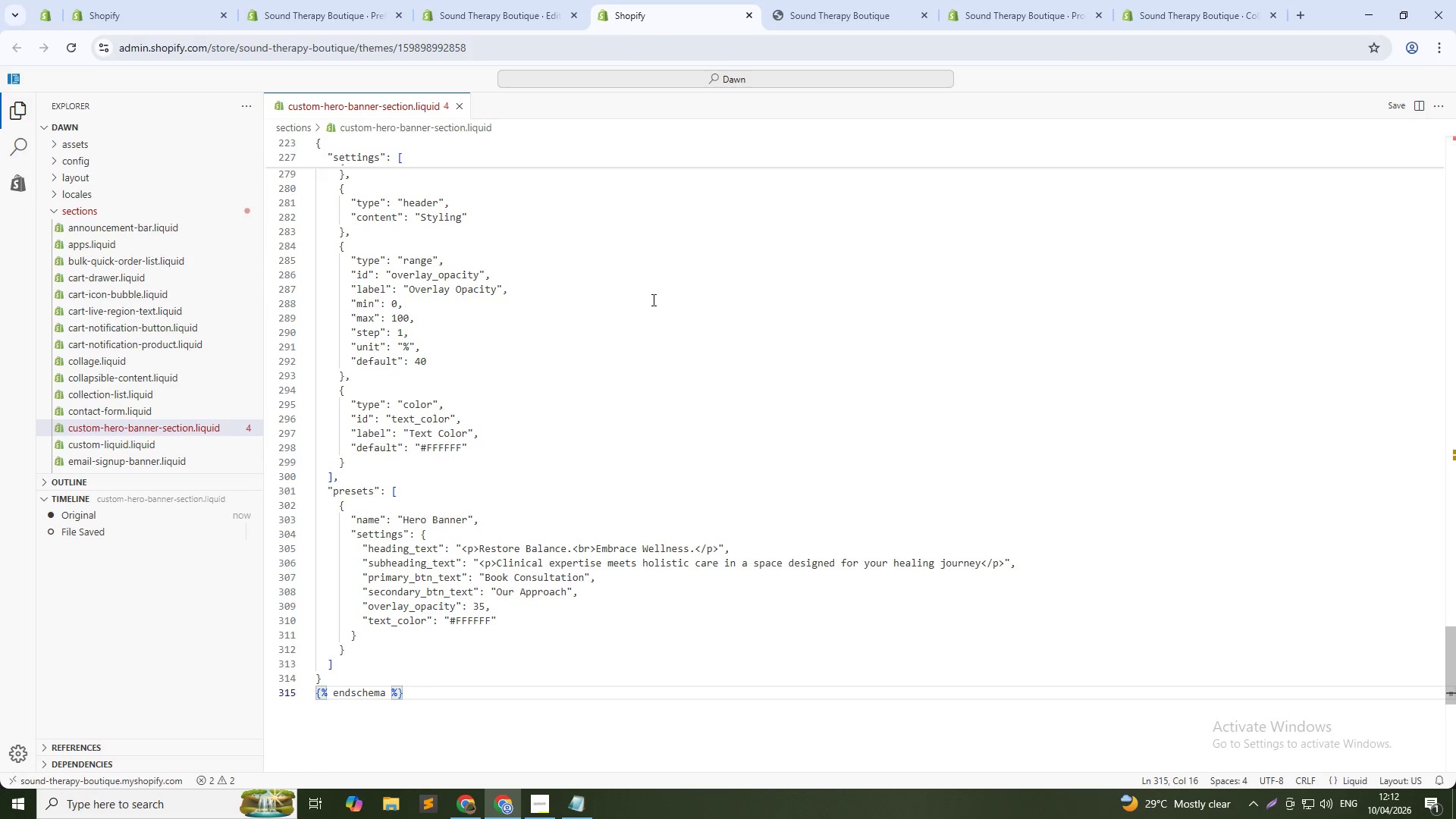 
left_click([659, 362])
 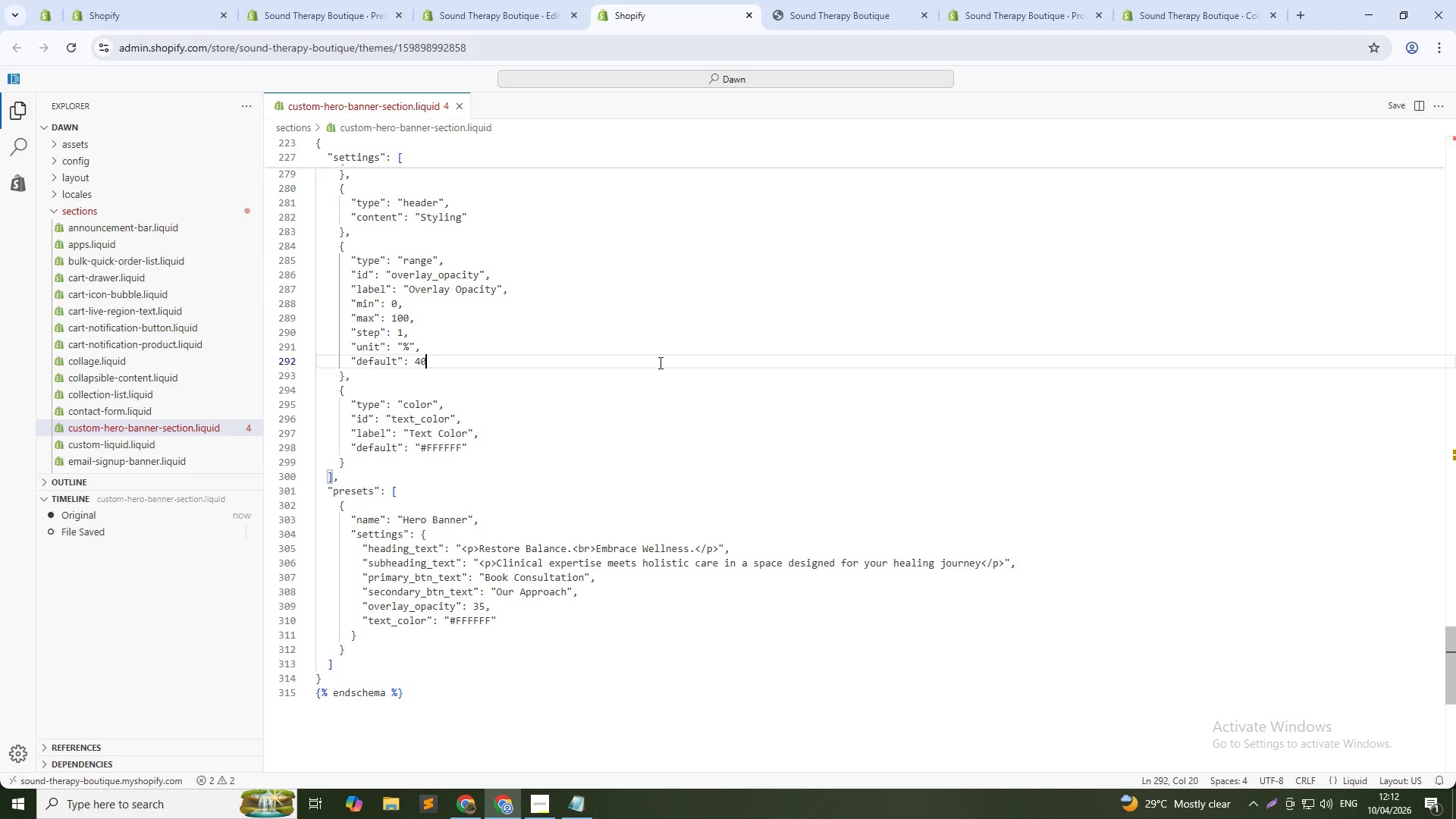 
key(Control+F)
 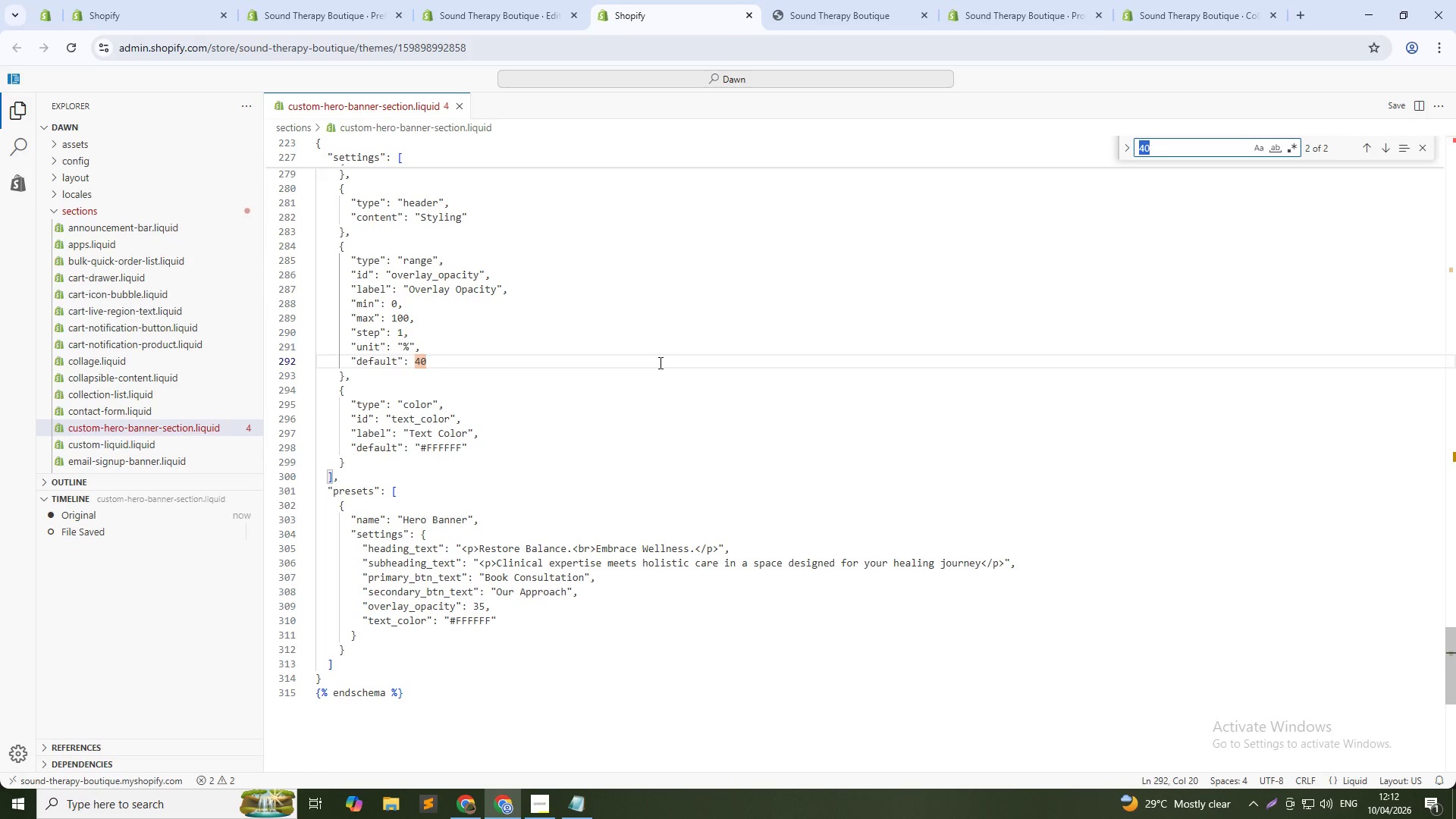 
type(overlay)
 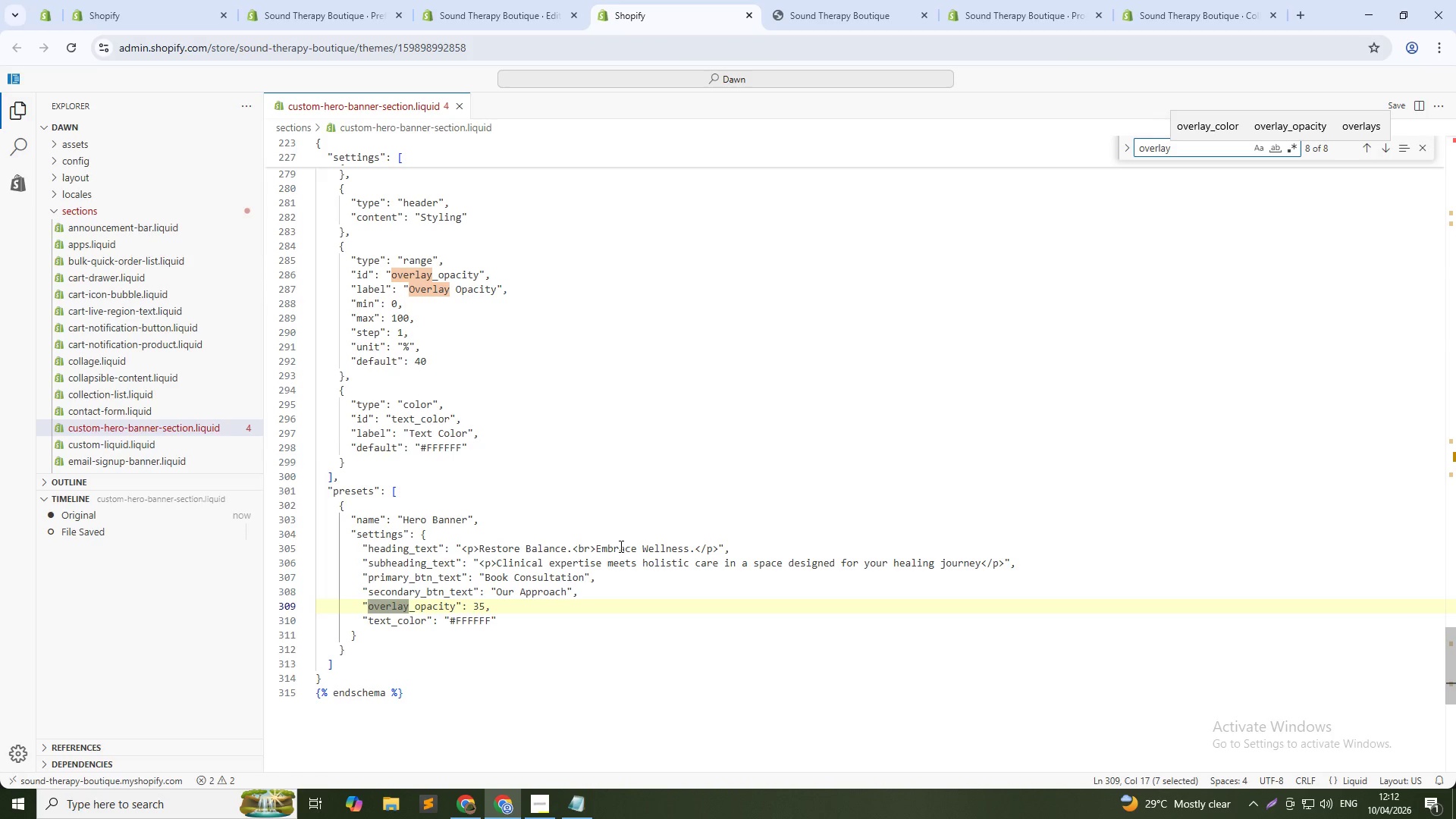 
mouse_move([462, 587])
 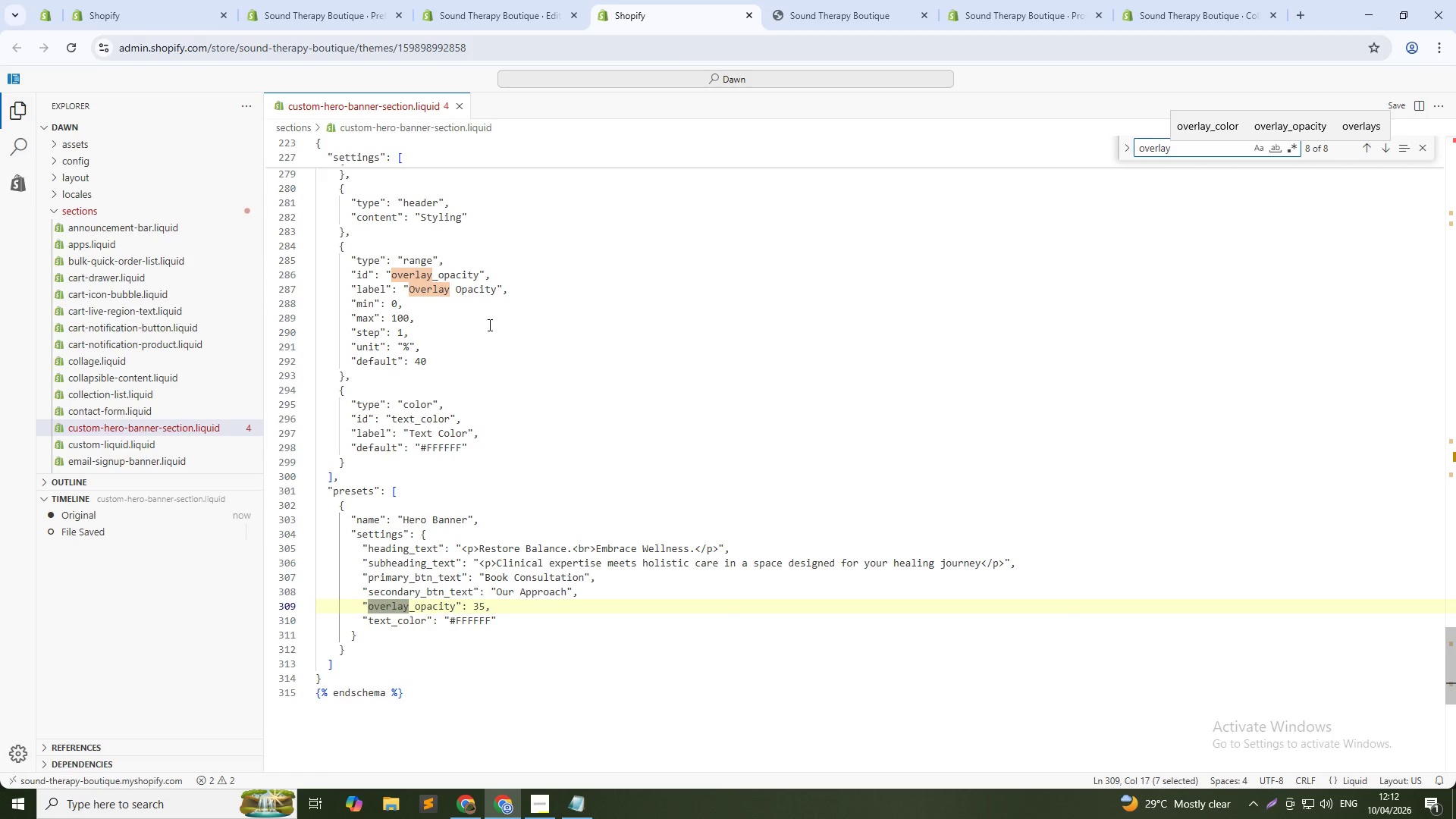 
key(Enter)
 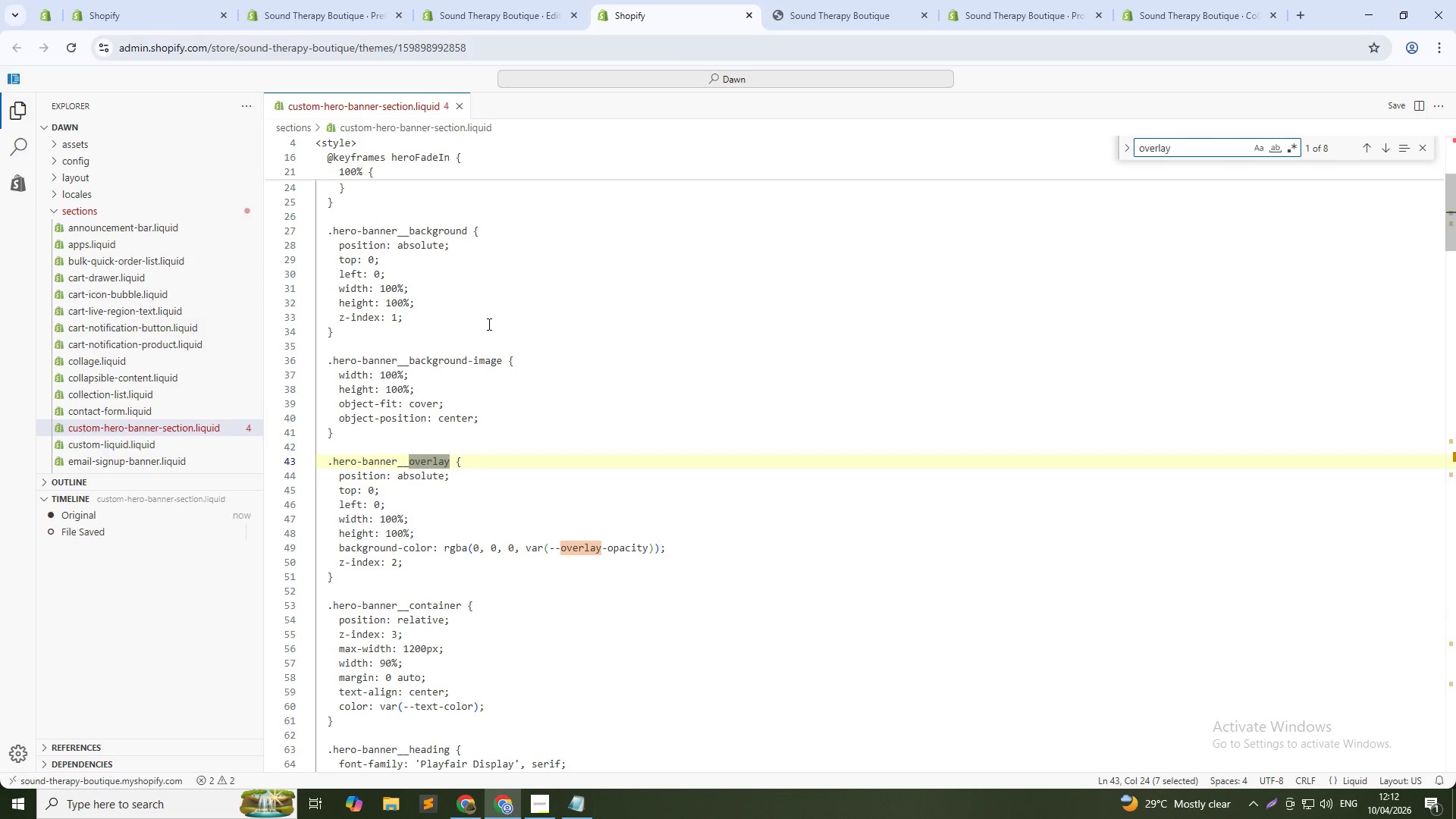 
key(Enter)
 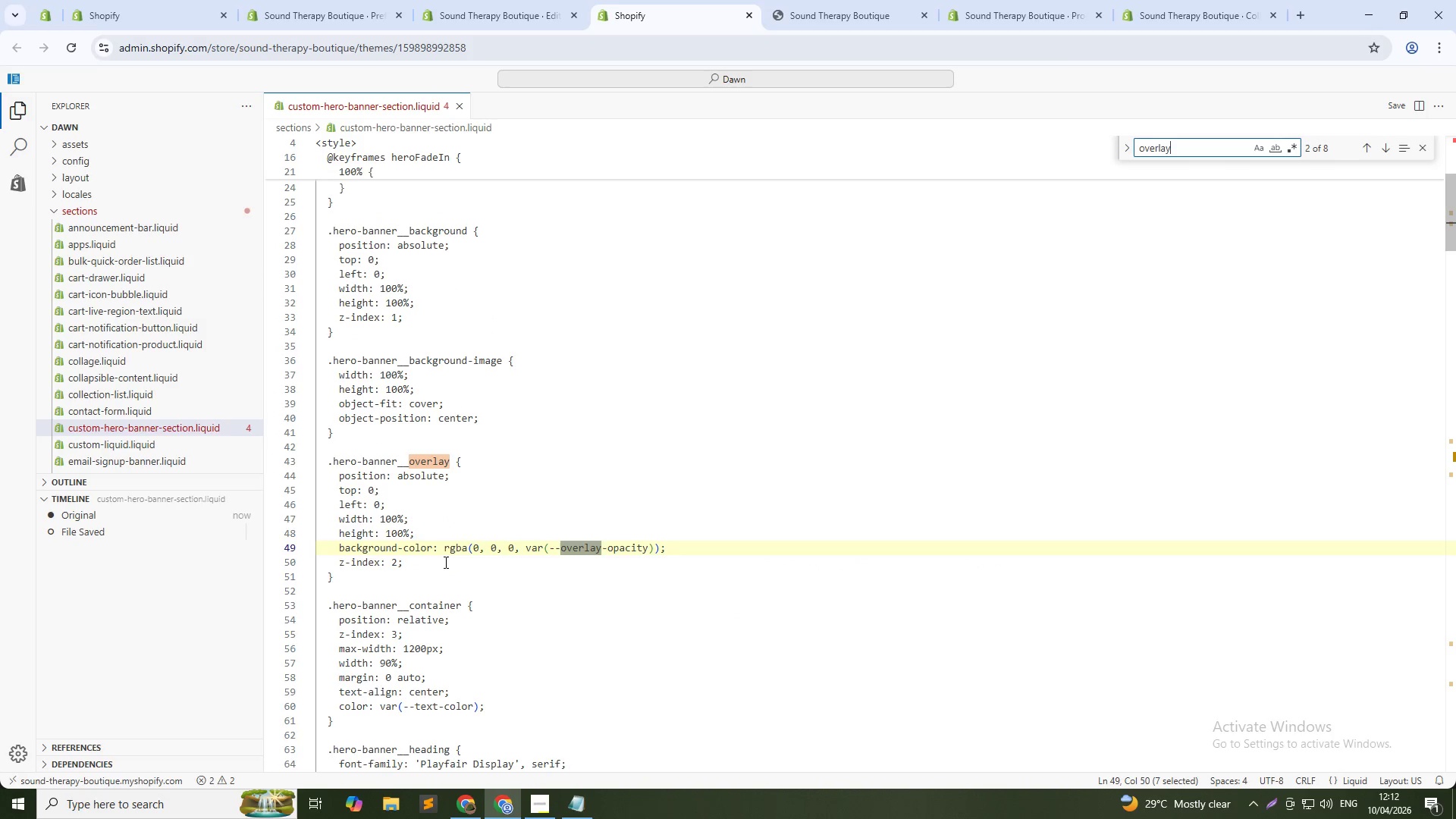 
left_click([544, 0])
 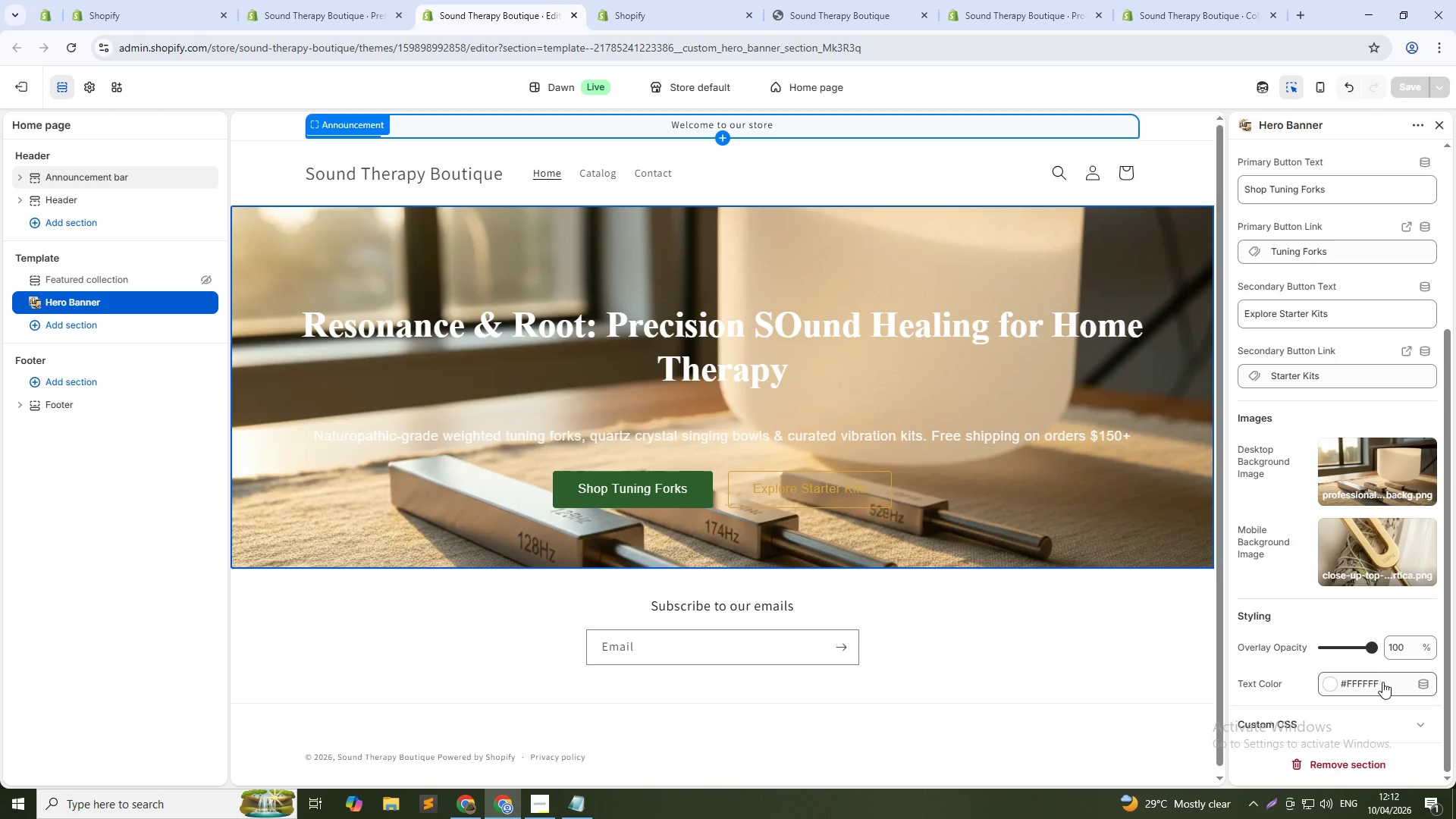 
left_click([1387, 682])
 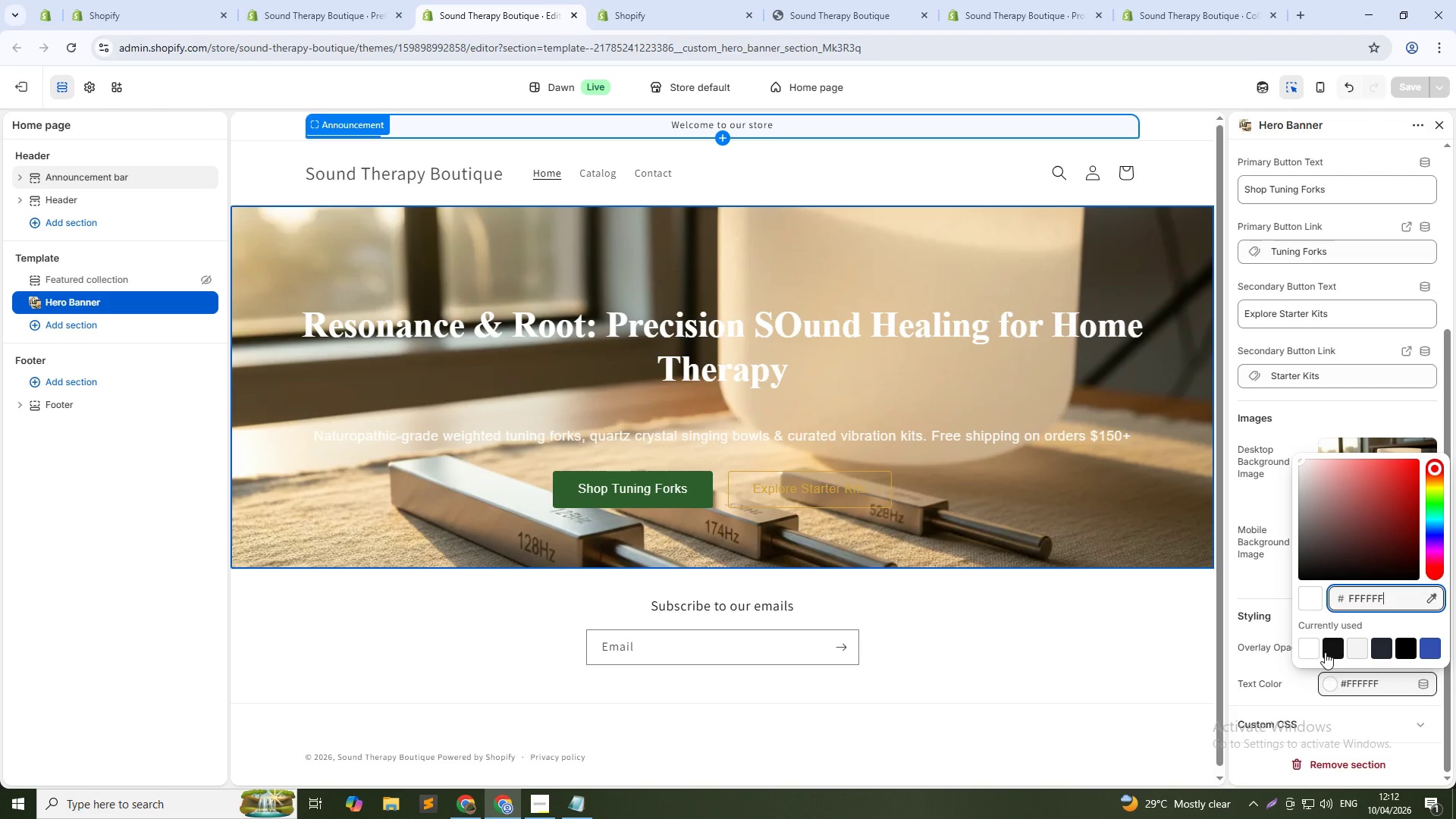 
left_click([1328, 651])
 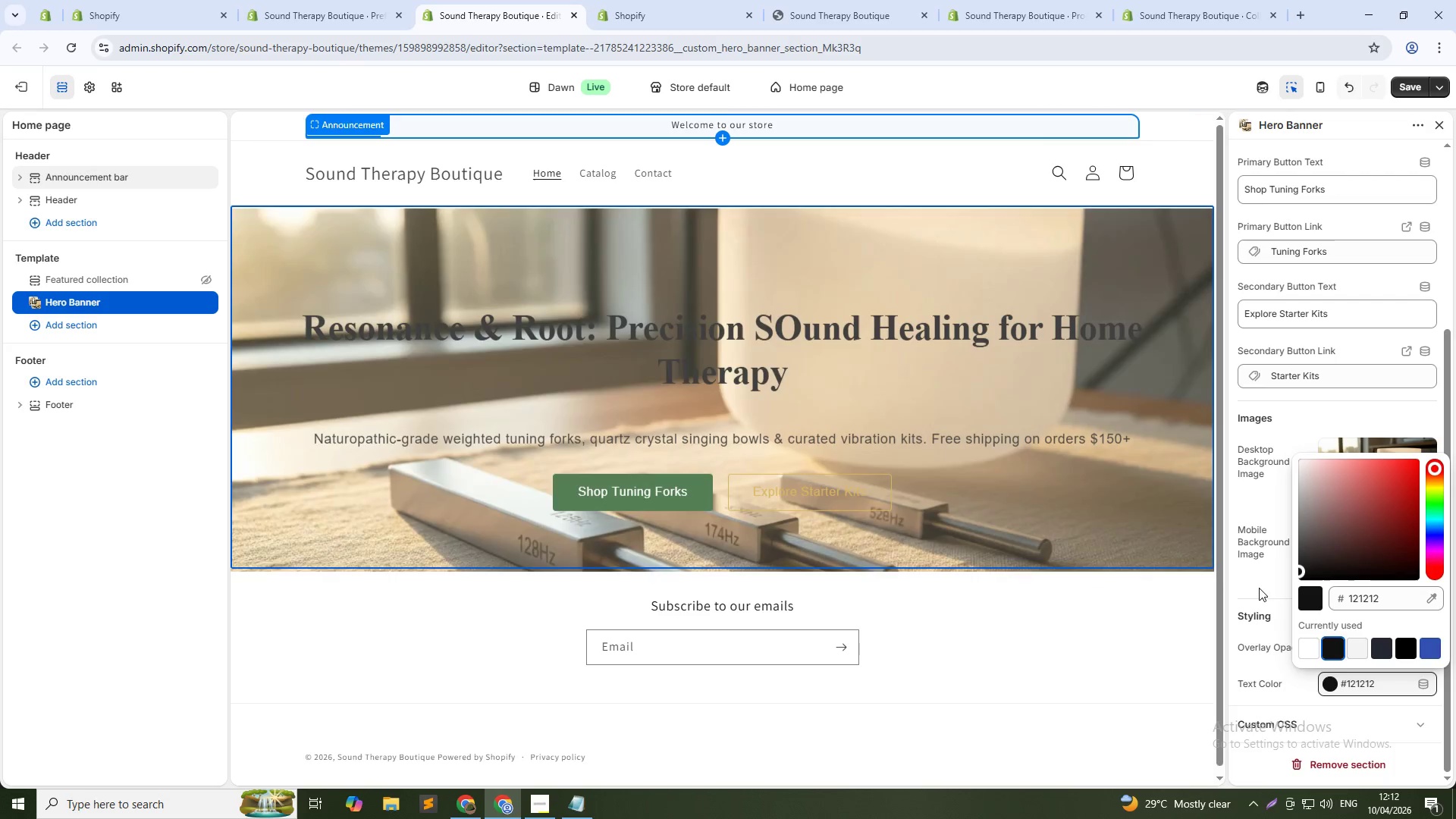 
left_click([1258, 584])
 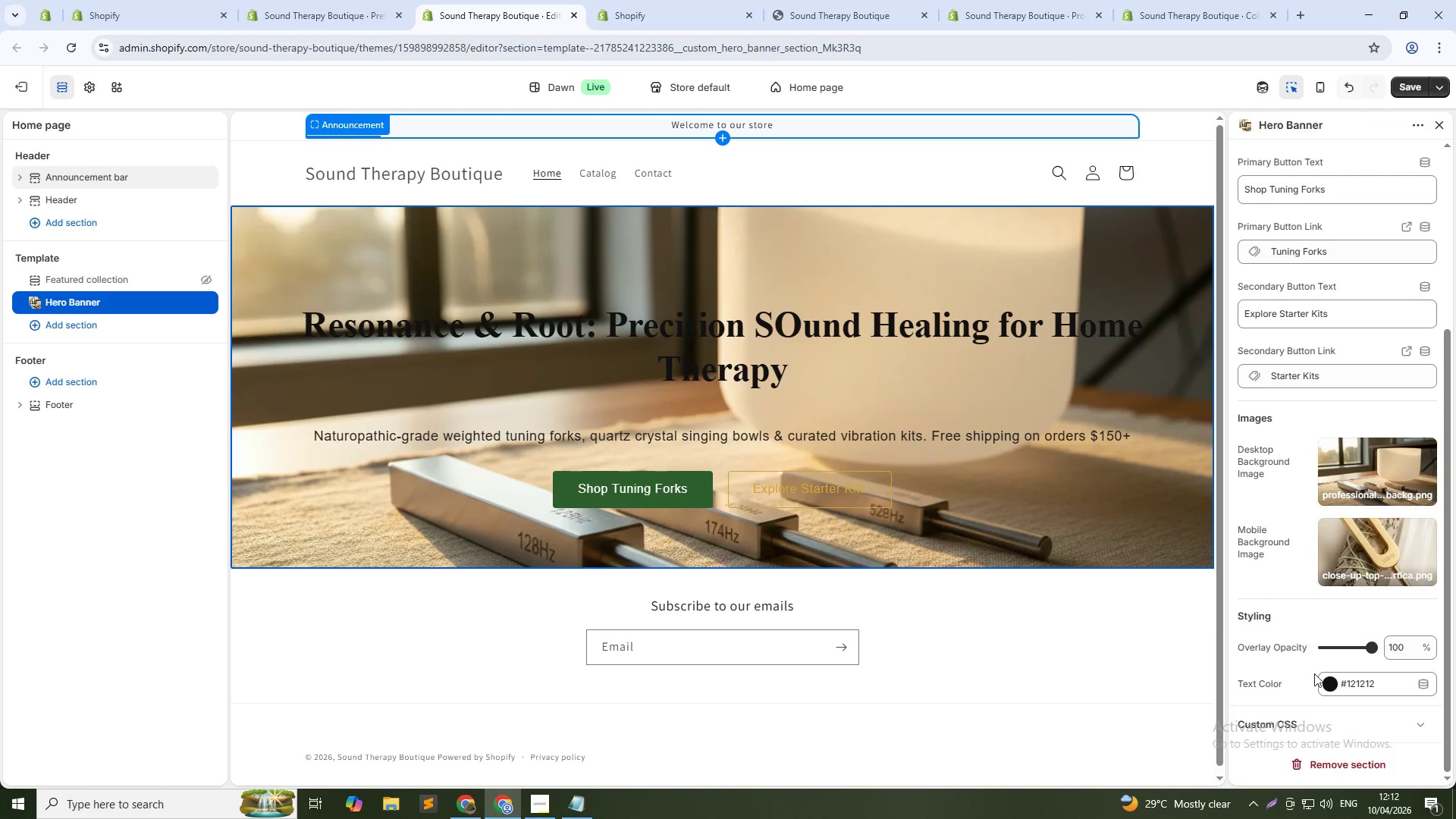 
left_click([1365, 682])
 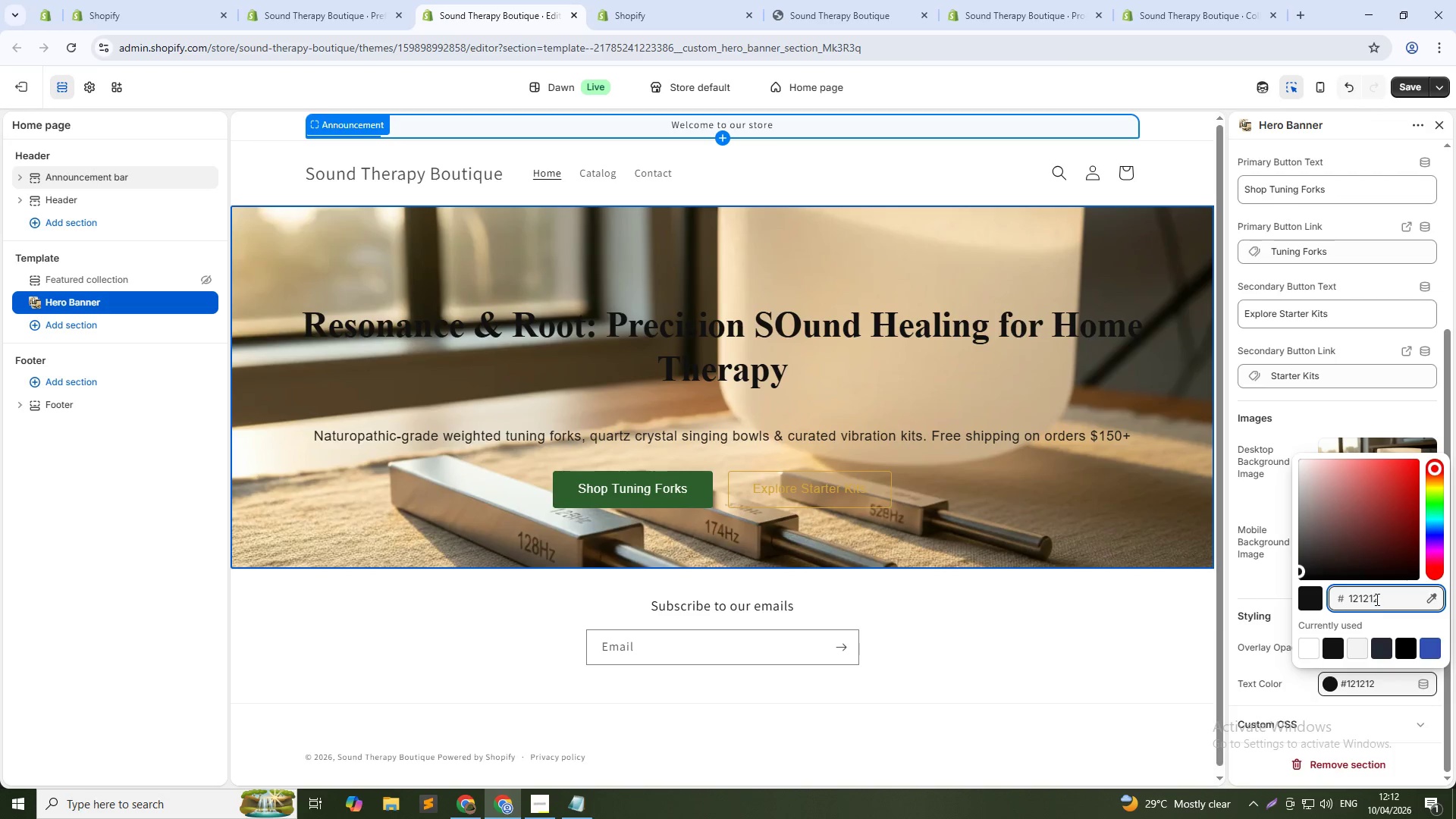 
double_click([1376, 599])
 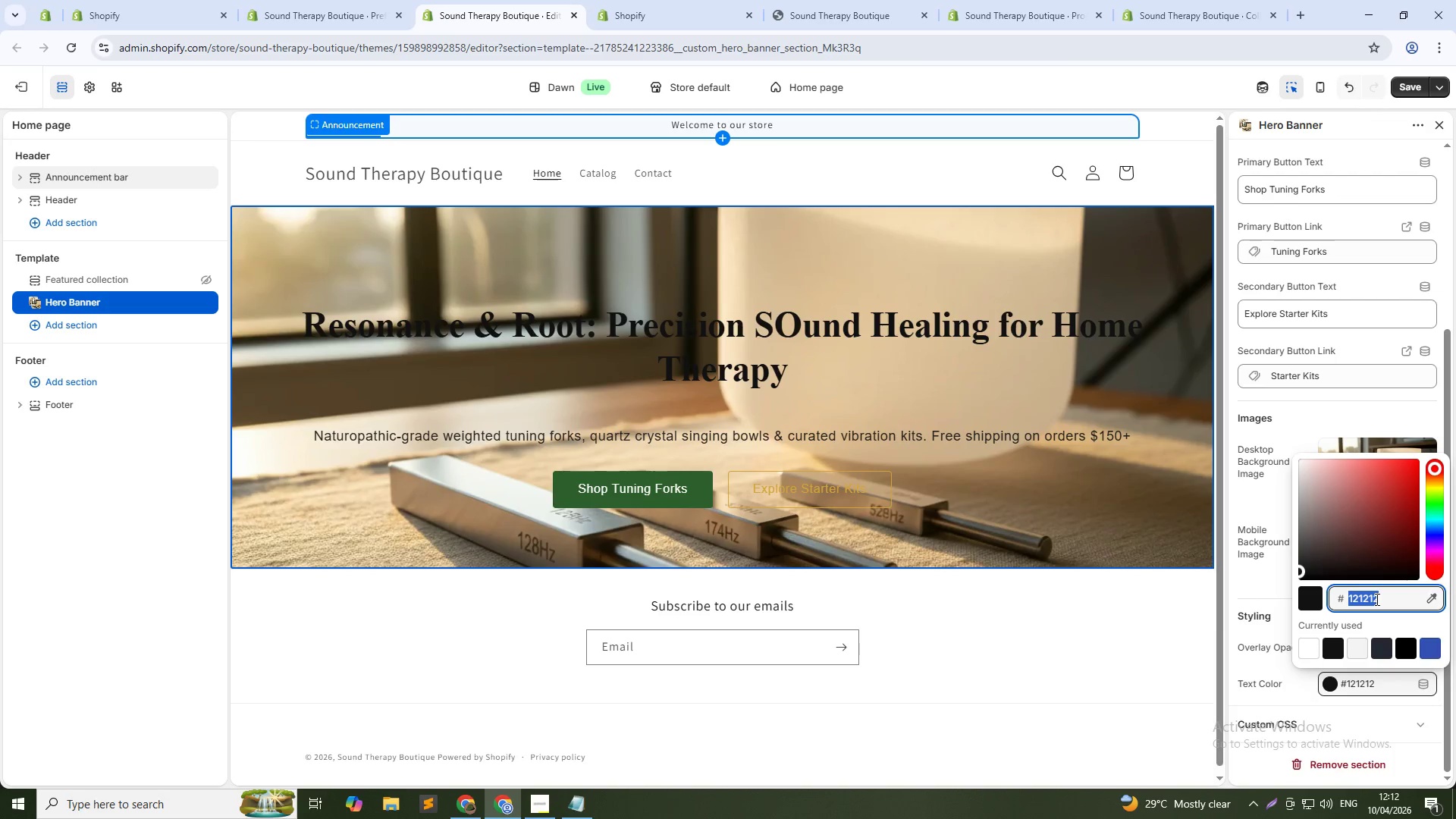 
key(Numpad0)
 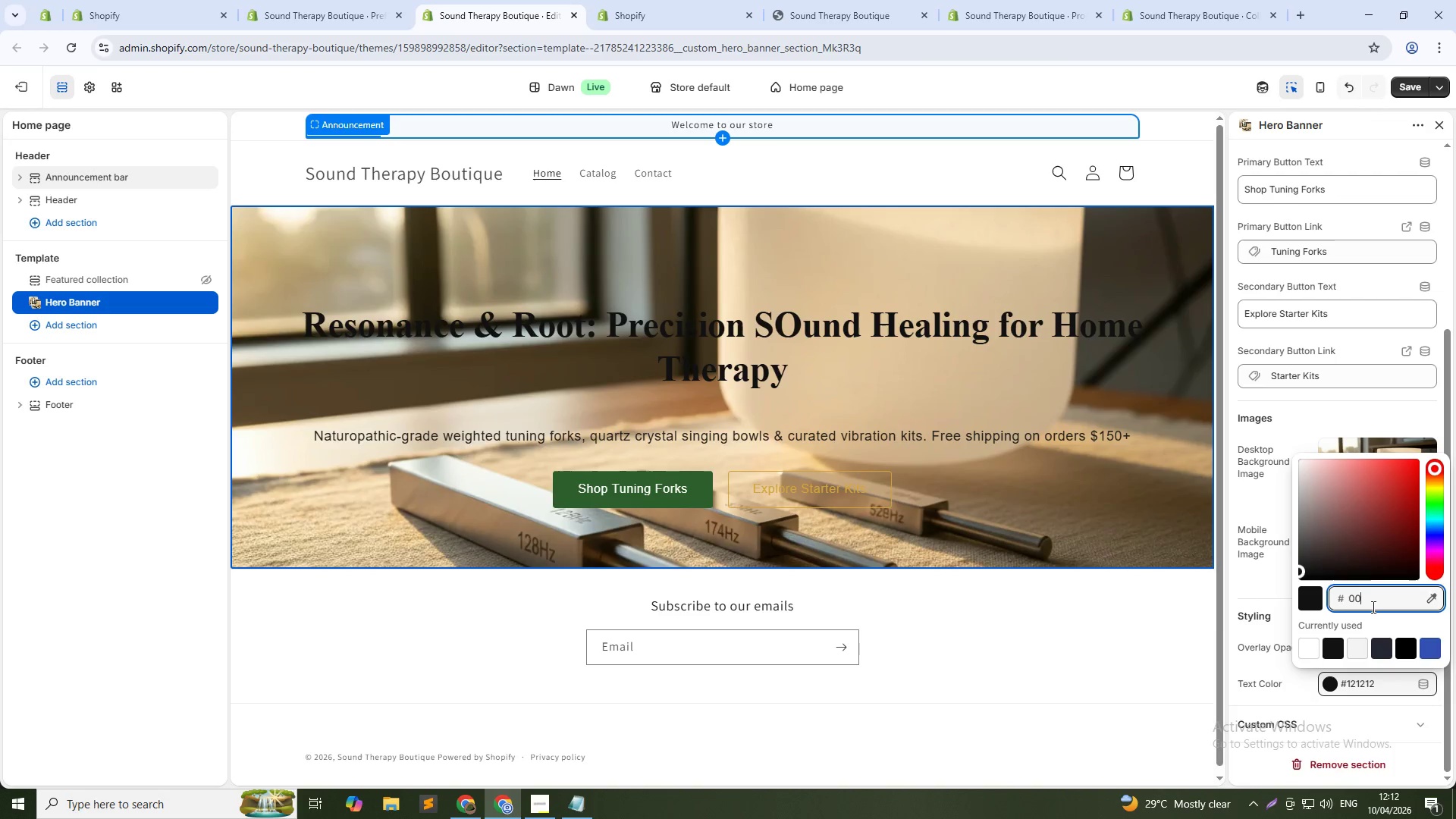 
key(Numpad0)
 